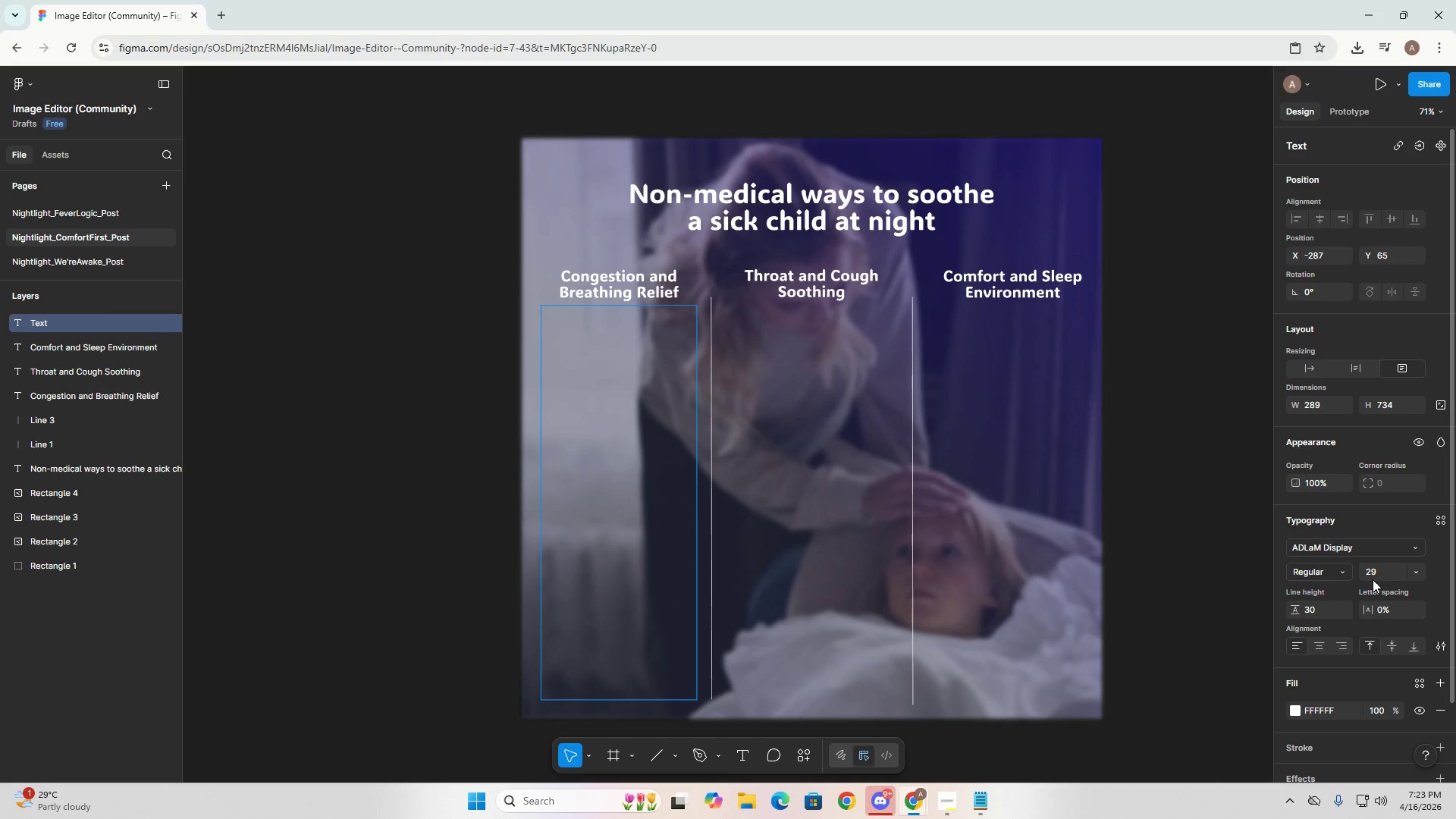 
double_click([1373, 573])
 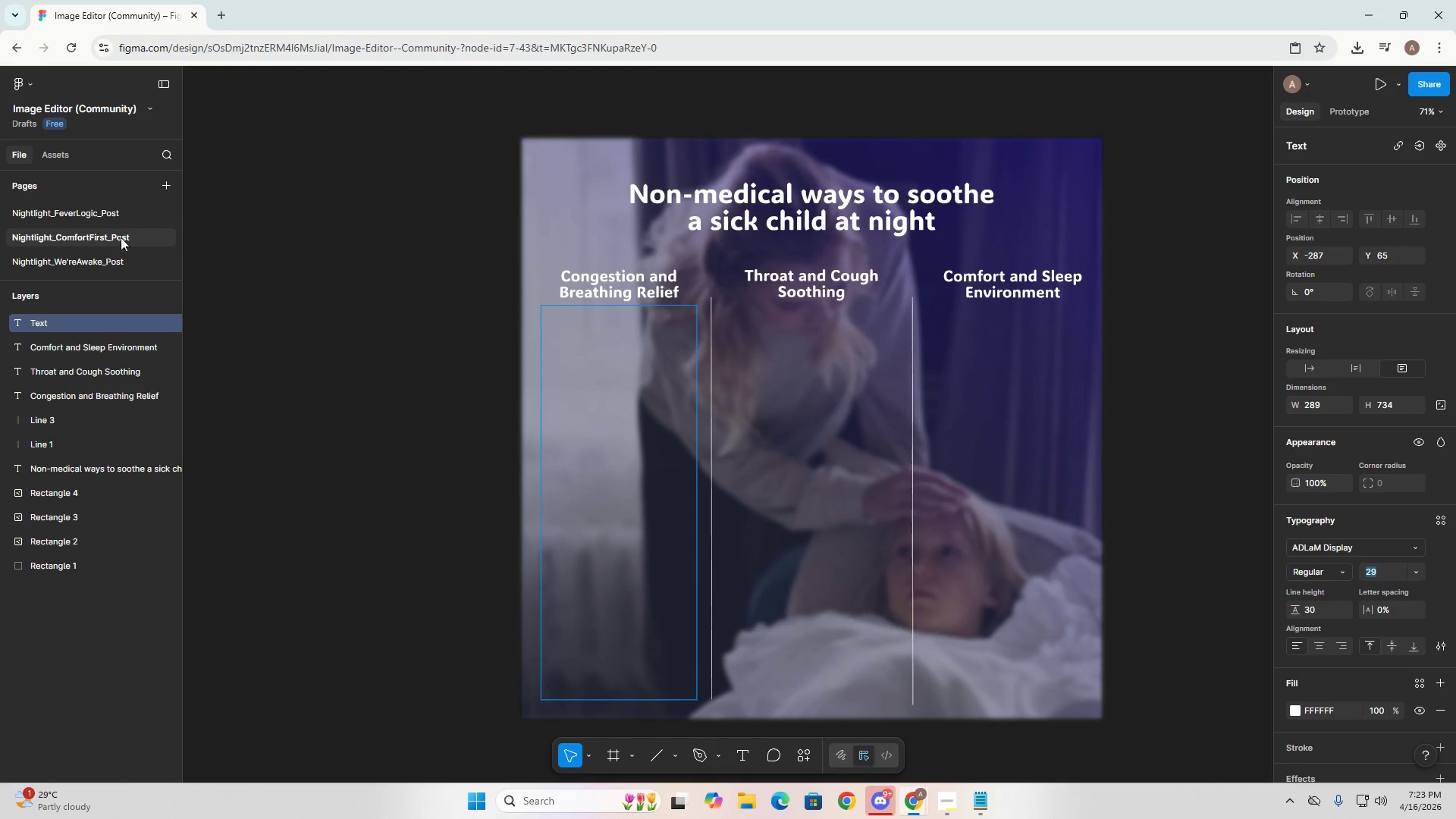 
left_click([74, 212])
 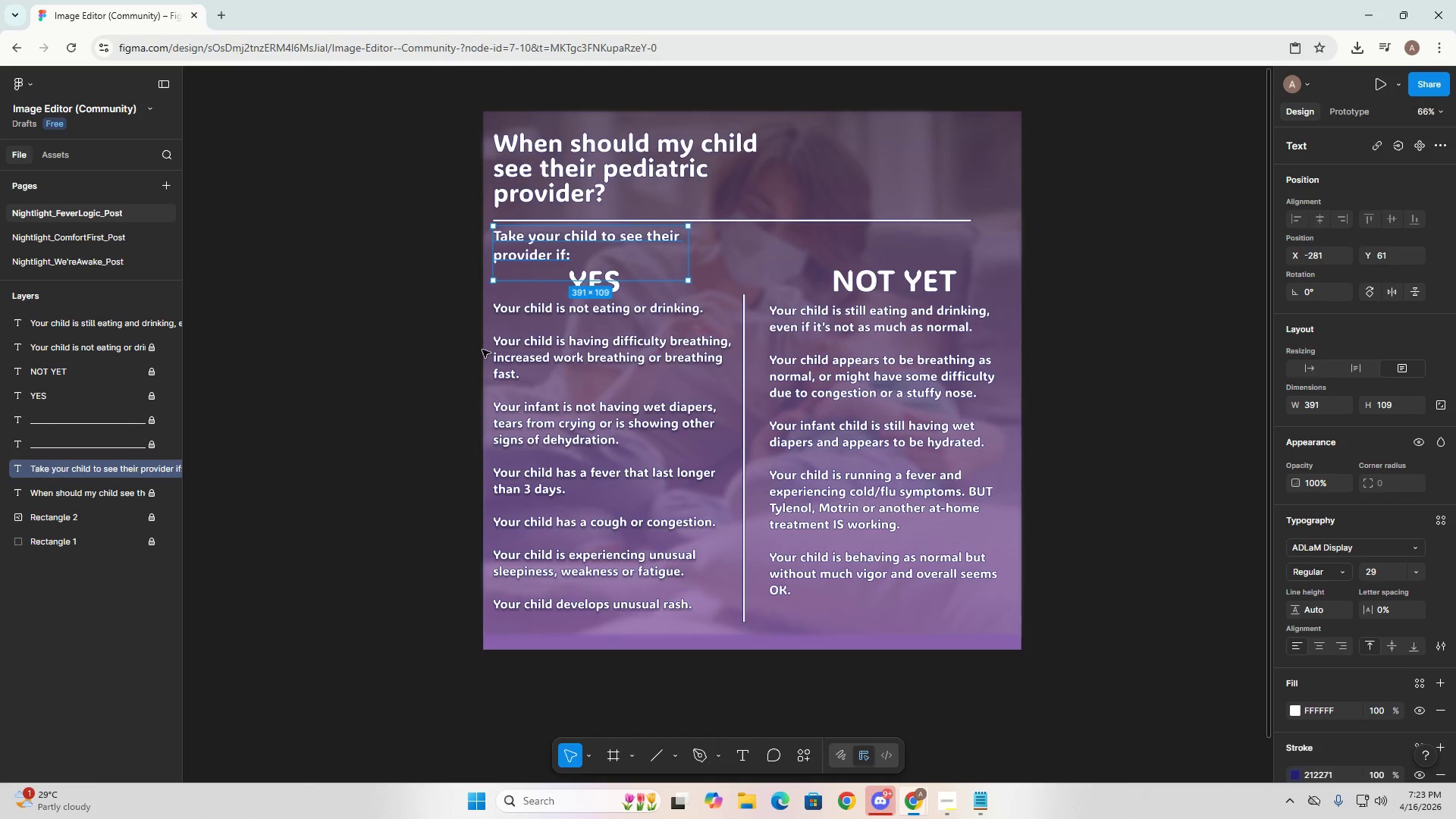 
left_click([578, 427])
 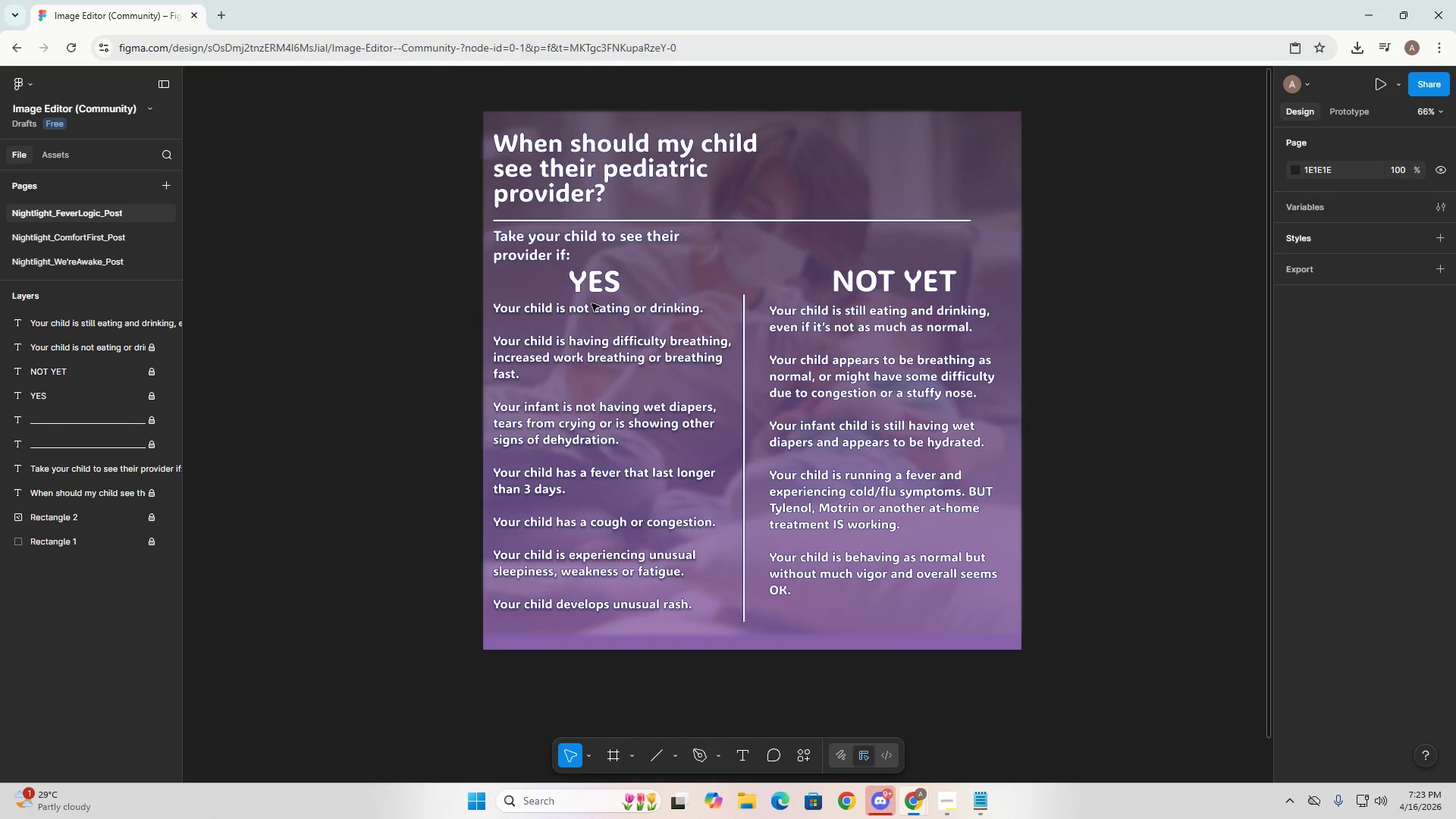 
double_click([591, 352])
 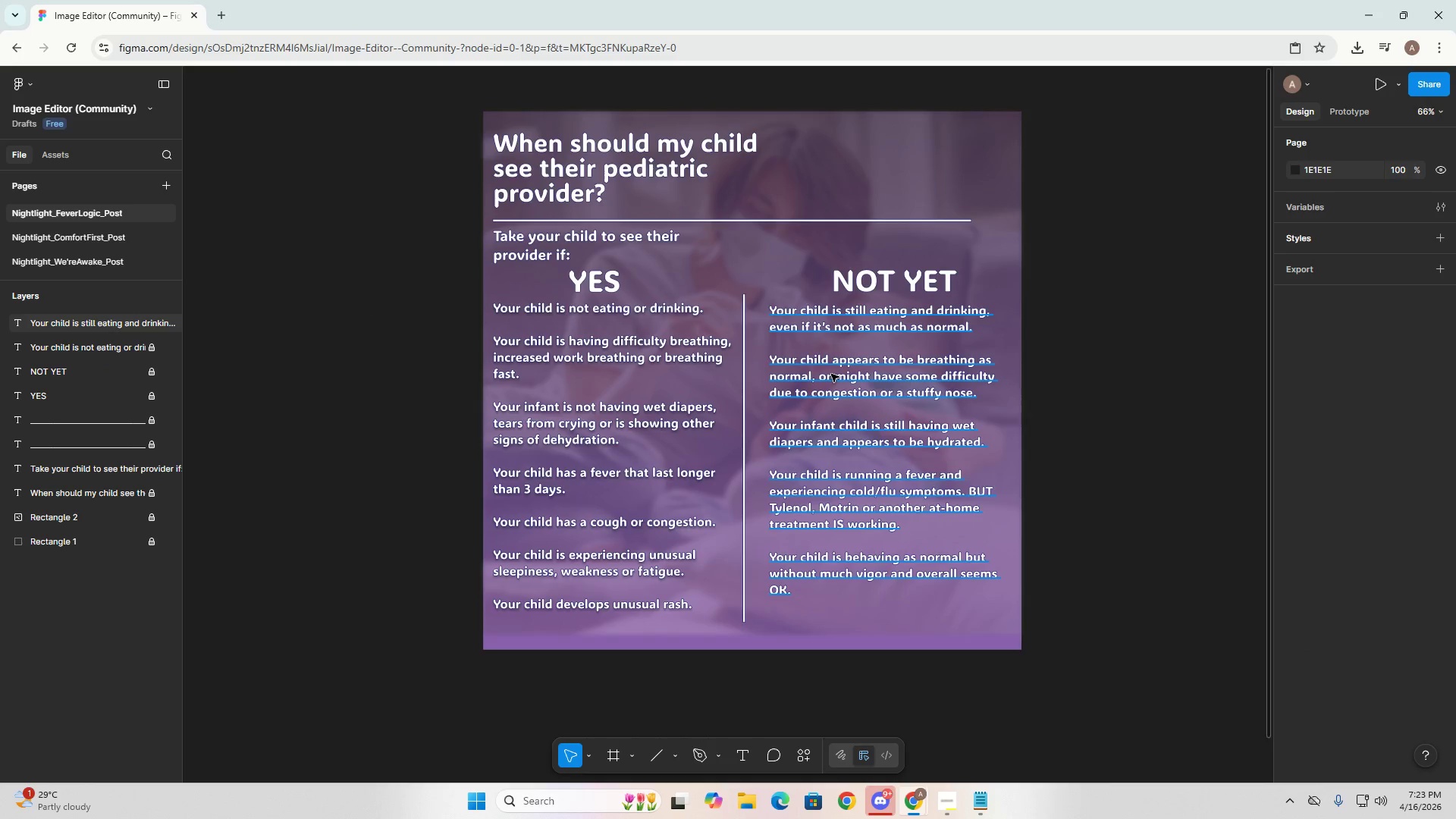 
left_click([831, 374])
 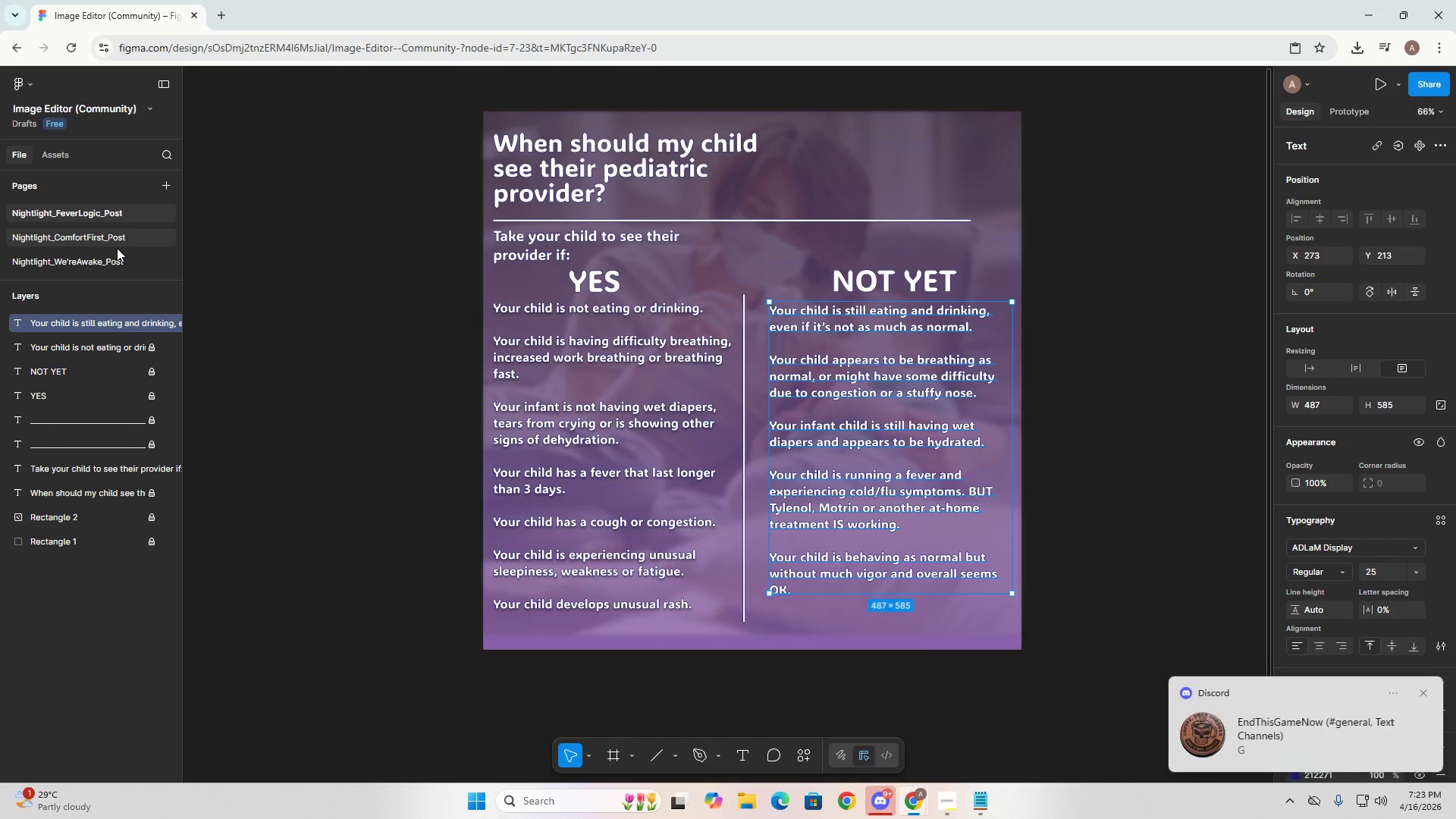 
left_click([117, 248])
 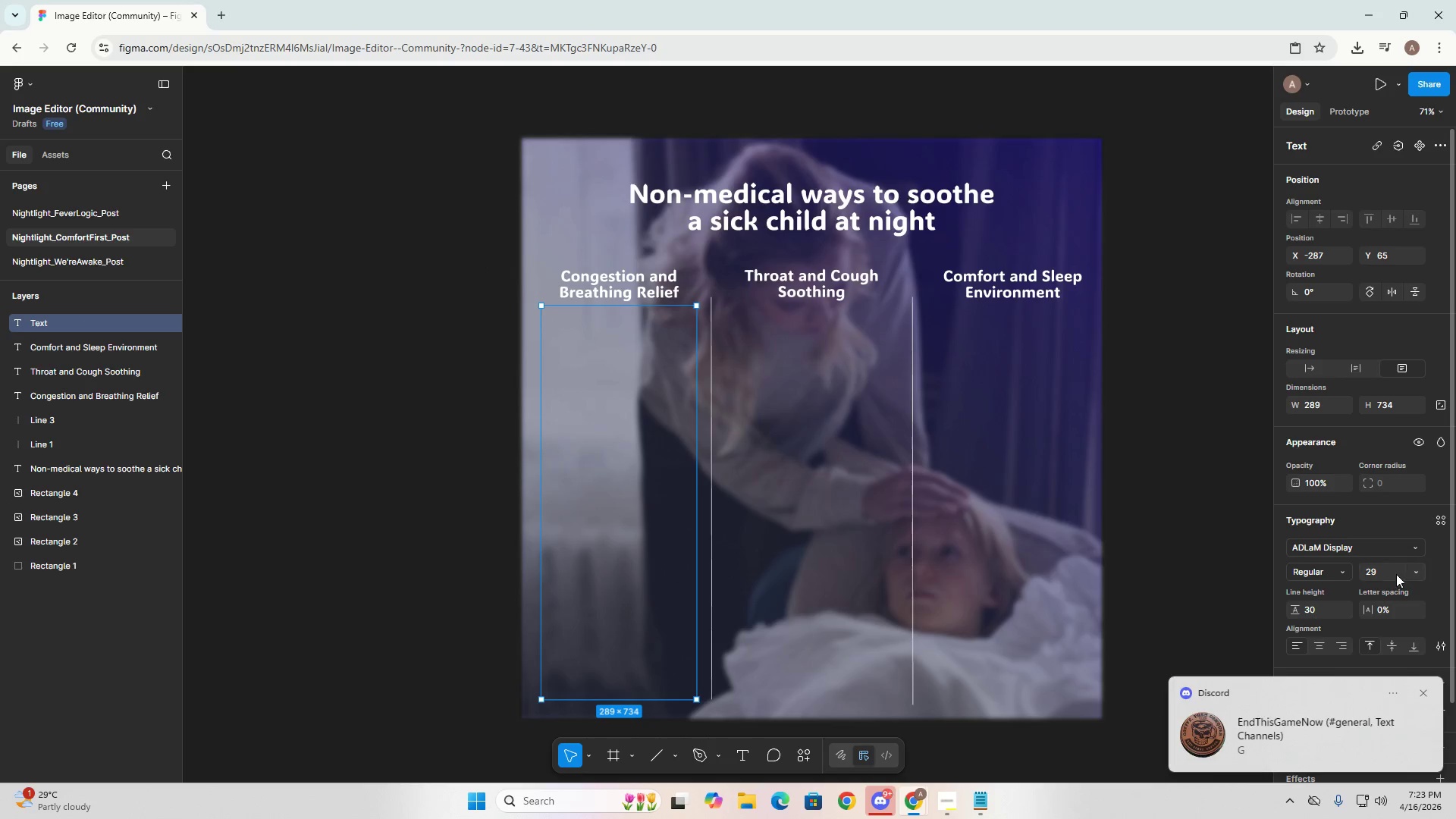 
double_click([1375, 570])
 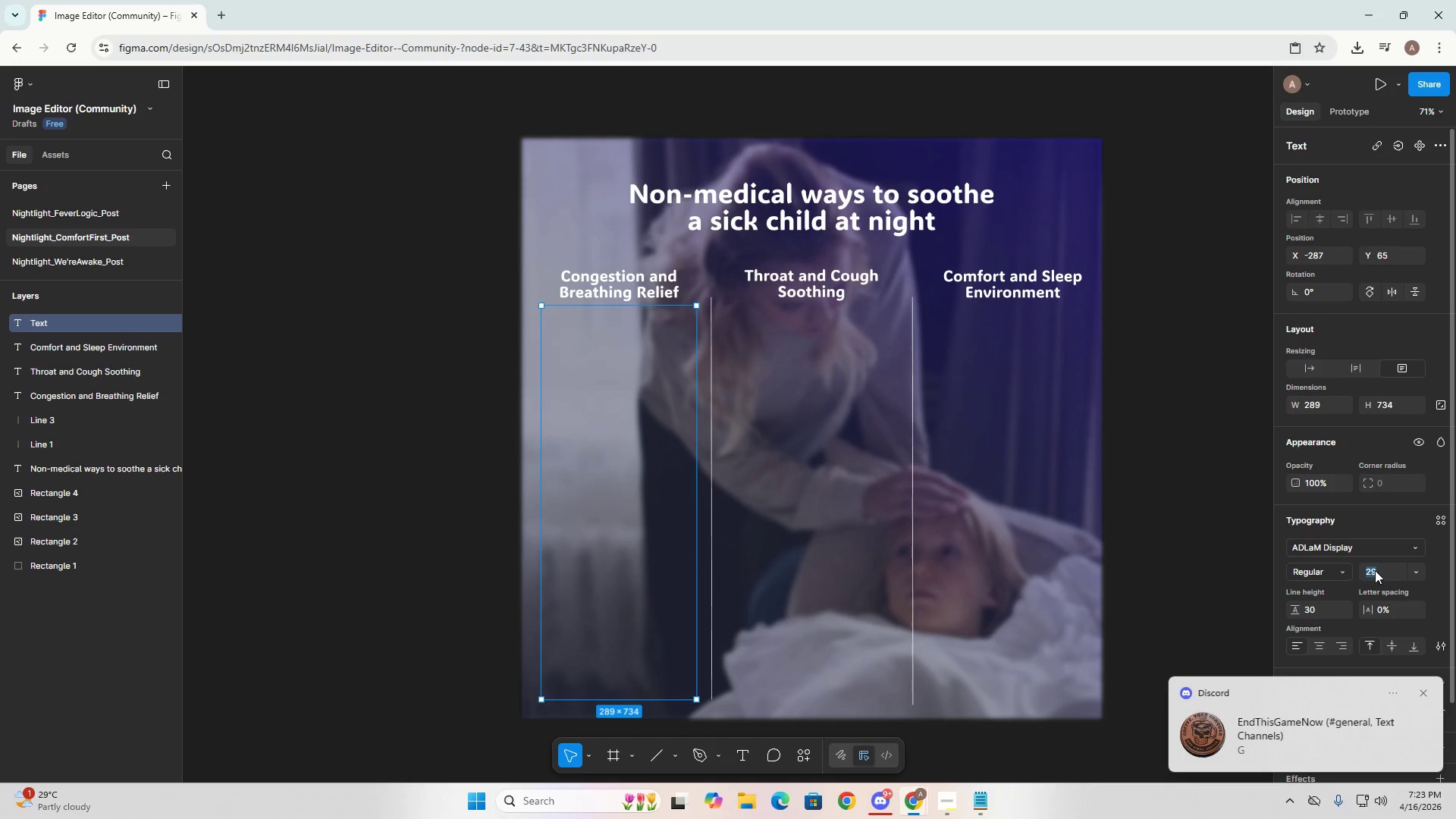 
key(Numpad2)
 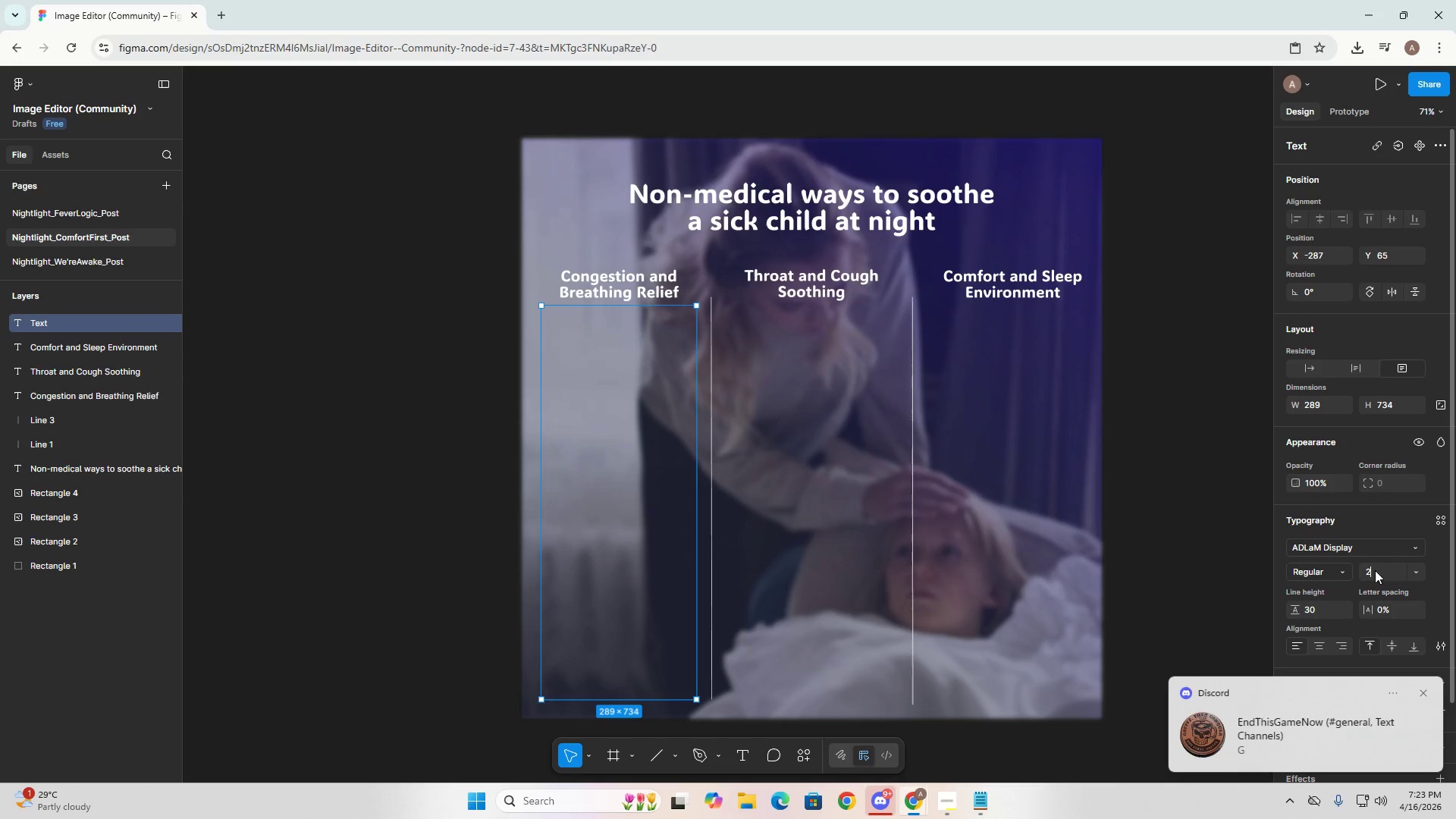 
key(Numpad5)
 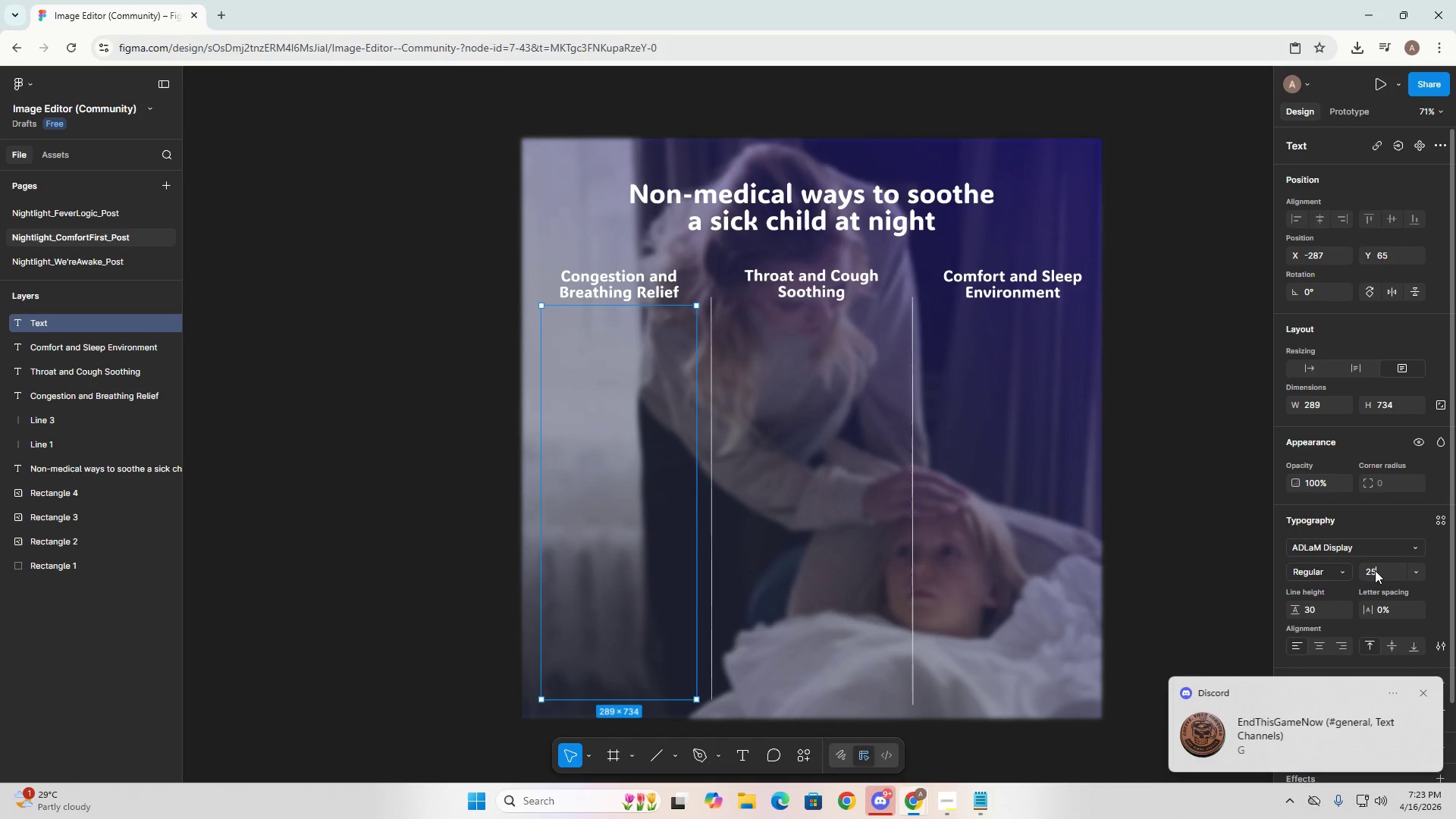 
key(NumpadEnter)
 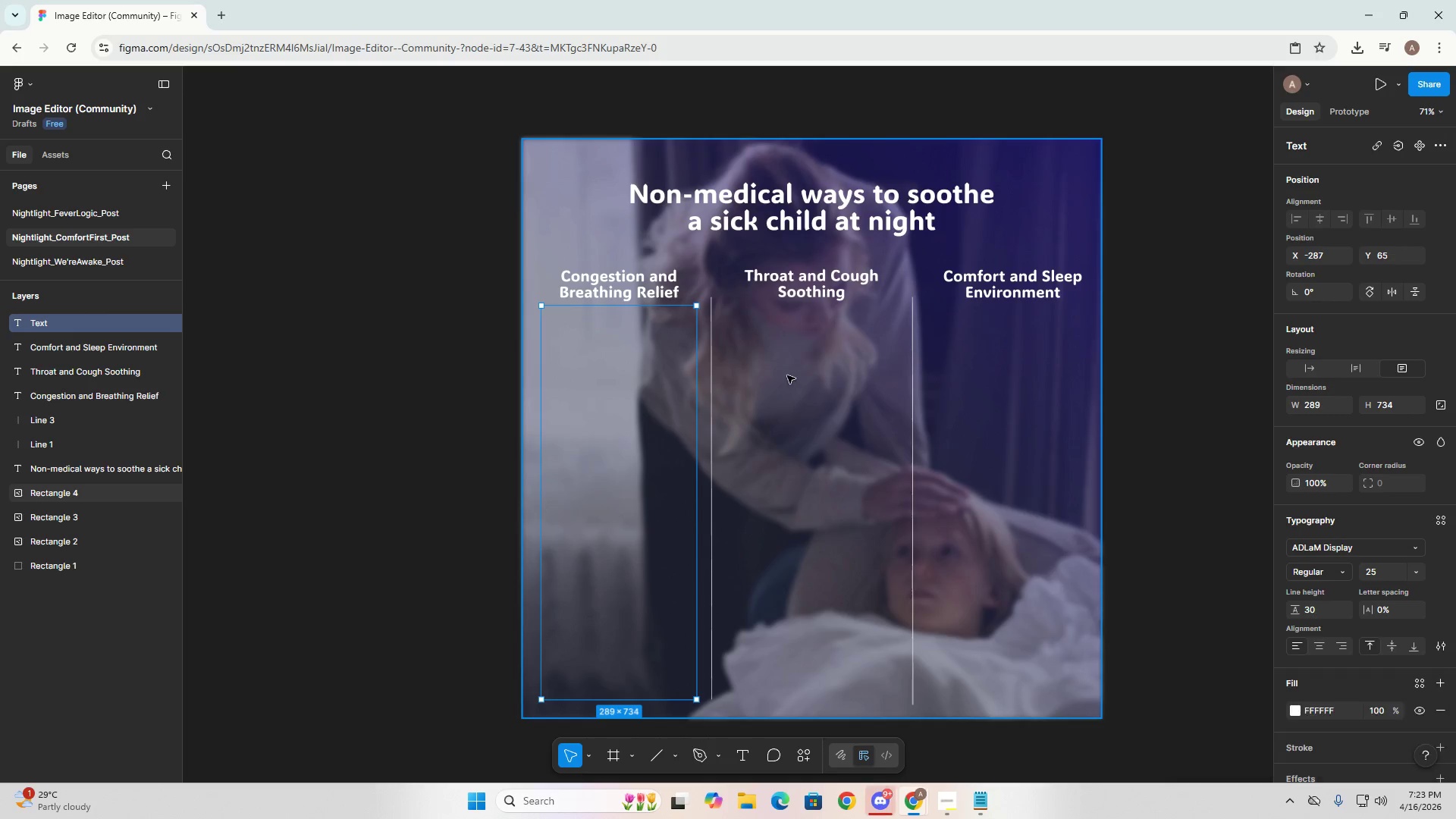 
left_click([594, 339])
 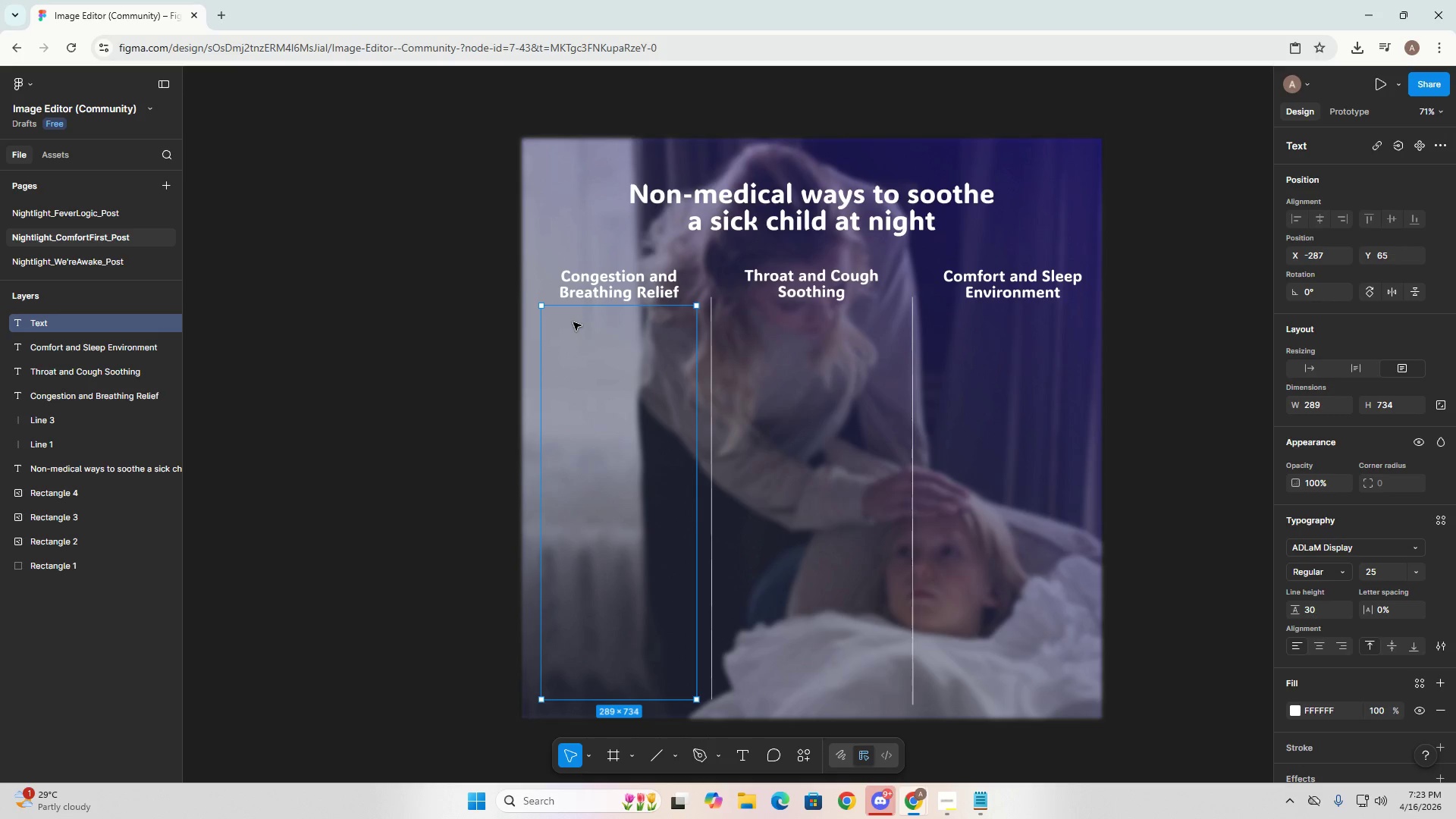 
double_click([573, 322])
 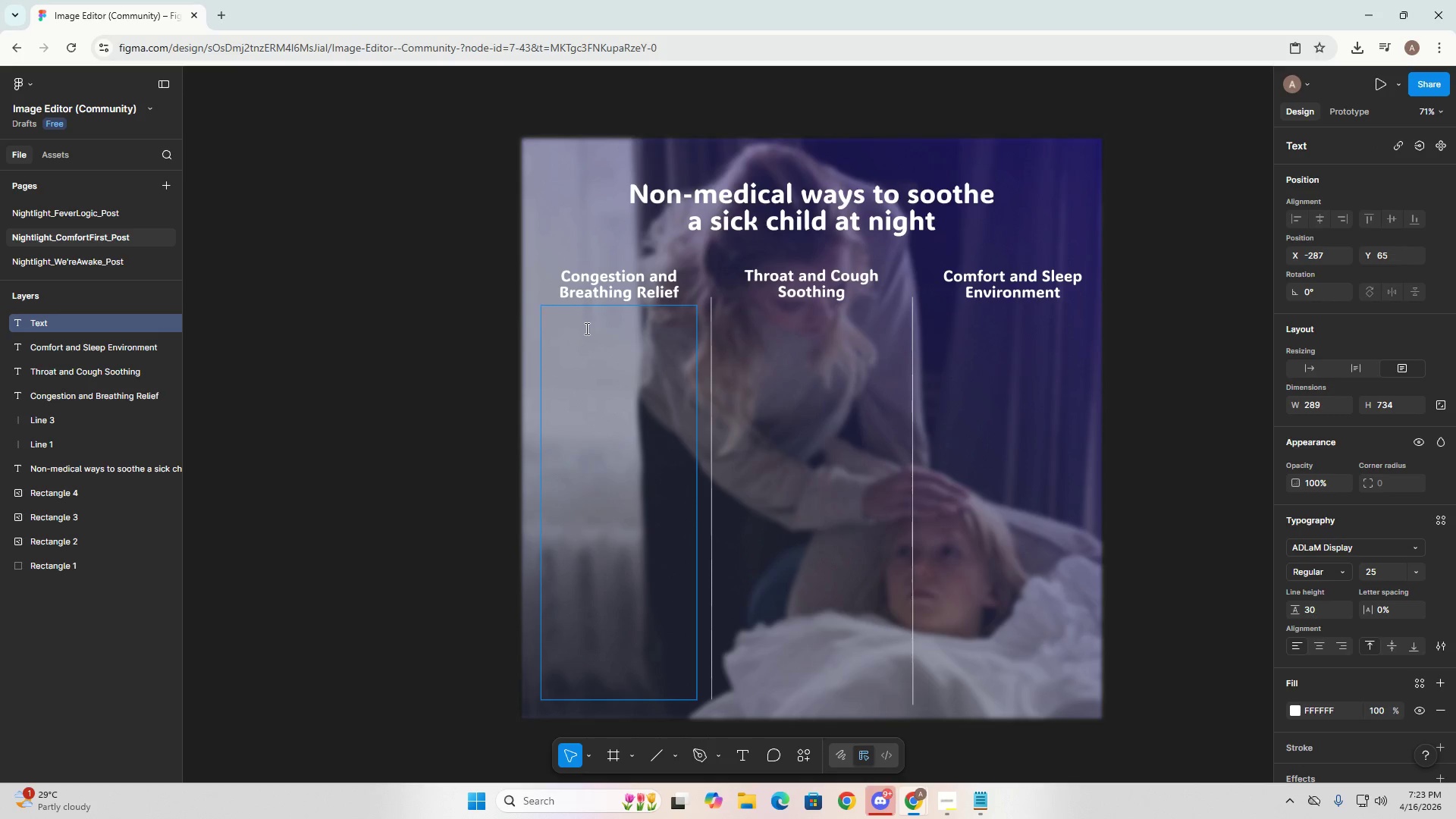 
key(Alt+Tab)
 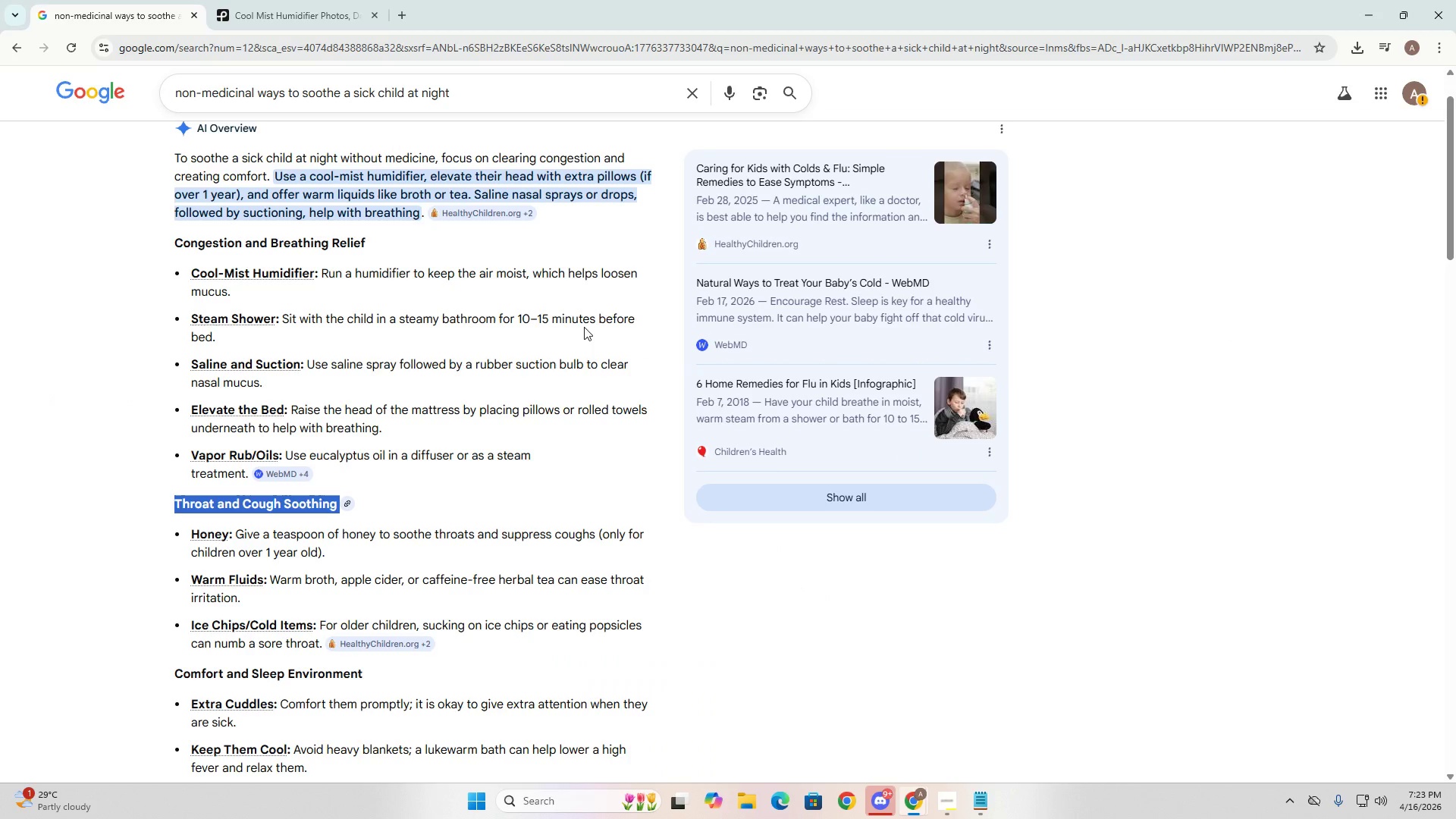 
key(Alt+AltLeft)
 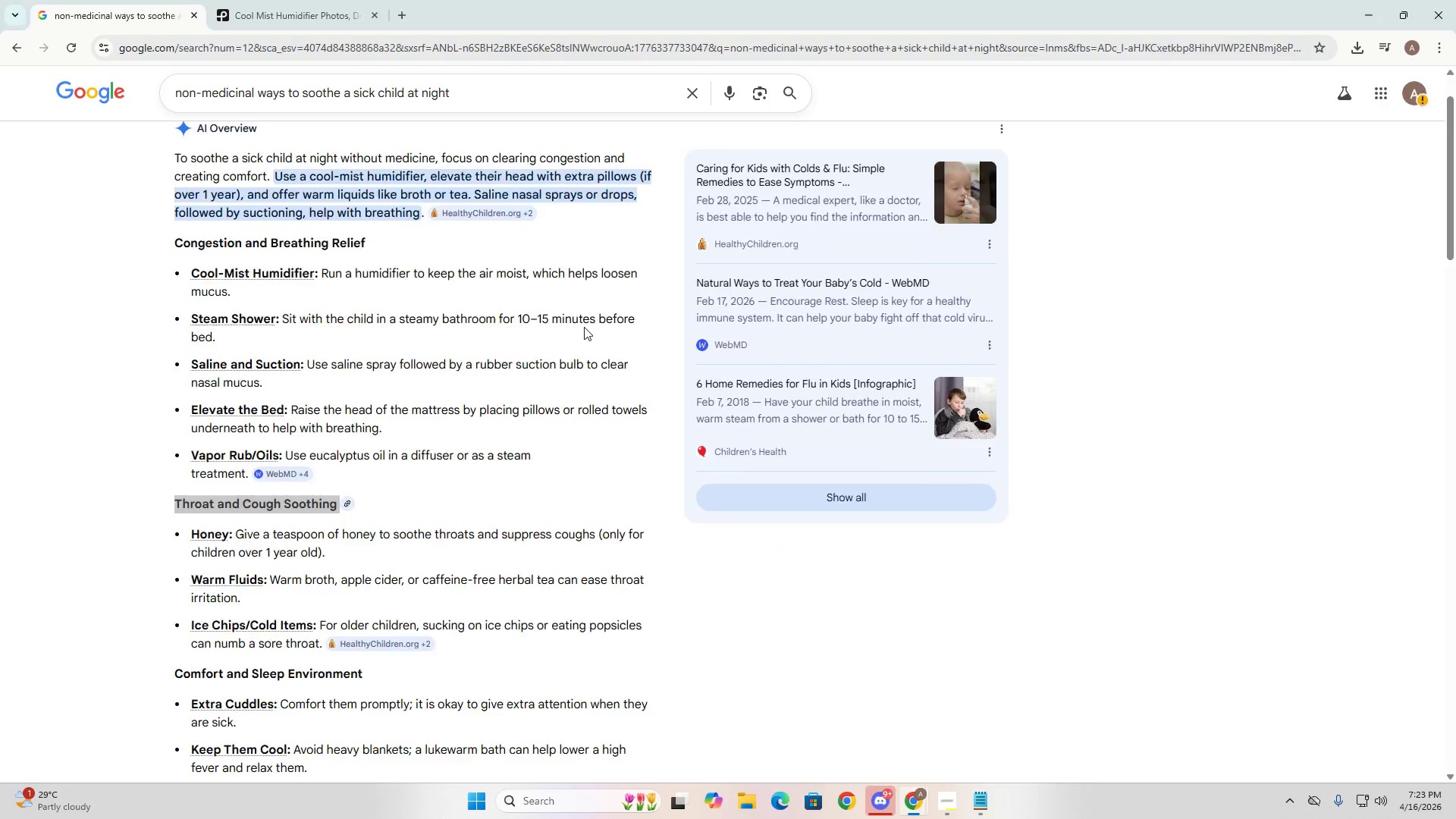 
key(Tab)
type(Cool-Mist)
 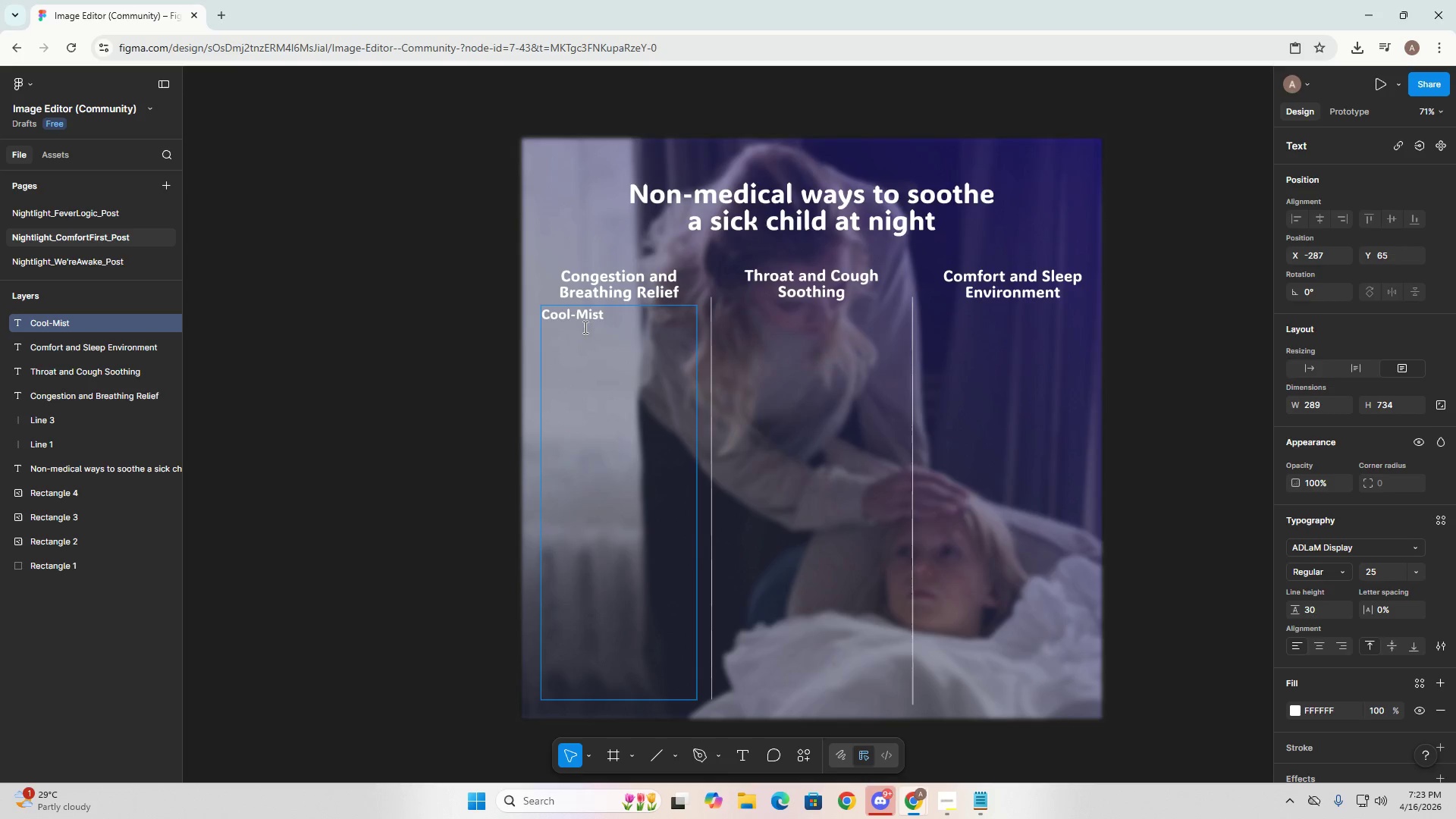 
key(Alt+AltLeft)
 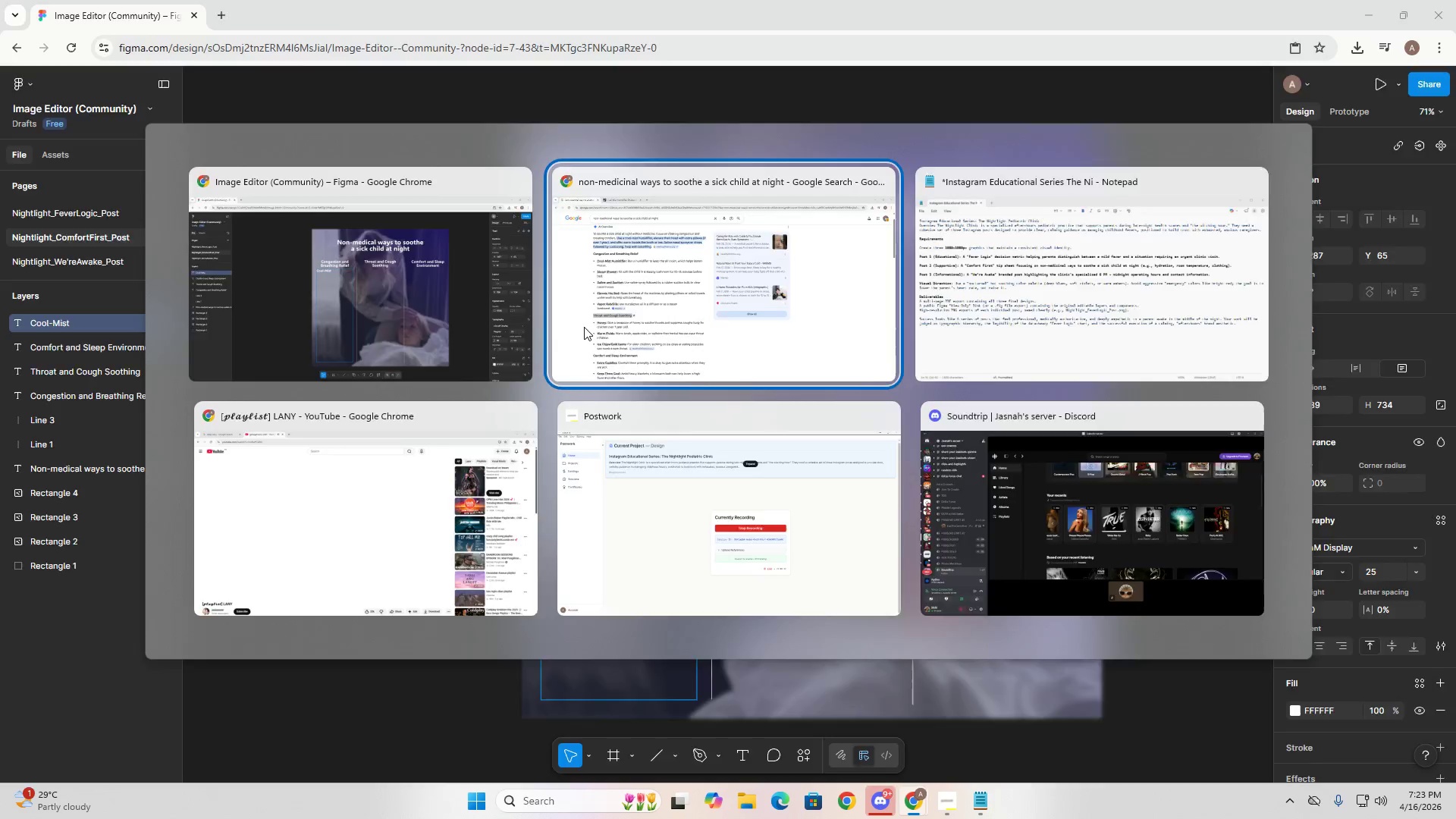 
key(Alt+Tab)
 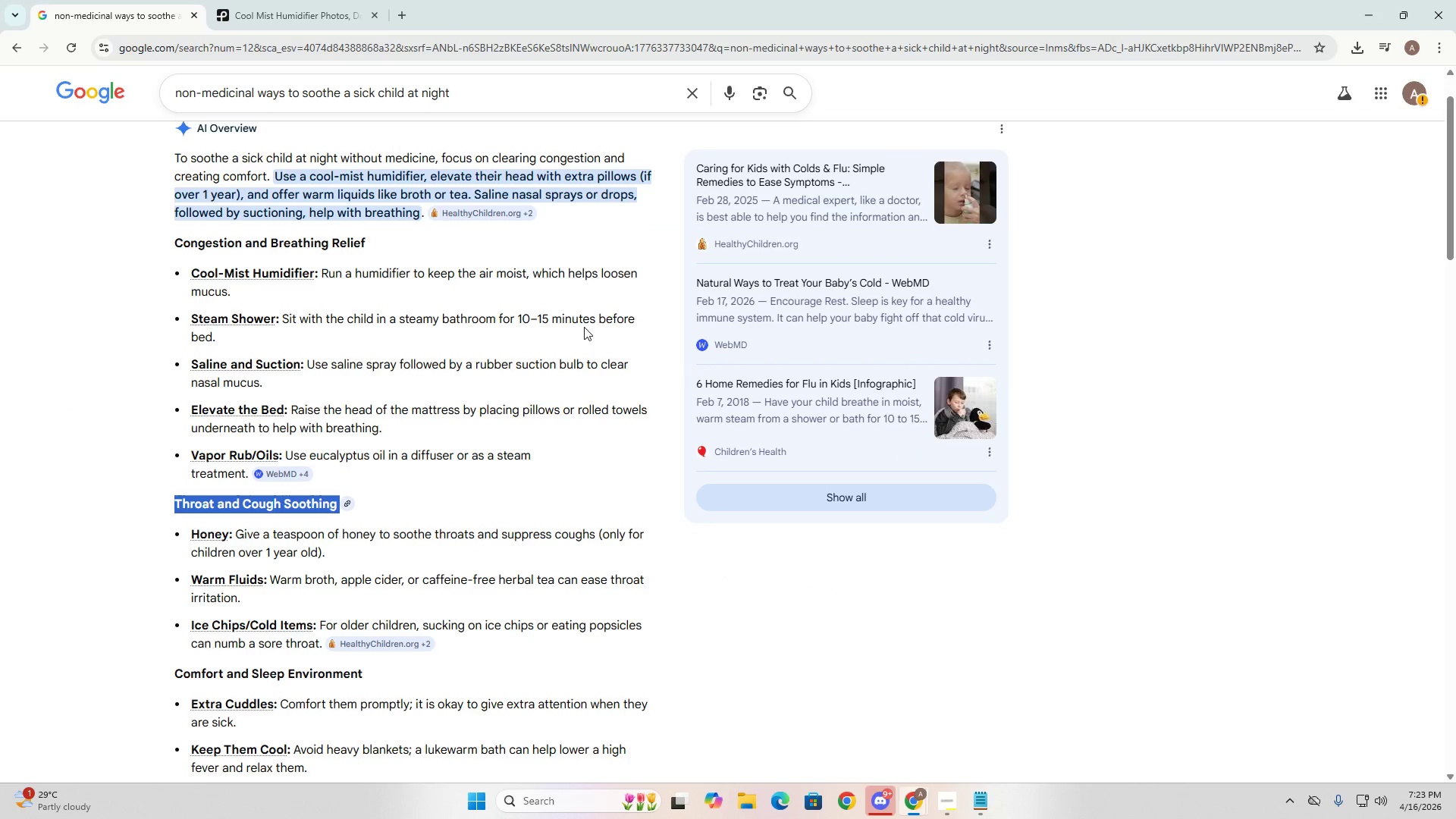 
key(Alt+AltLeft)
 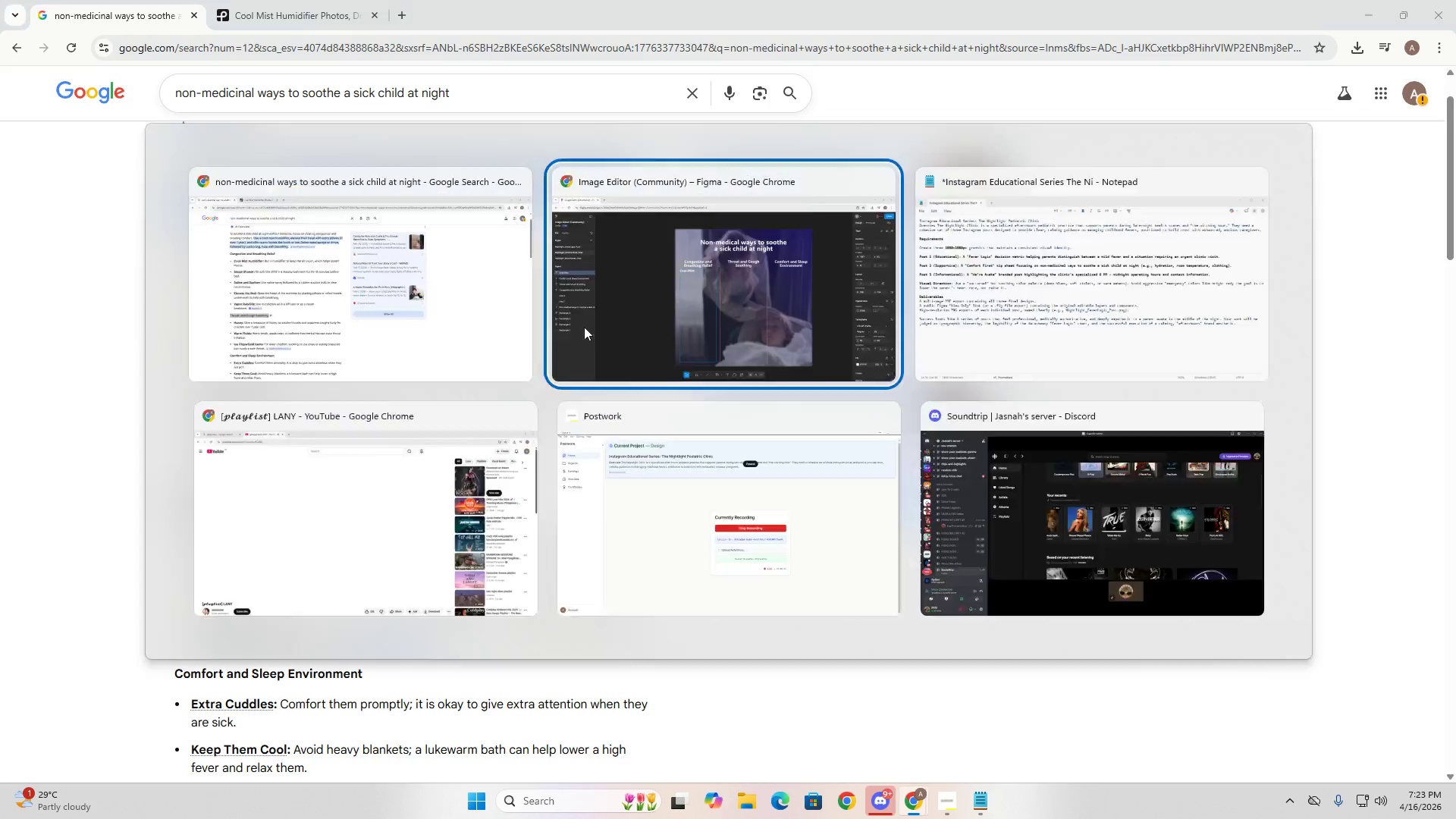 
key(Tab)
type( Humif)
key(Backspace)
type(d)
key(Backspace)
type(difier)
 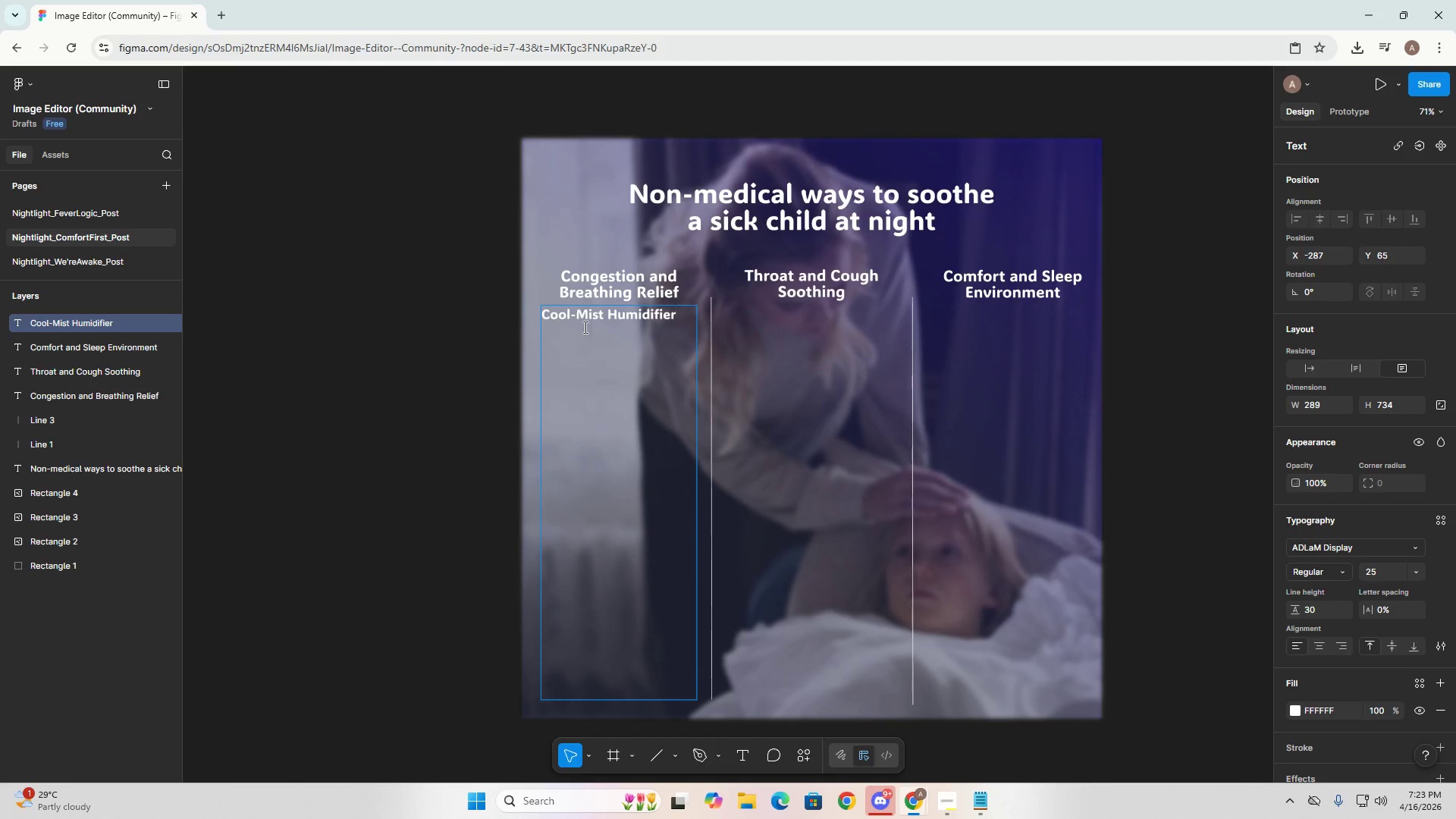 
wait(6.38)
 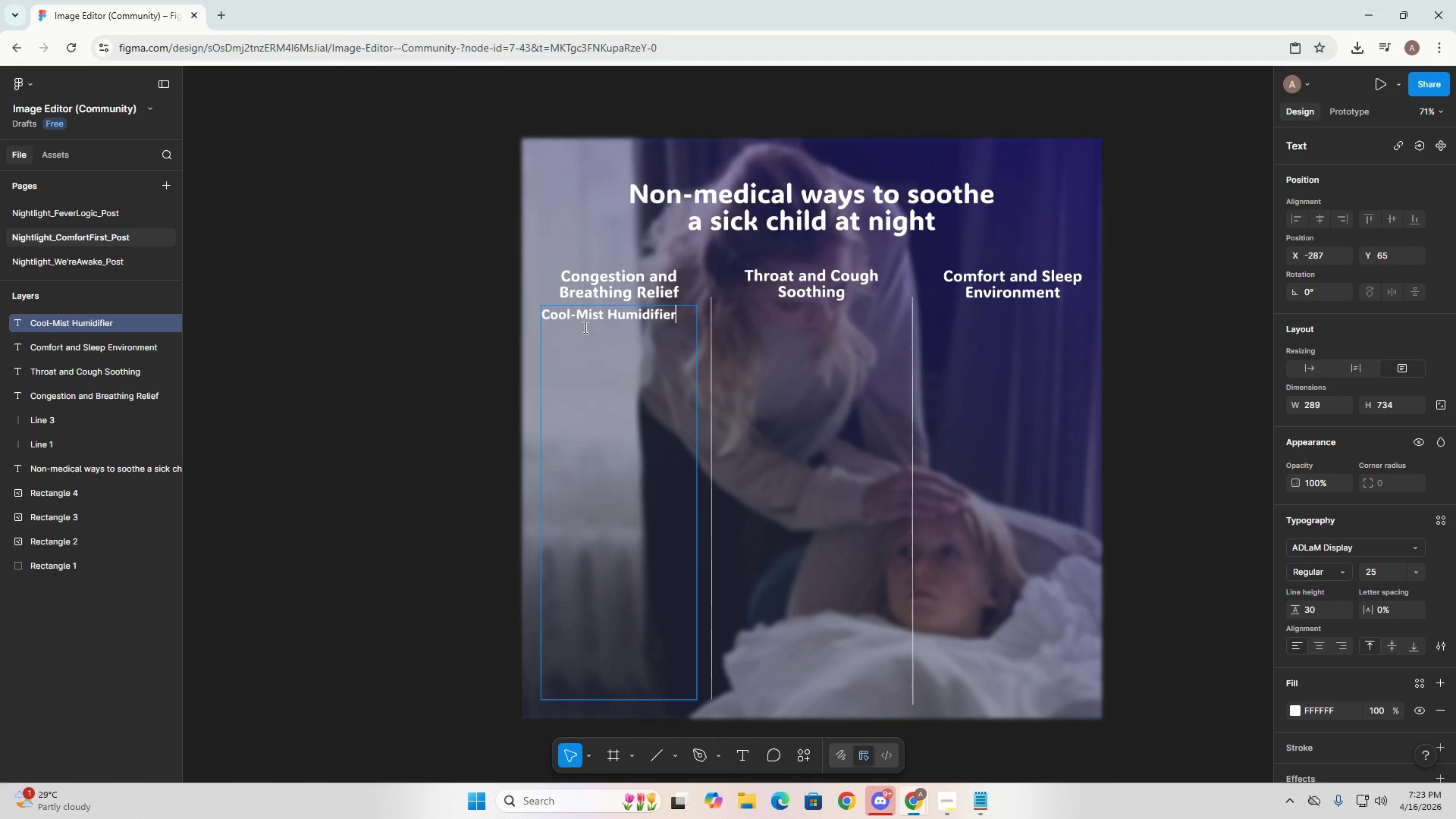 
left_click([682, 320])
 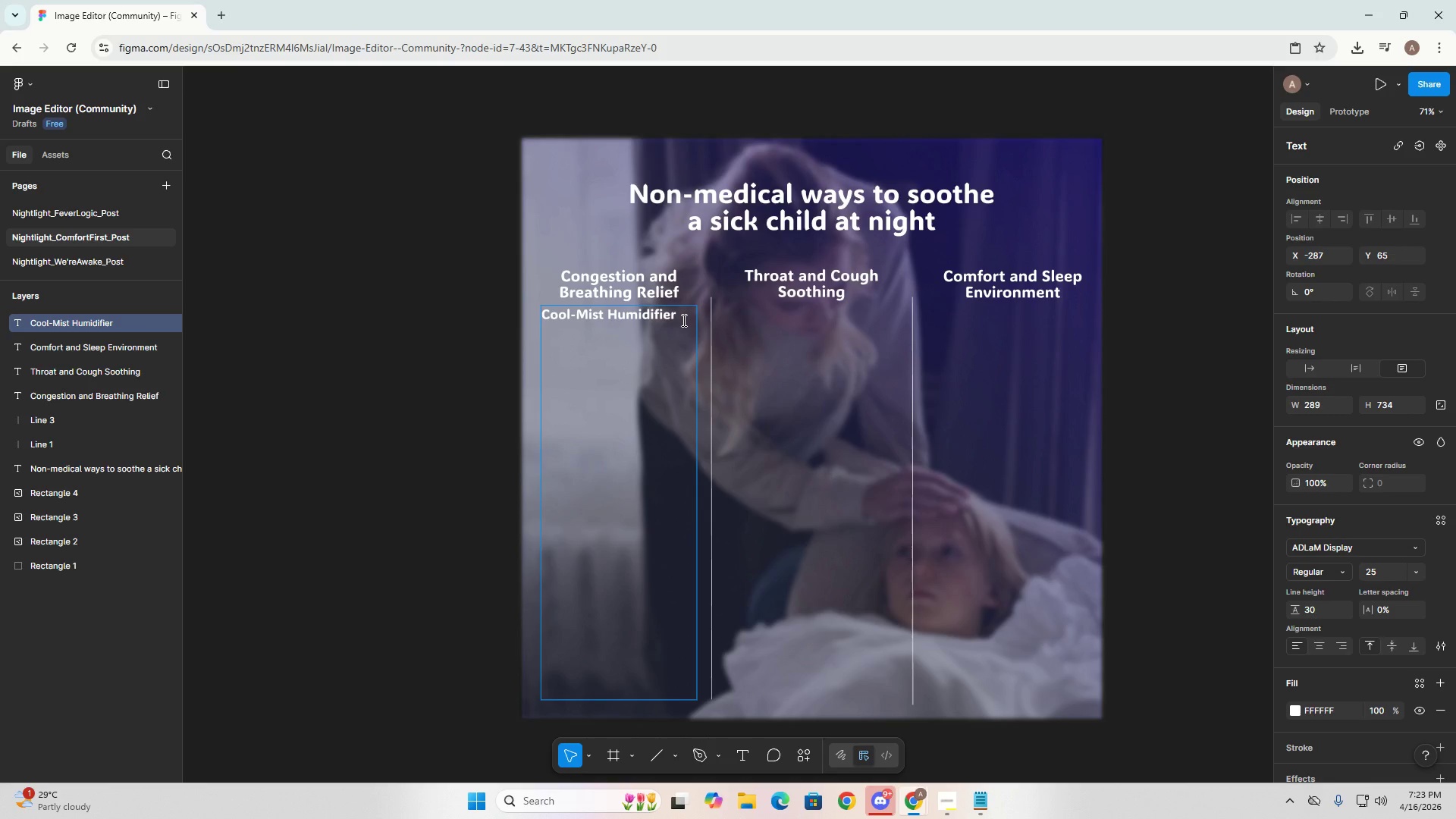 
key(Alt+AltLeft)
 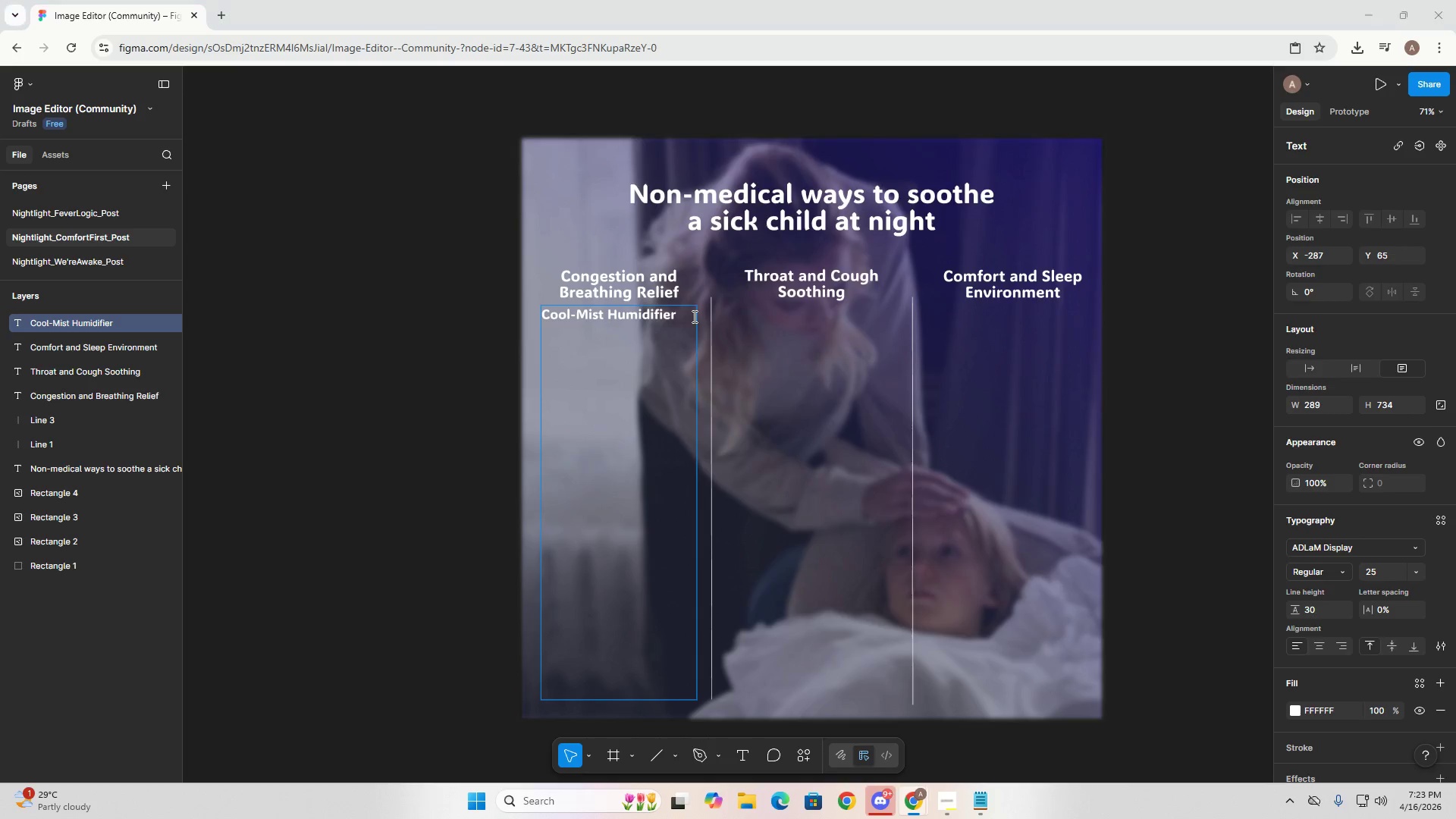 
key(Alt+Tab)
 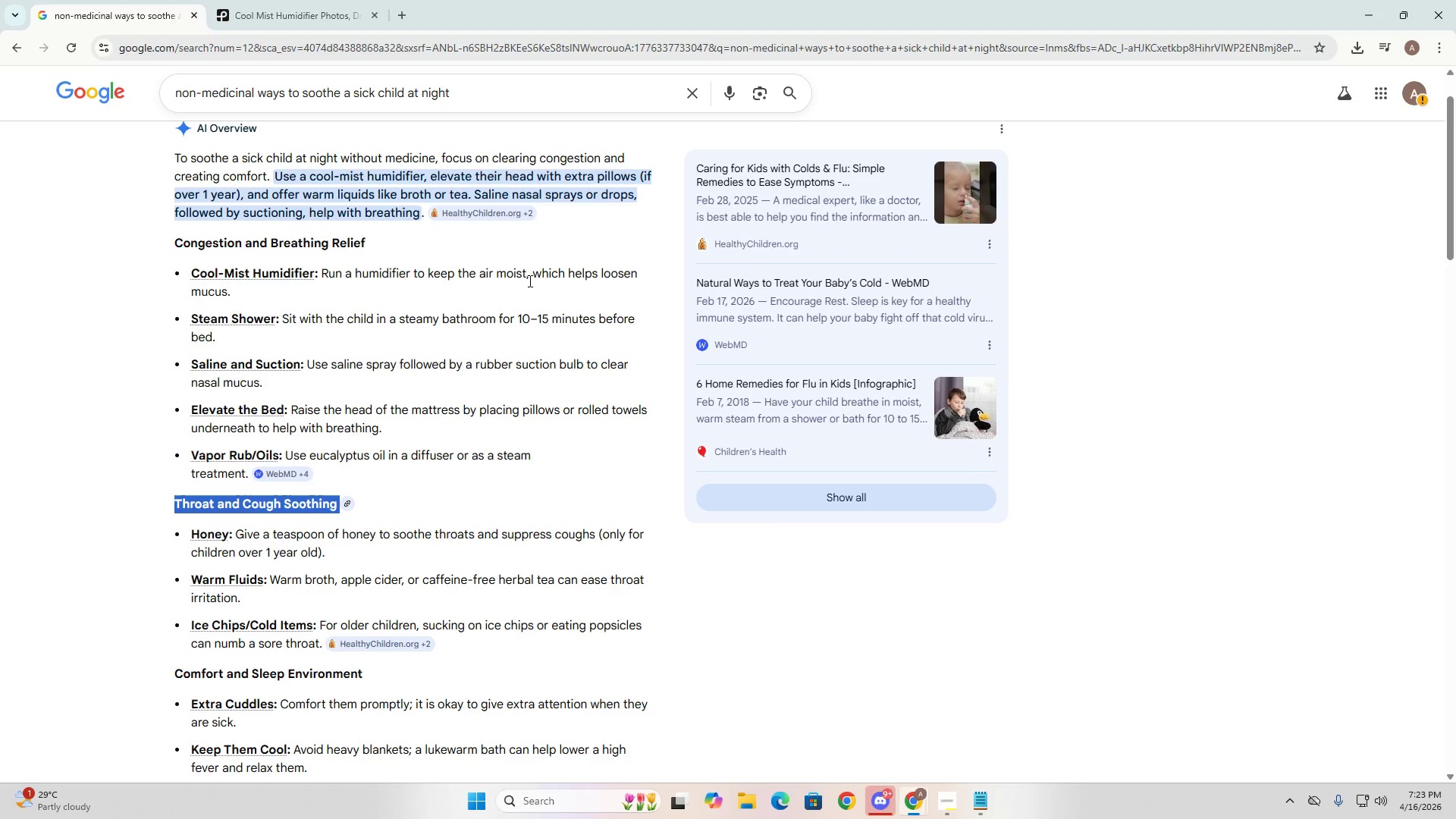 
wait(6.2)
 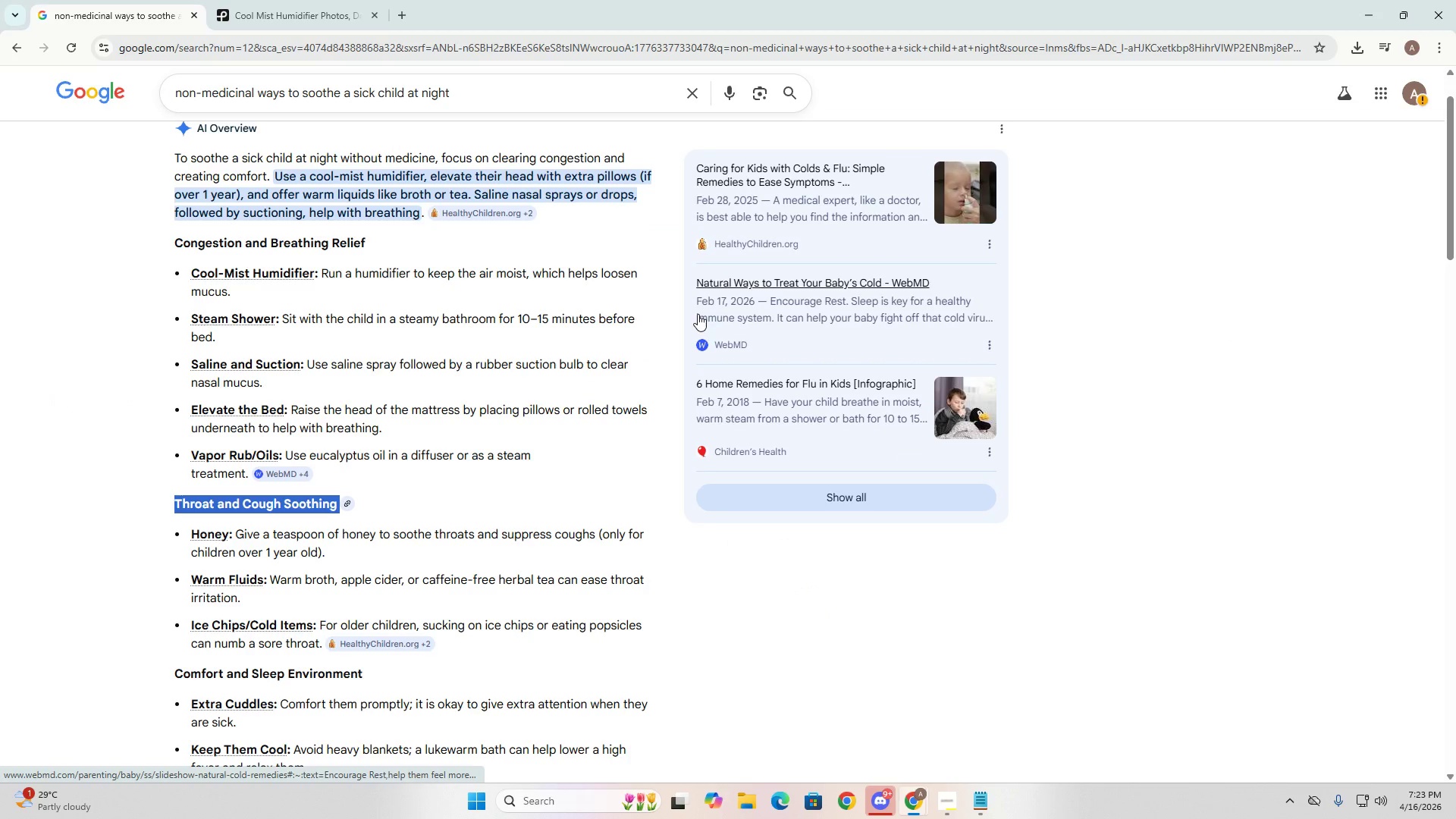 
left_click_drag(start_coordinate=[427, 270], to_coordinate=[467, 293])
 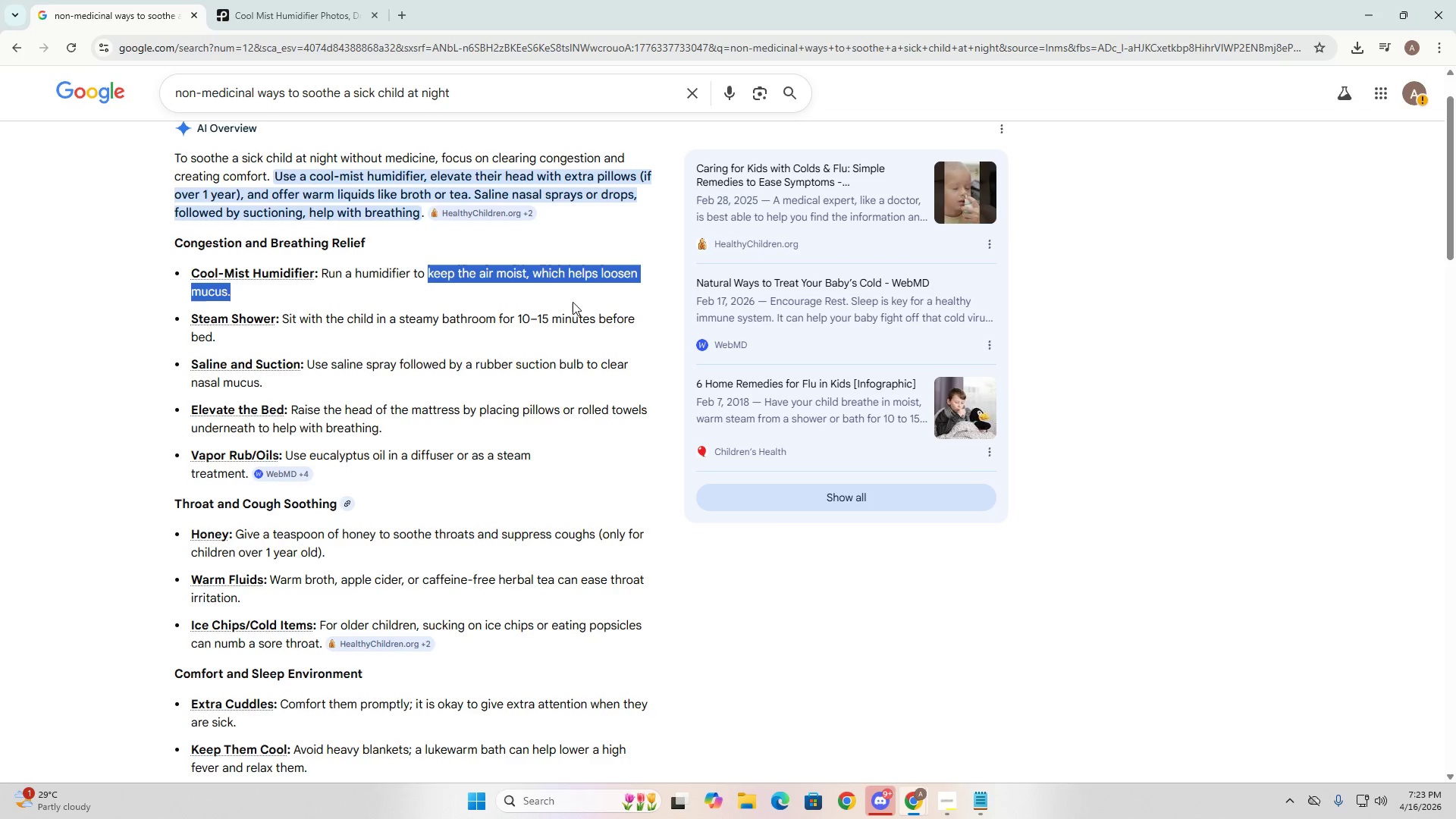 
key(Control+ControlLeft)
 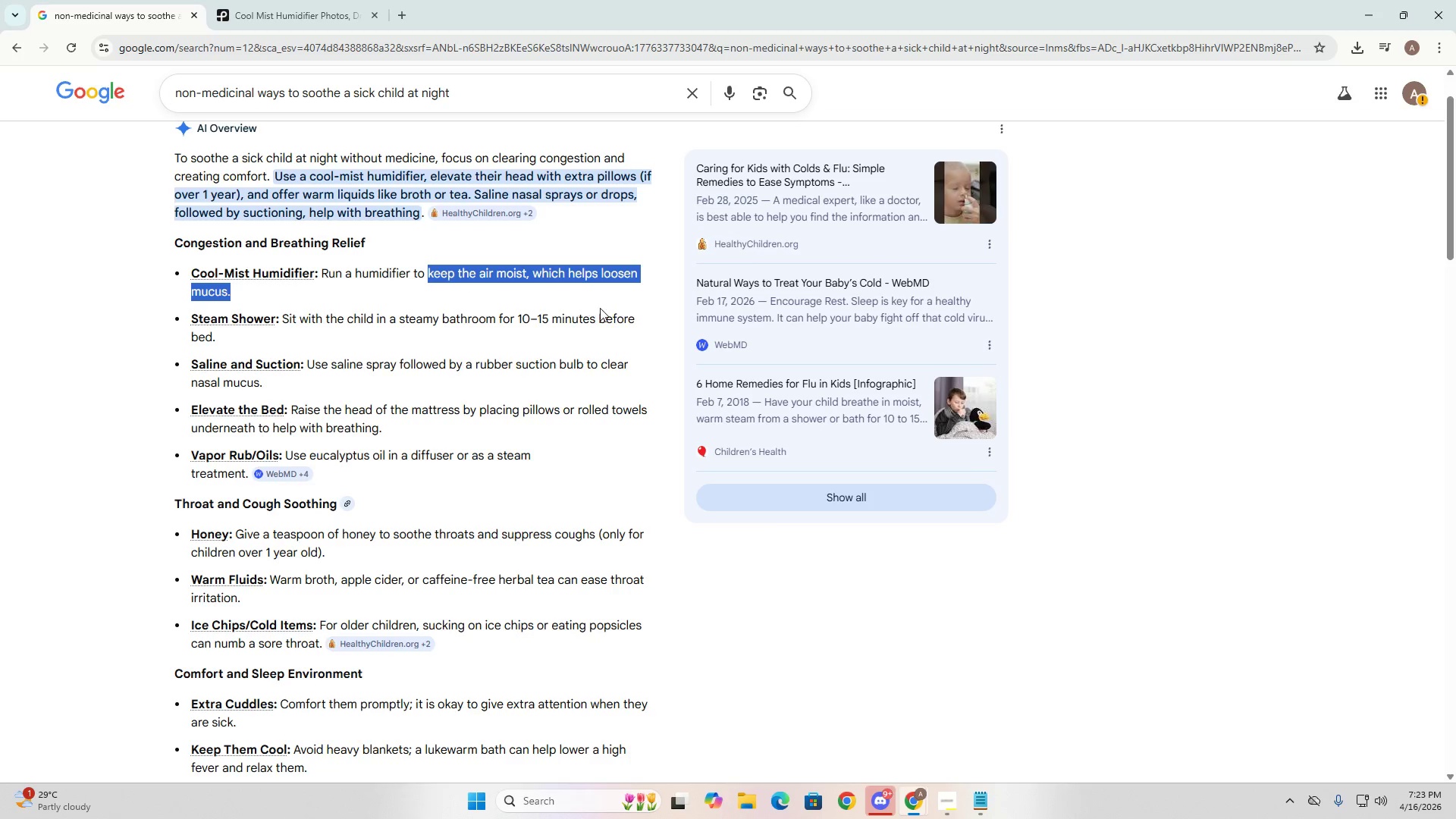 
key(Control+C)
 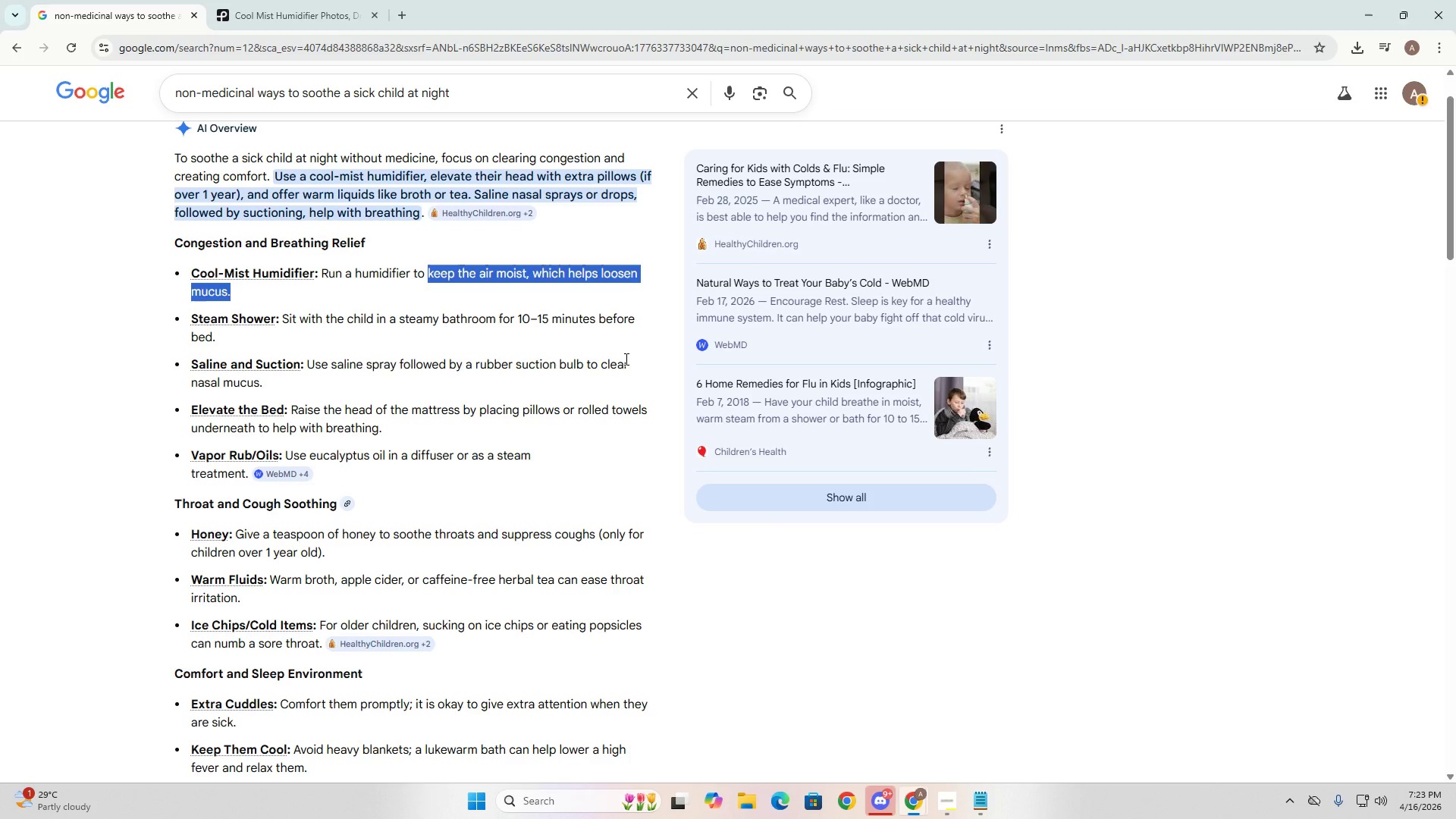 
key(Alt+AltLeft)
 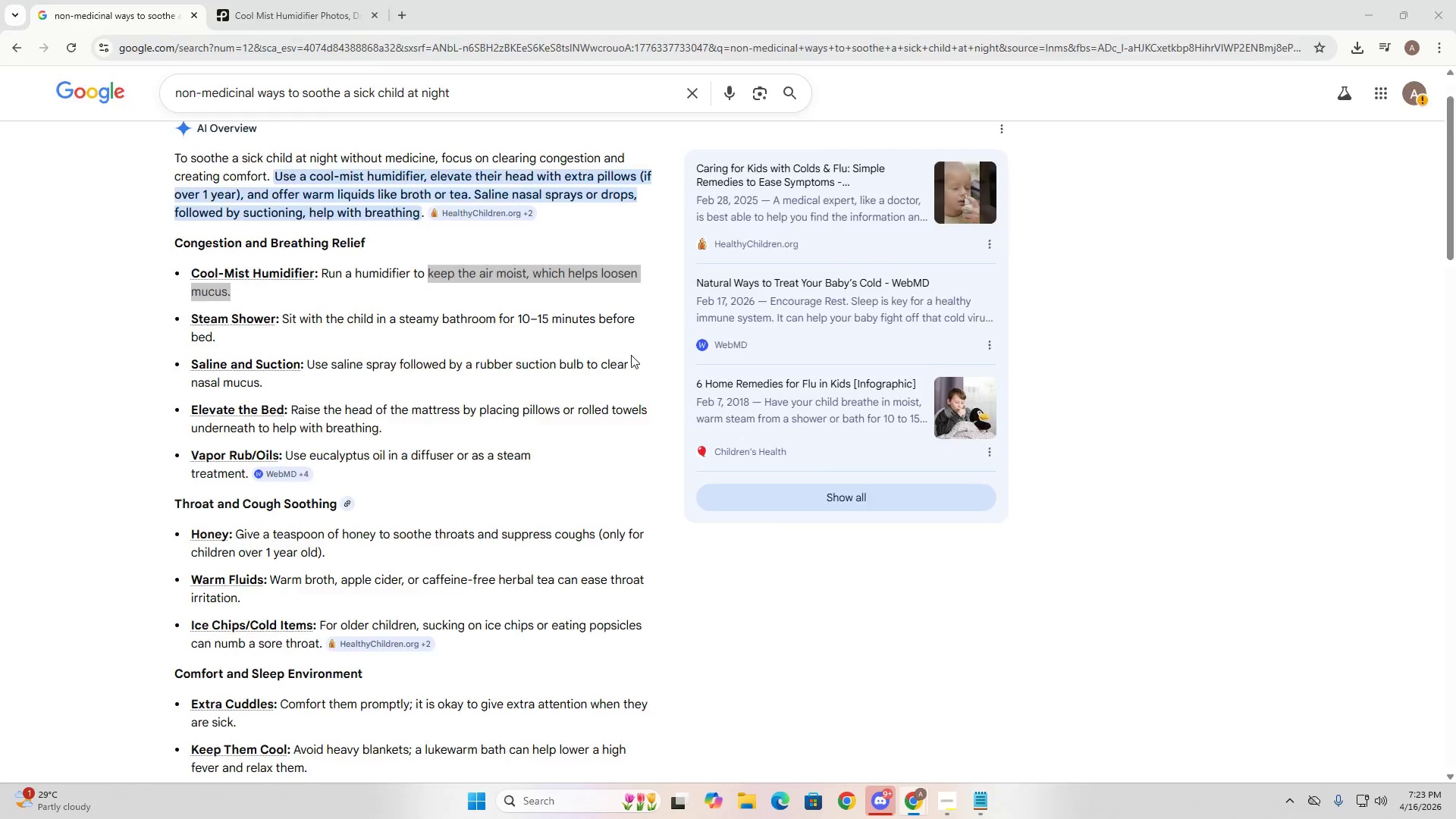 
key(Alt+Tab)
 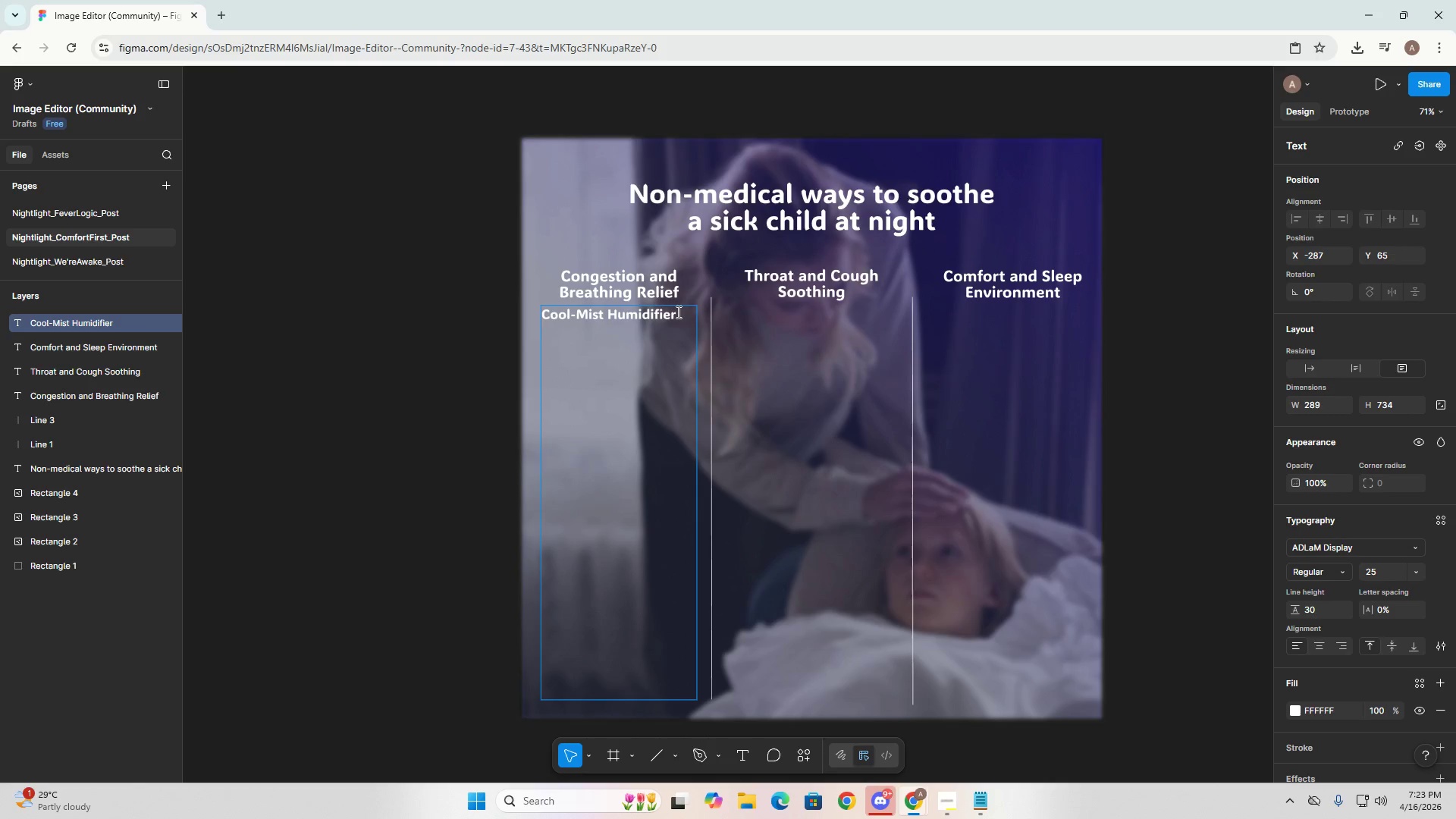 
double_click([677, 312])
 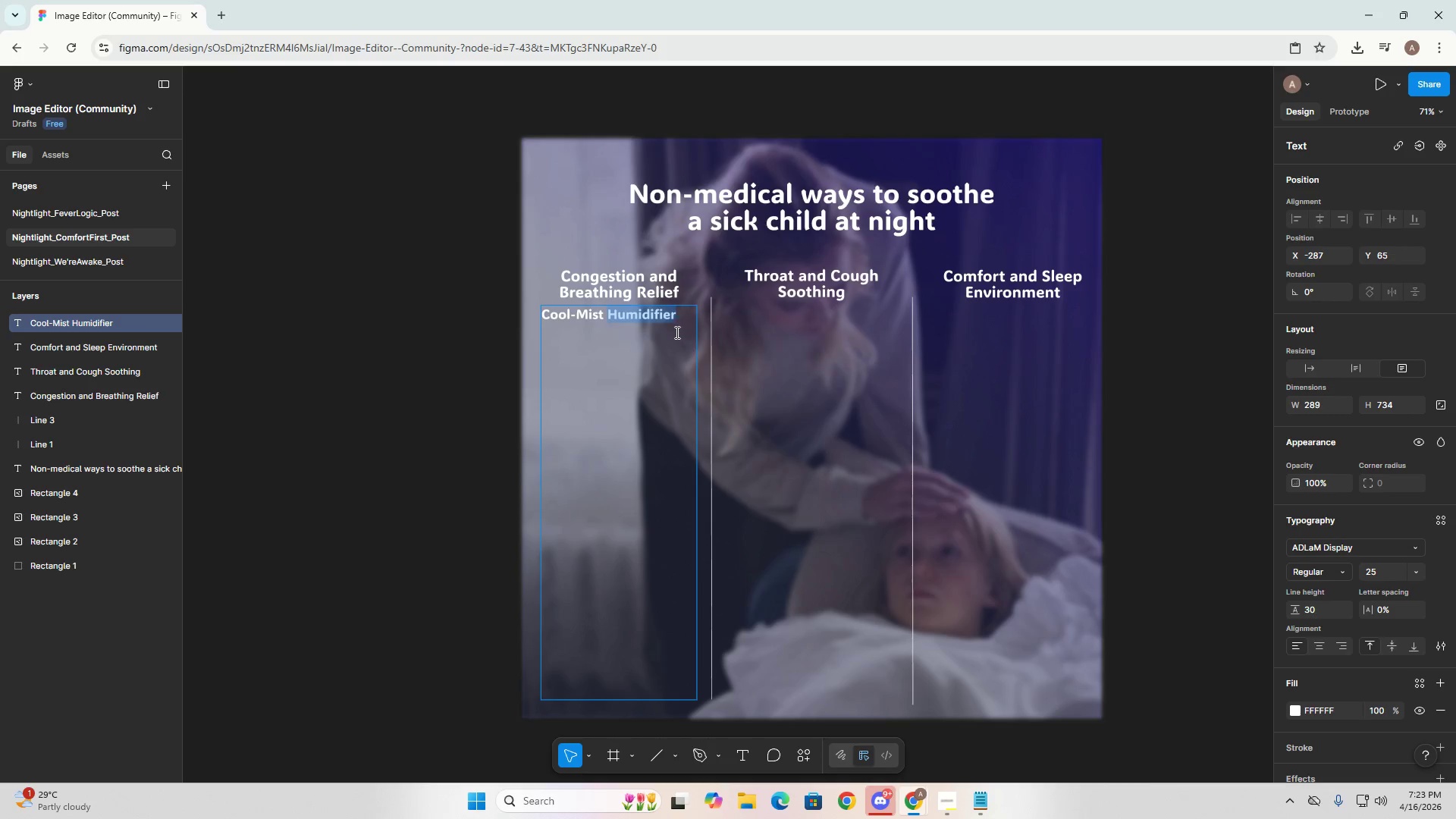 
left_click([679, 320])
 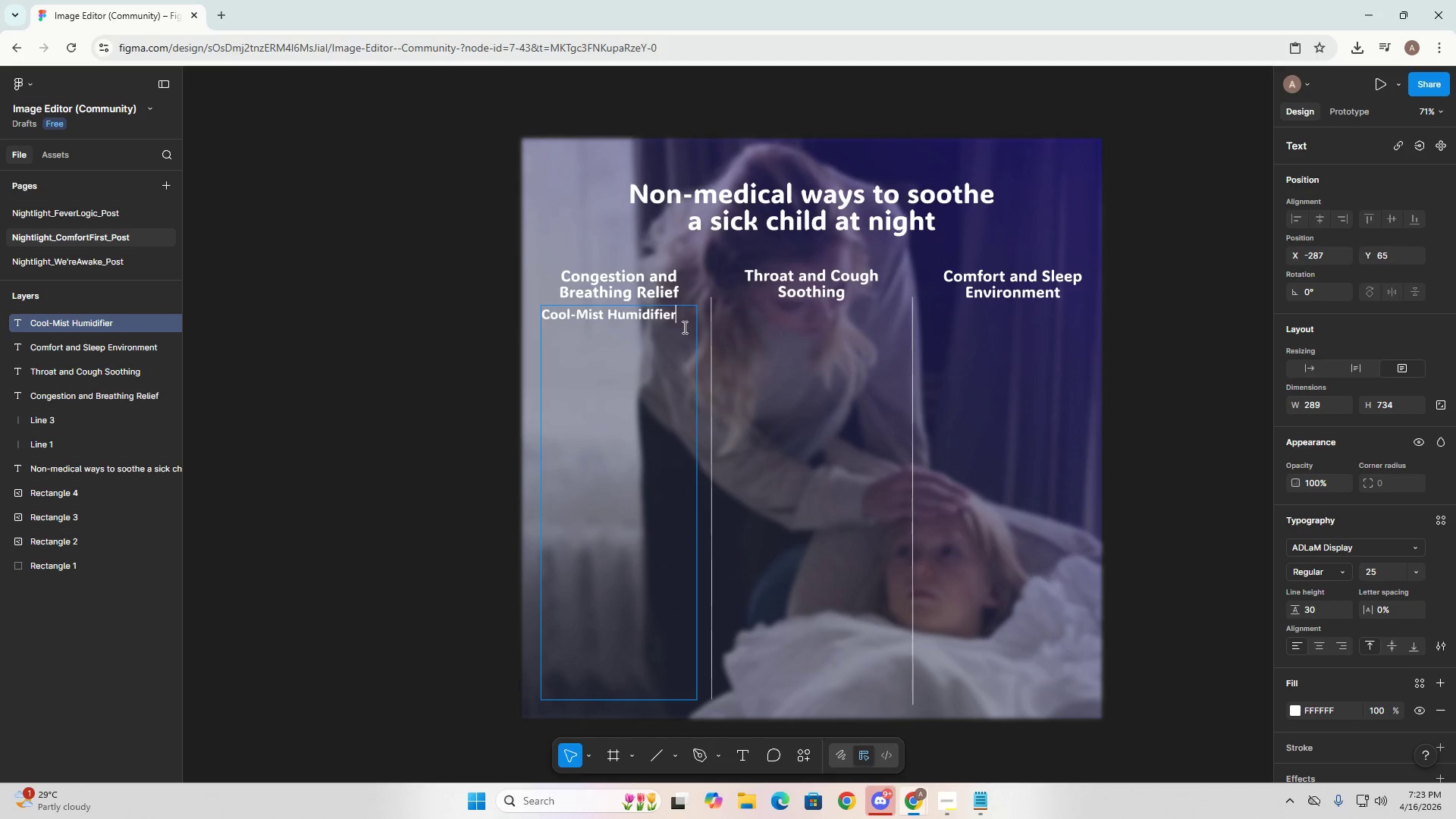 
key(Space)
 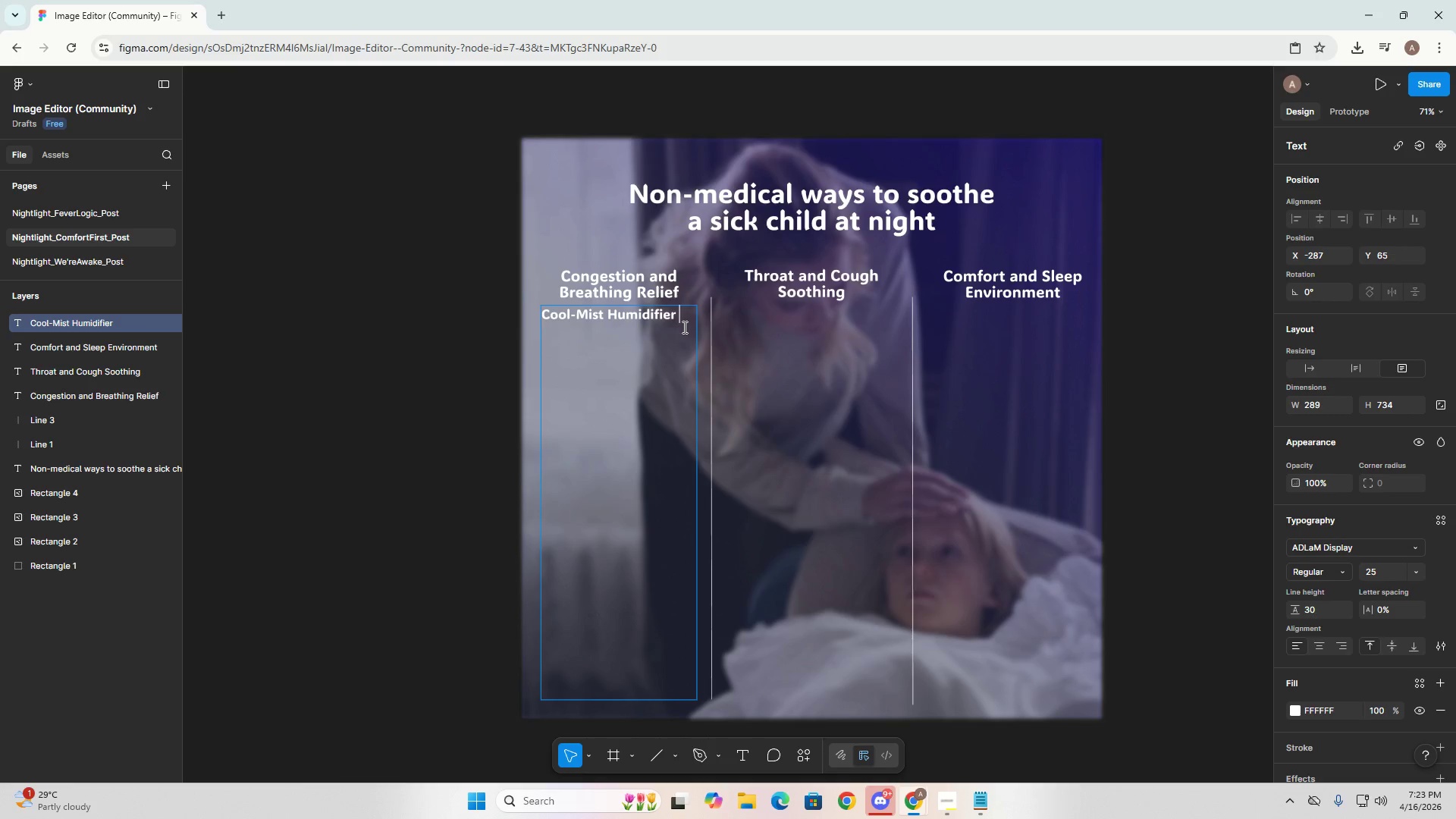 
key(Minus)
 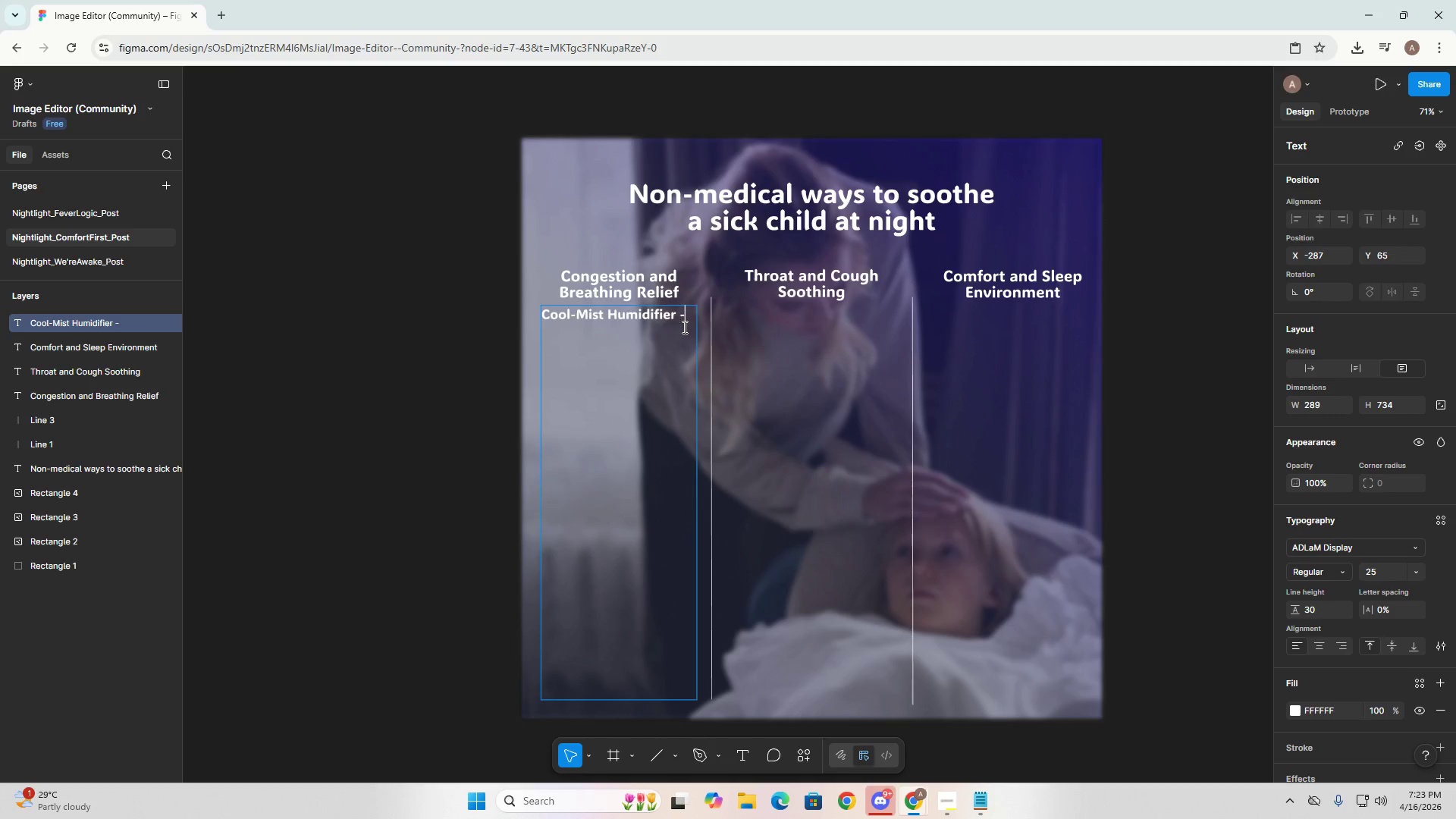 
key(Control+ControlLeft)
 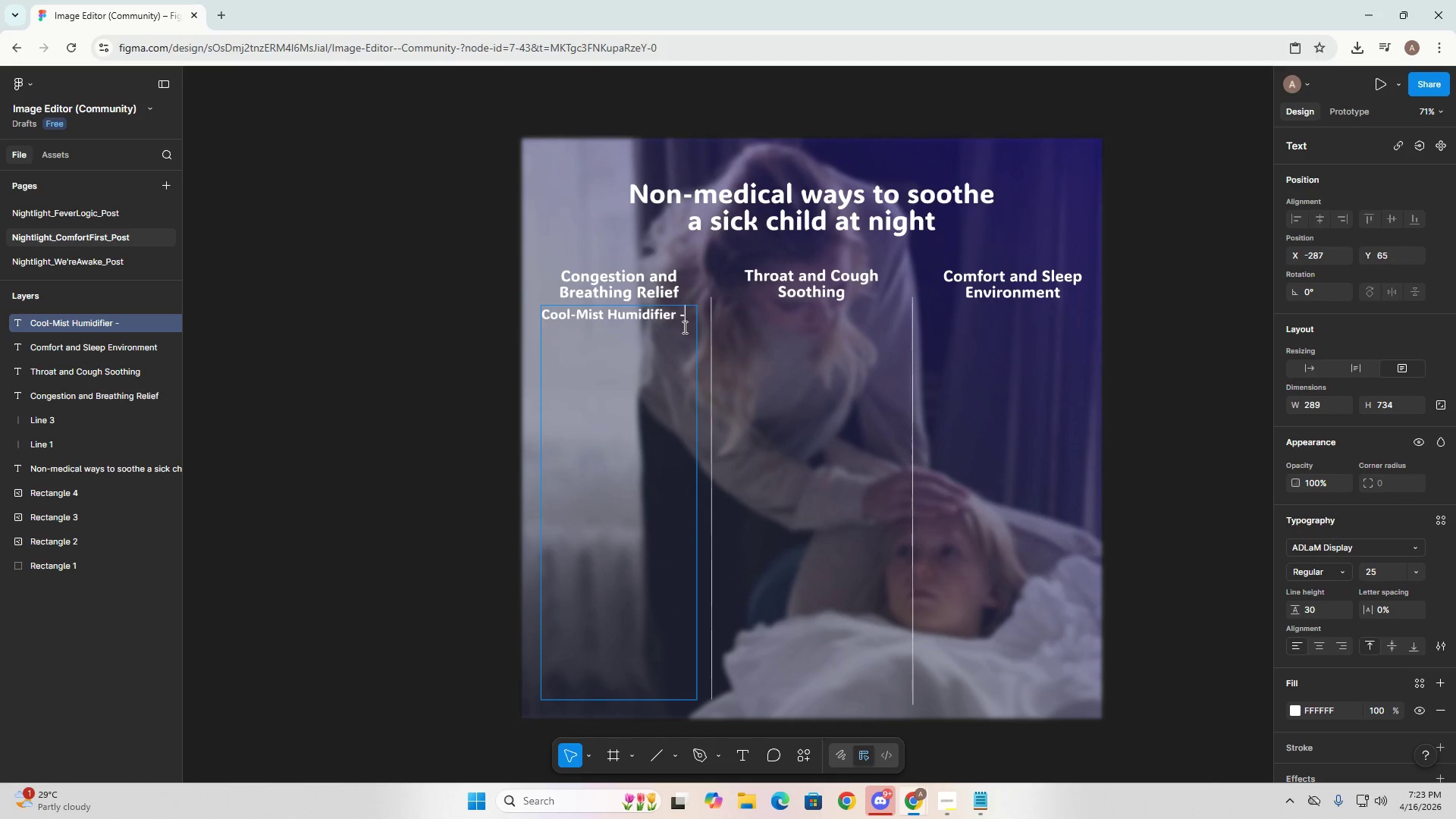 
key(Control+V)
 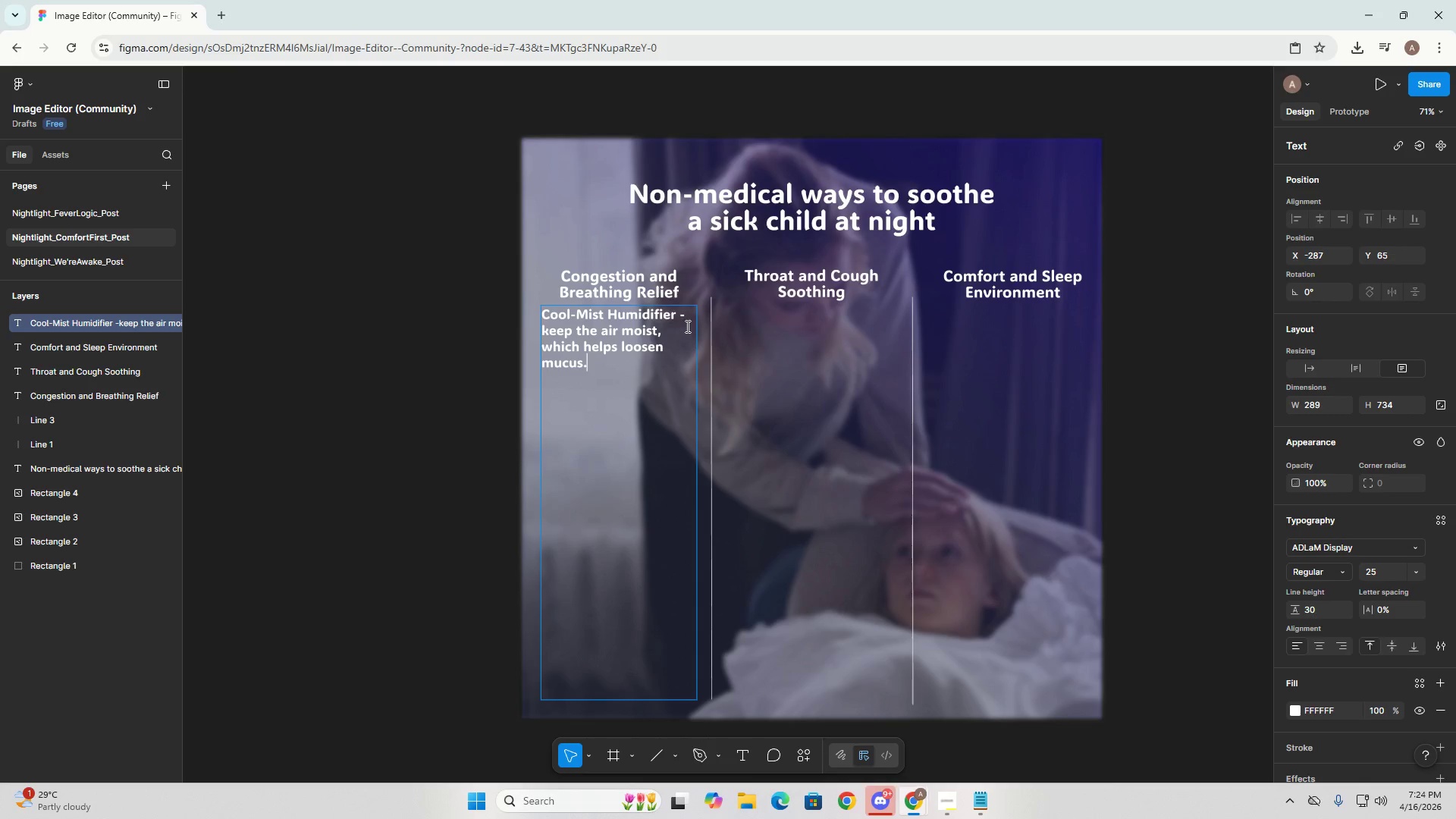 
left_click_drag(start_coordinate=[663, 360], to_coordinate=[541, 329])
 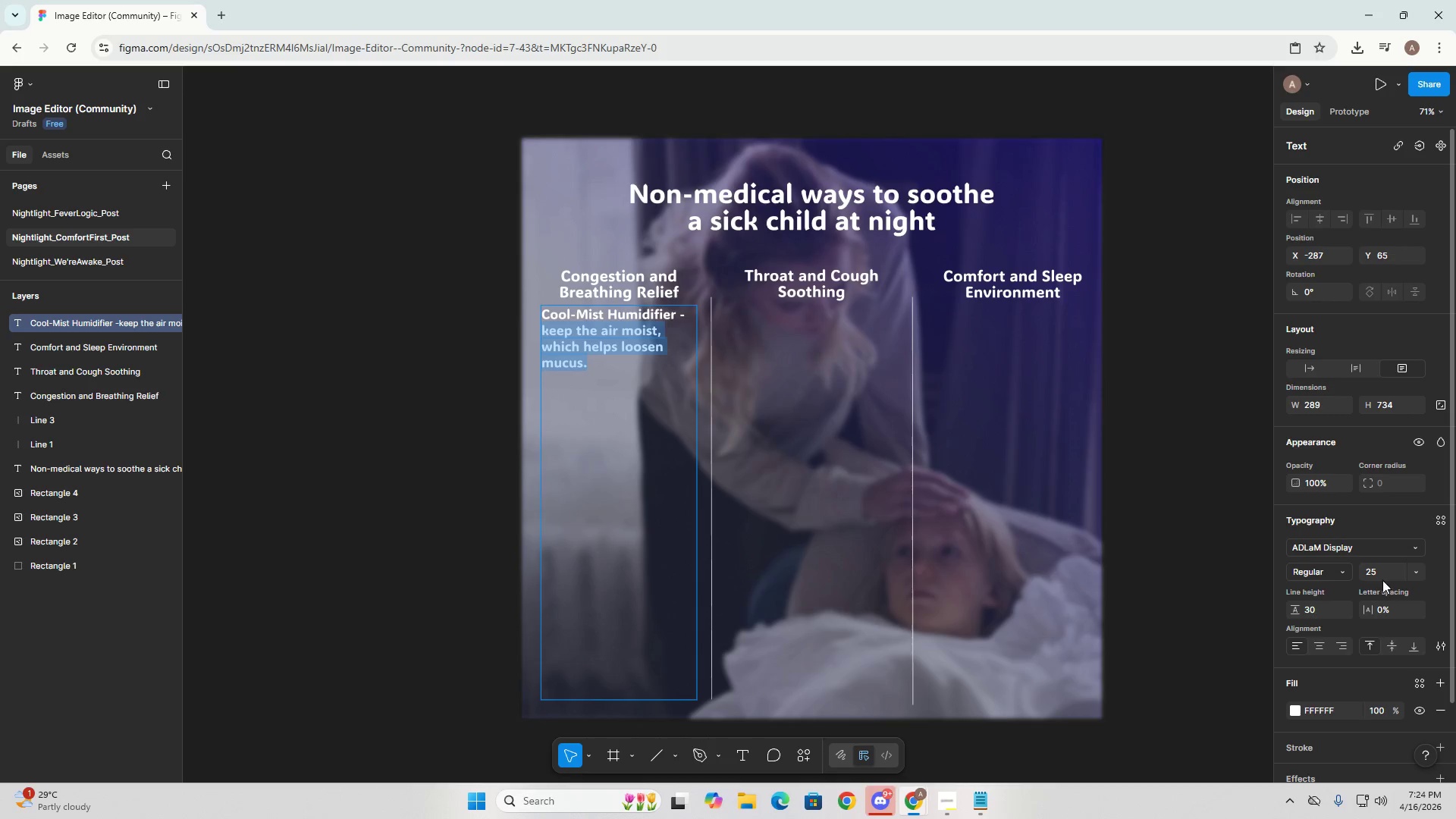 
double_click([1381, 576])
 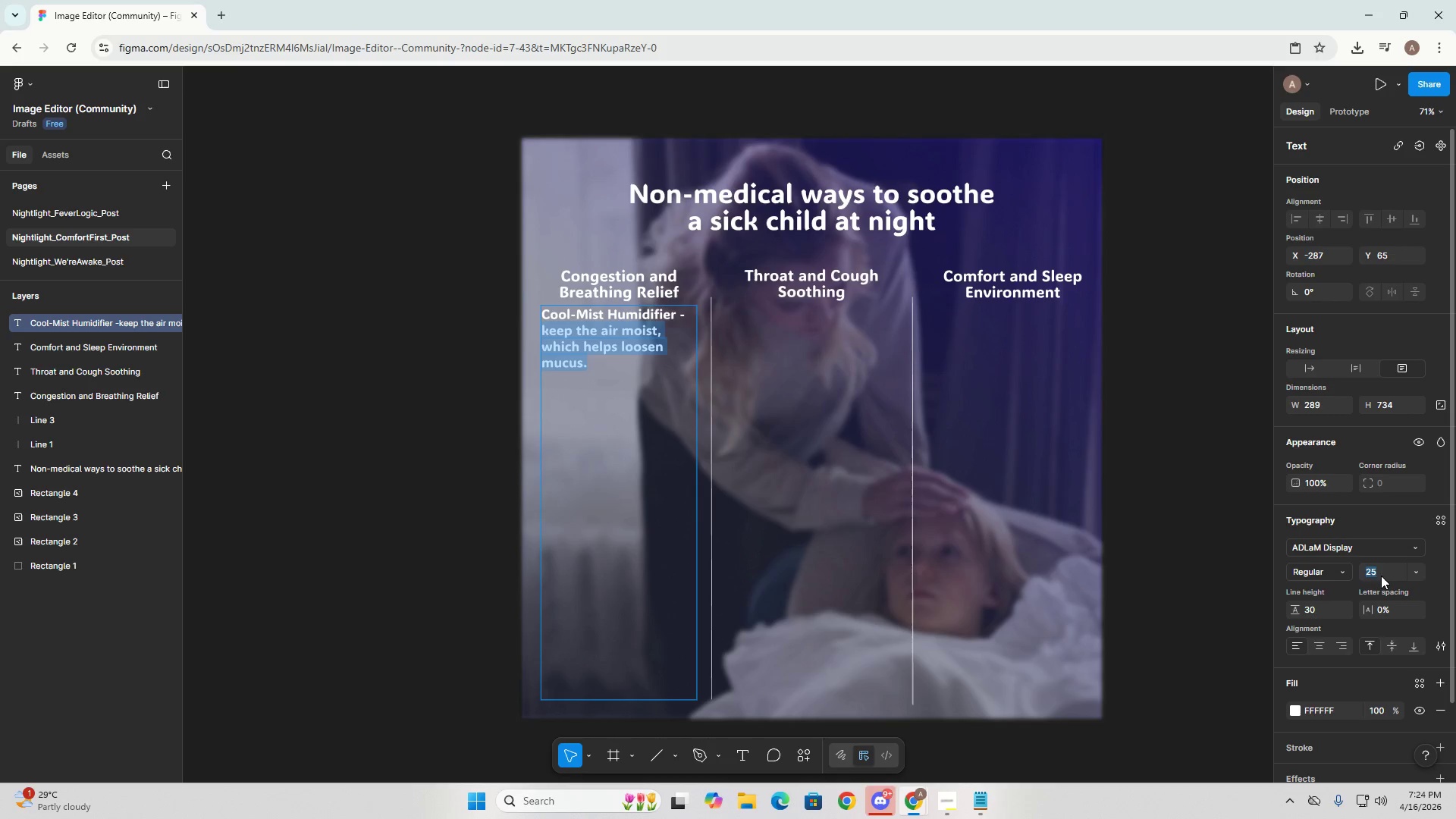 
key(Numpad2)
 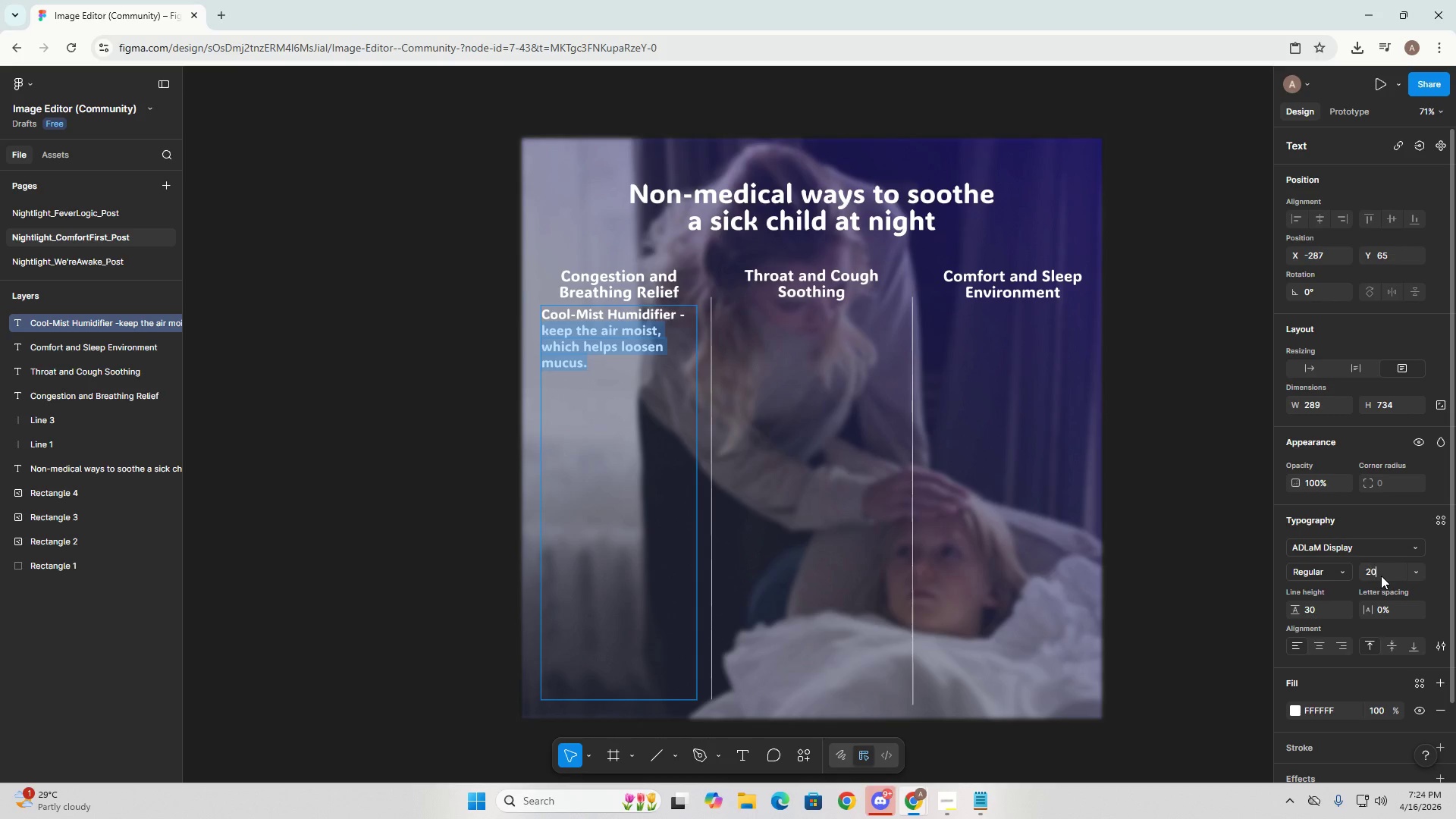 
key(Numpad0)
 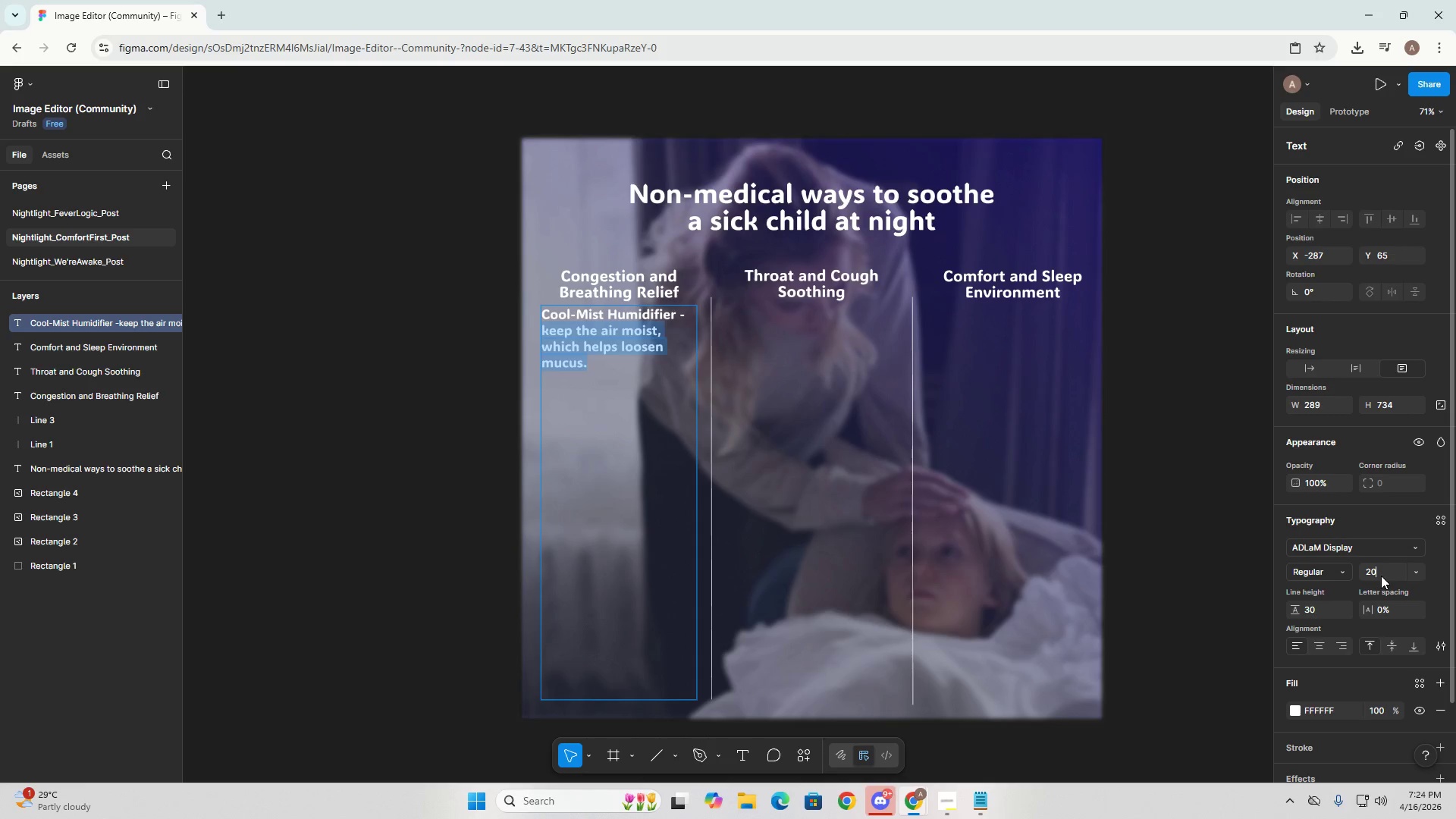 
key(NumpadEnter)
 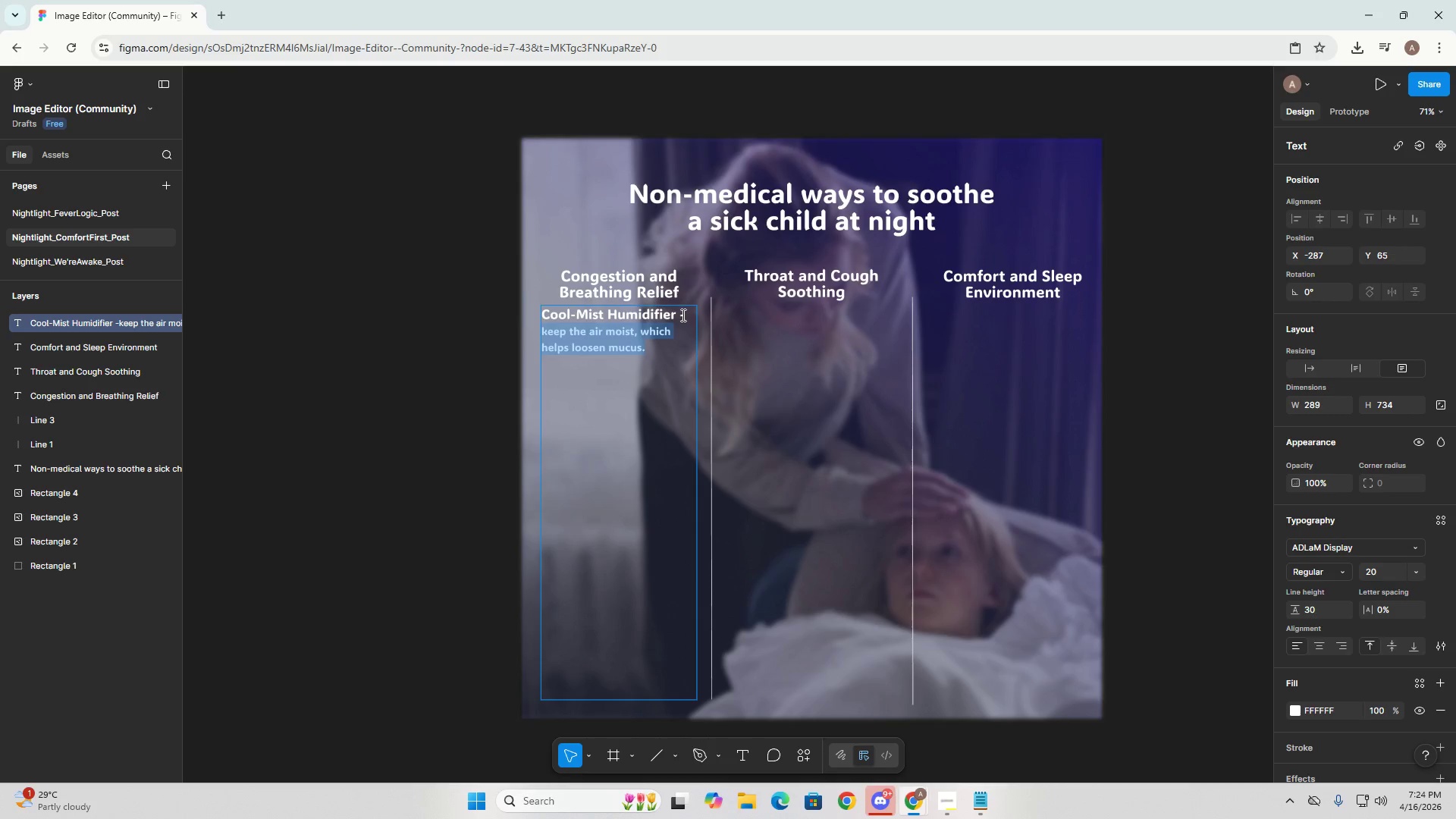 
left_click([686, 316])
 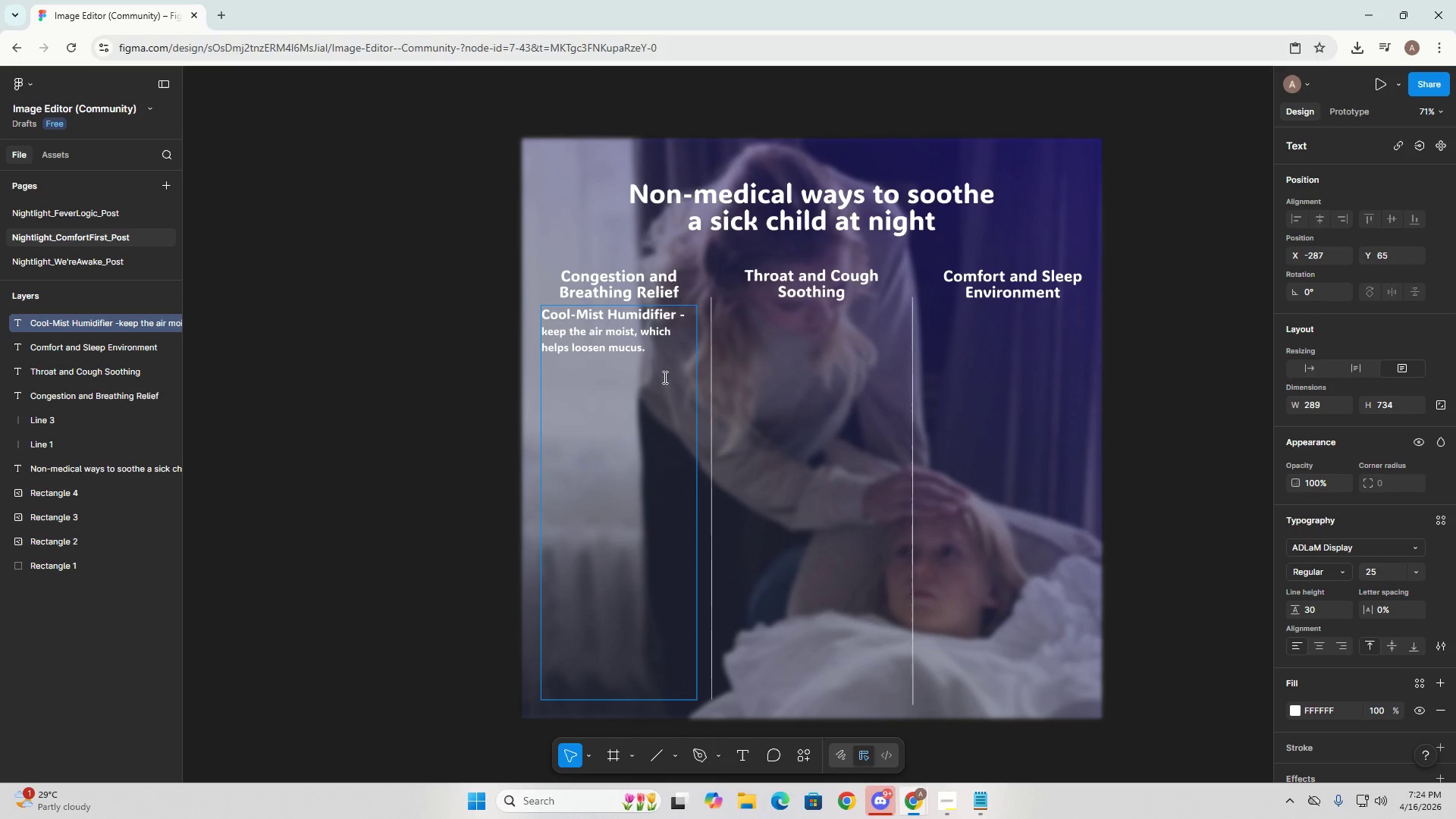 
left_click([664, 360])
 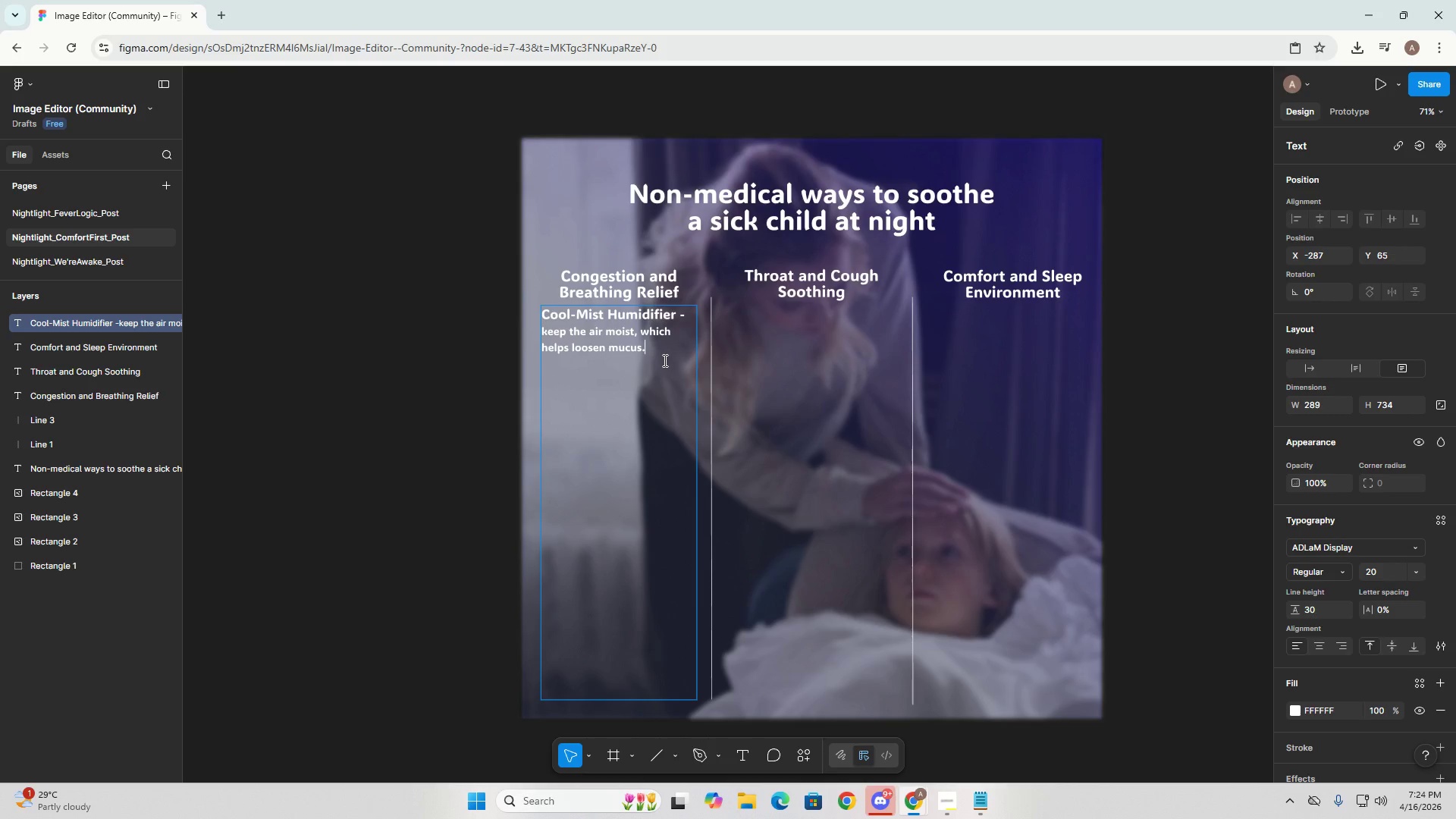 
key(Shift+Enter)
 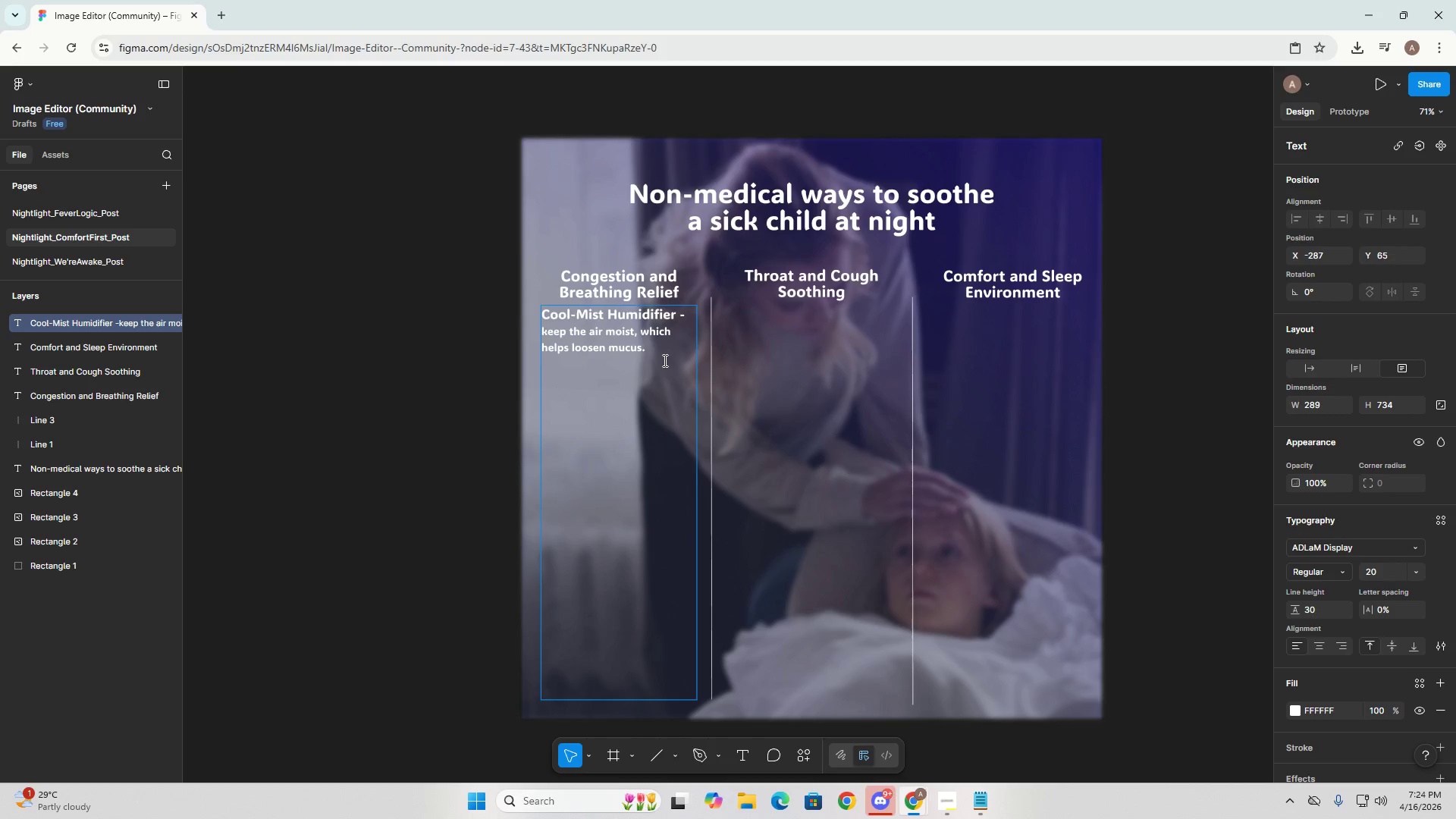 
key(Shift+Enter)
 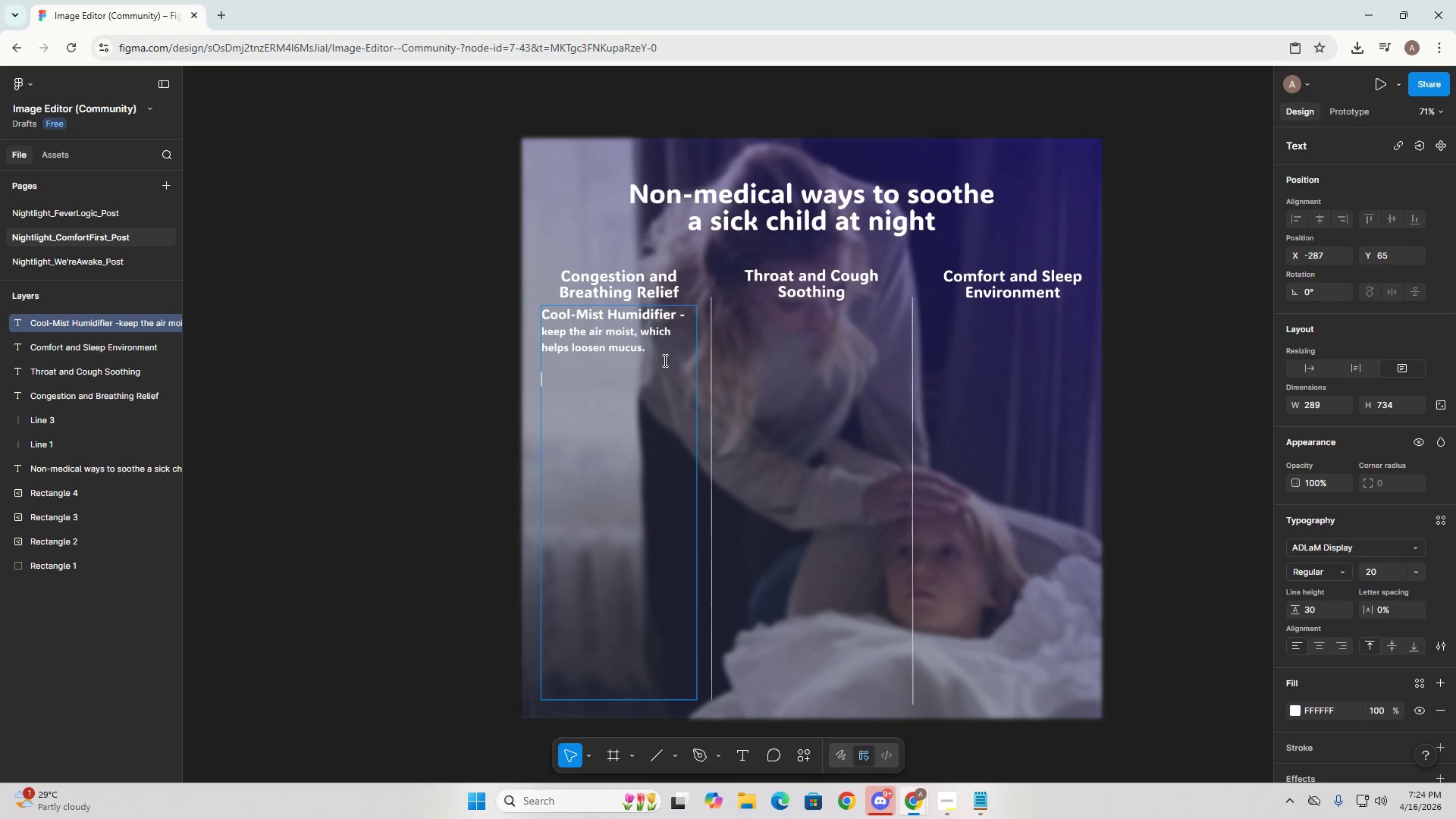 
key(Alt+AltLeft)
 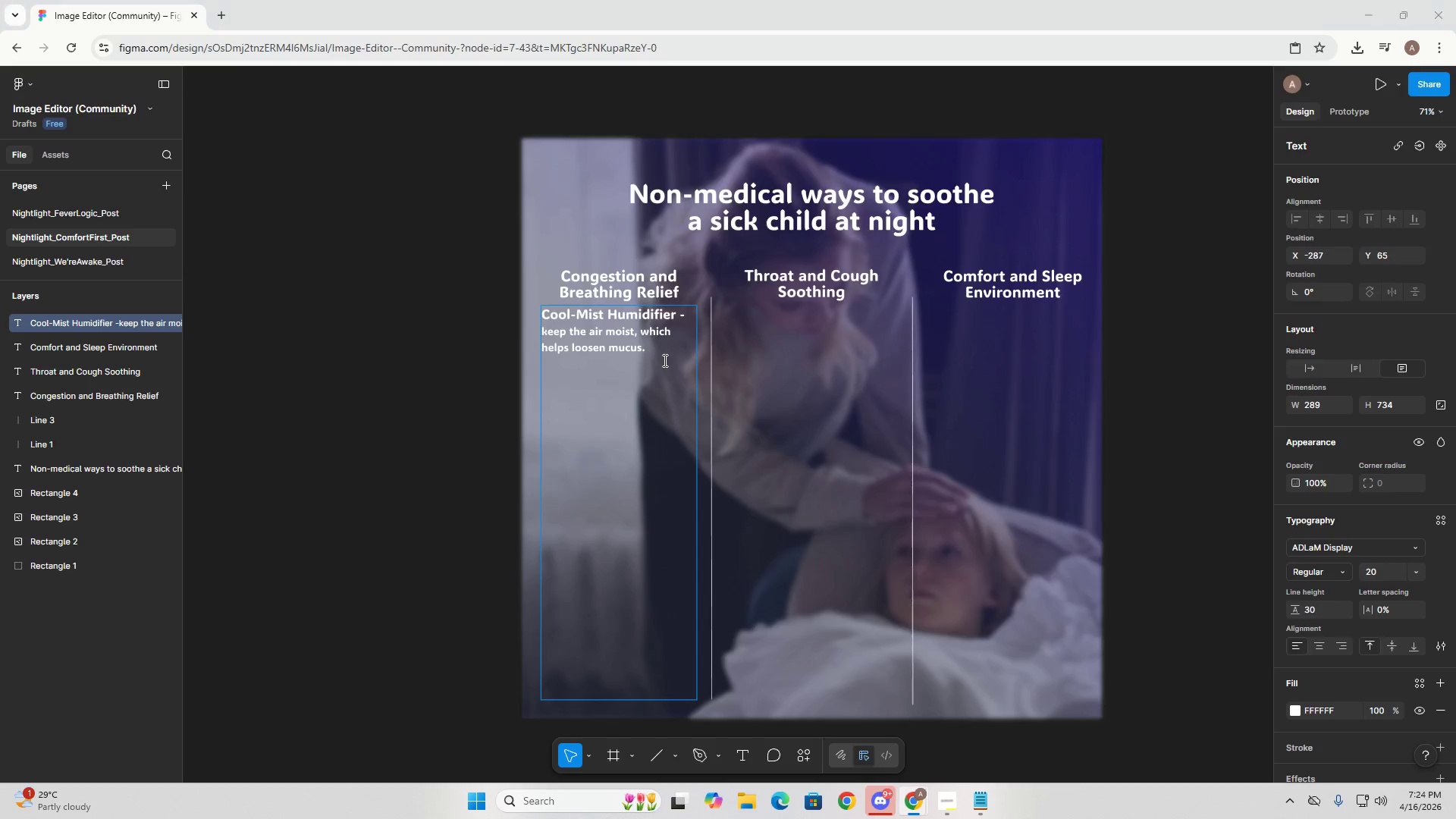 
key(Alt+Tab)
 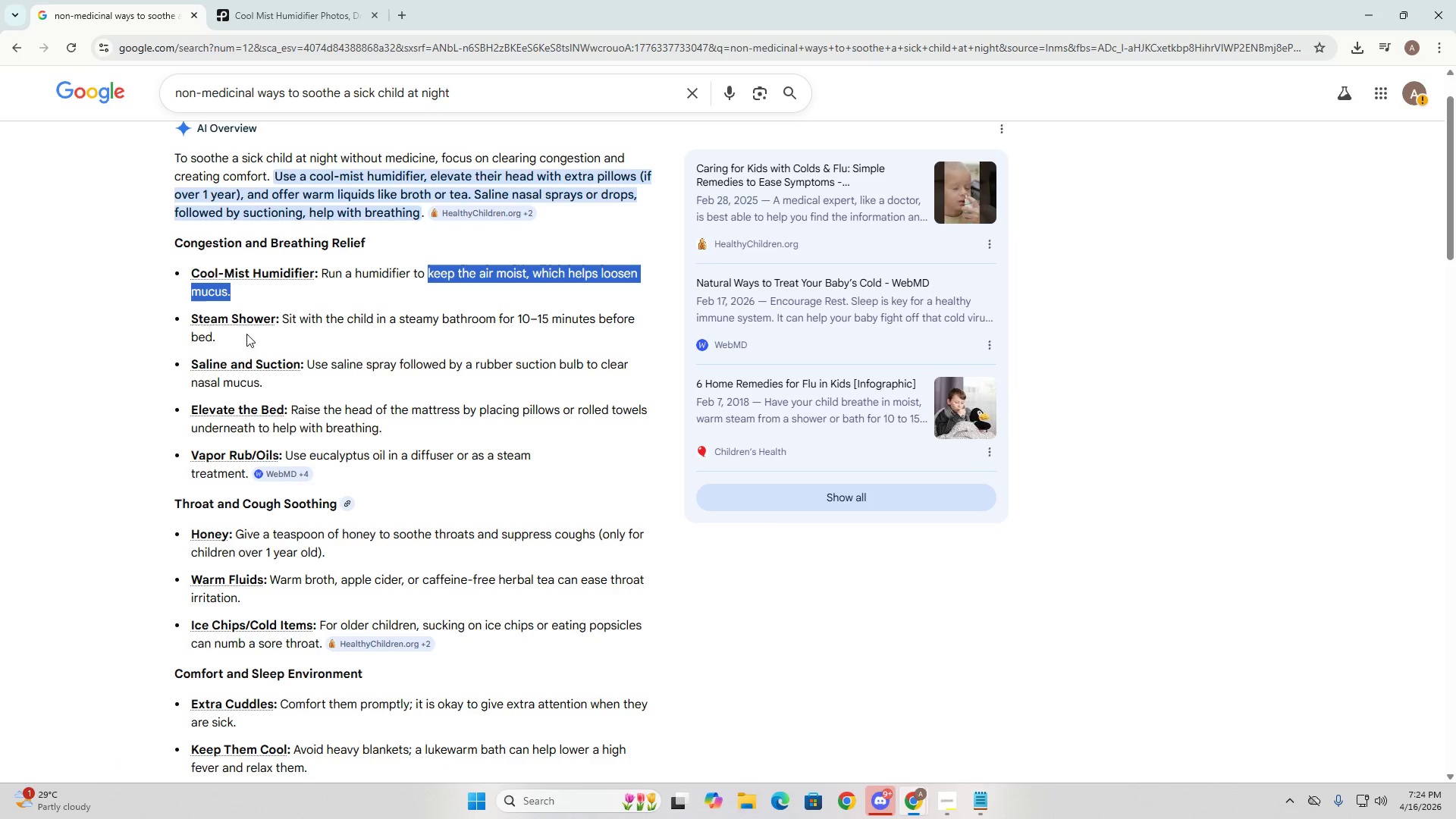 
left_click_drag(start_coordinate=[183, 308], to_coordinate=[273, 318])
 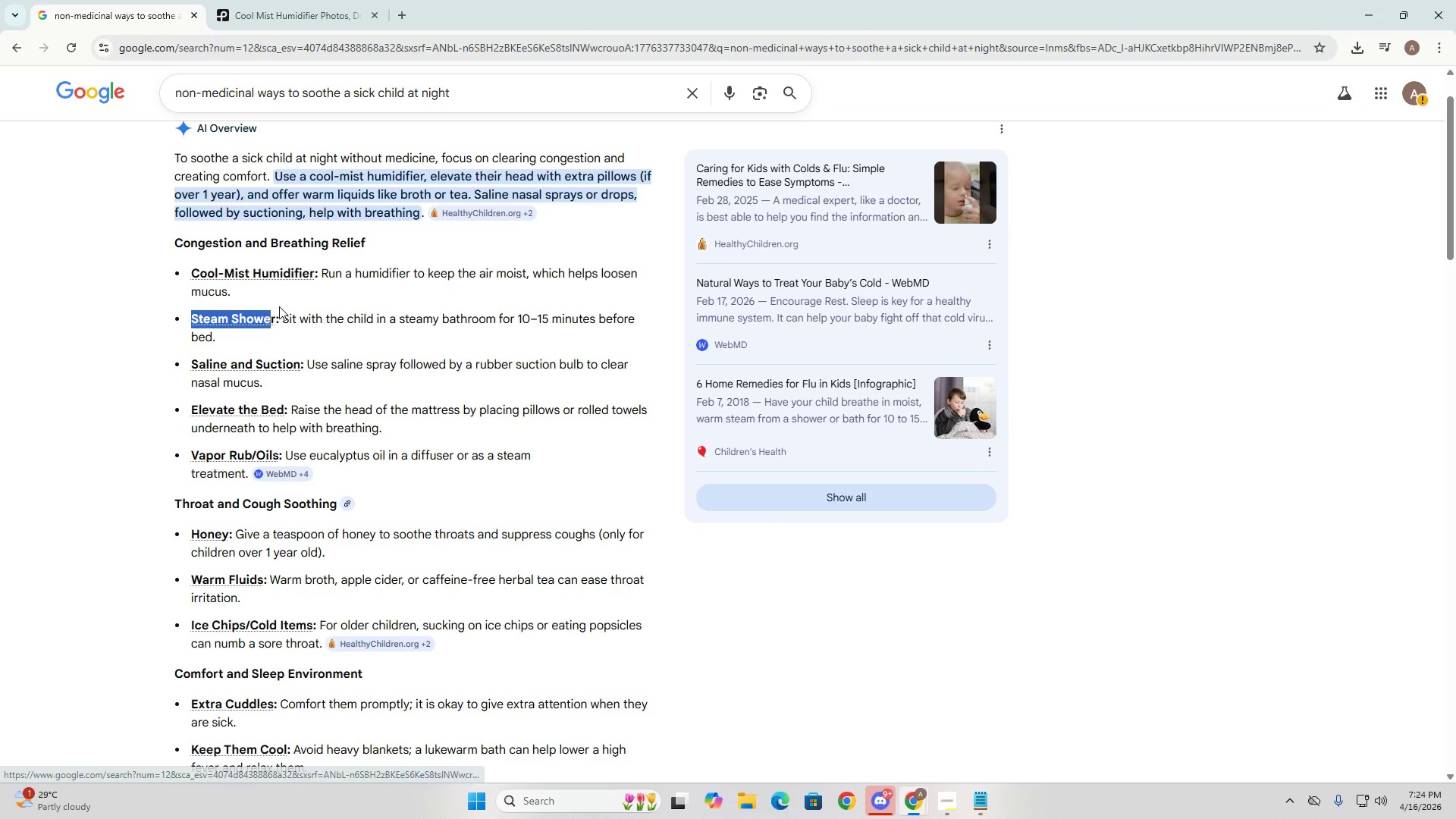 
left_click_drag(start_coordinate=[275, 309], to_coordinate=[192, 326])
 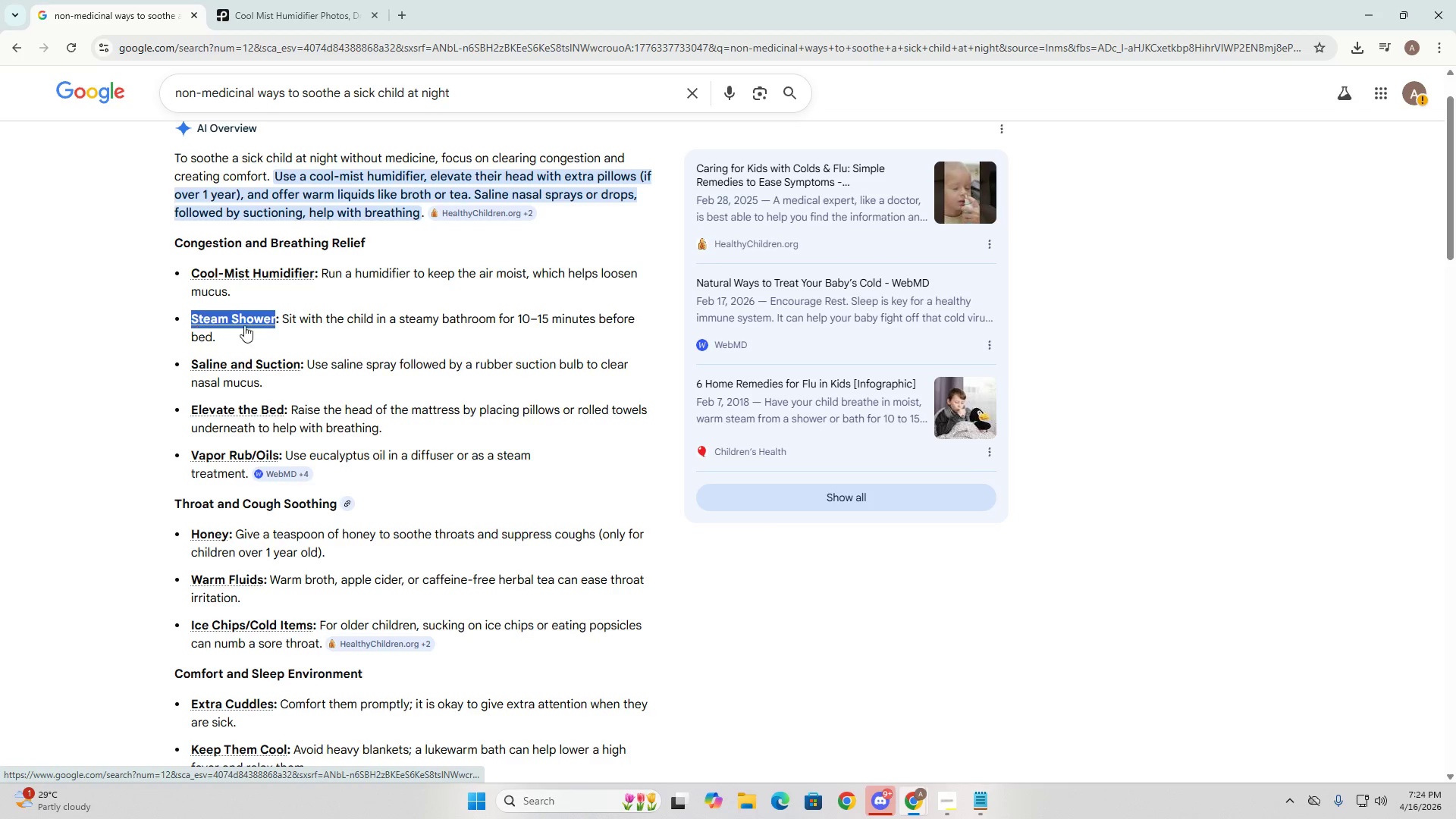 
key(Control+ControlLeft)
 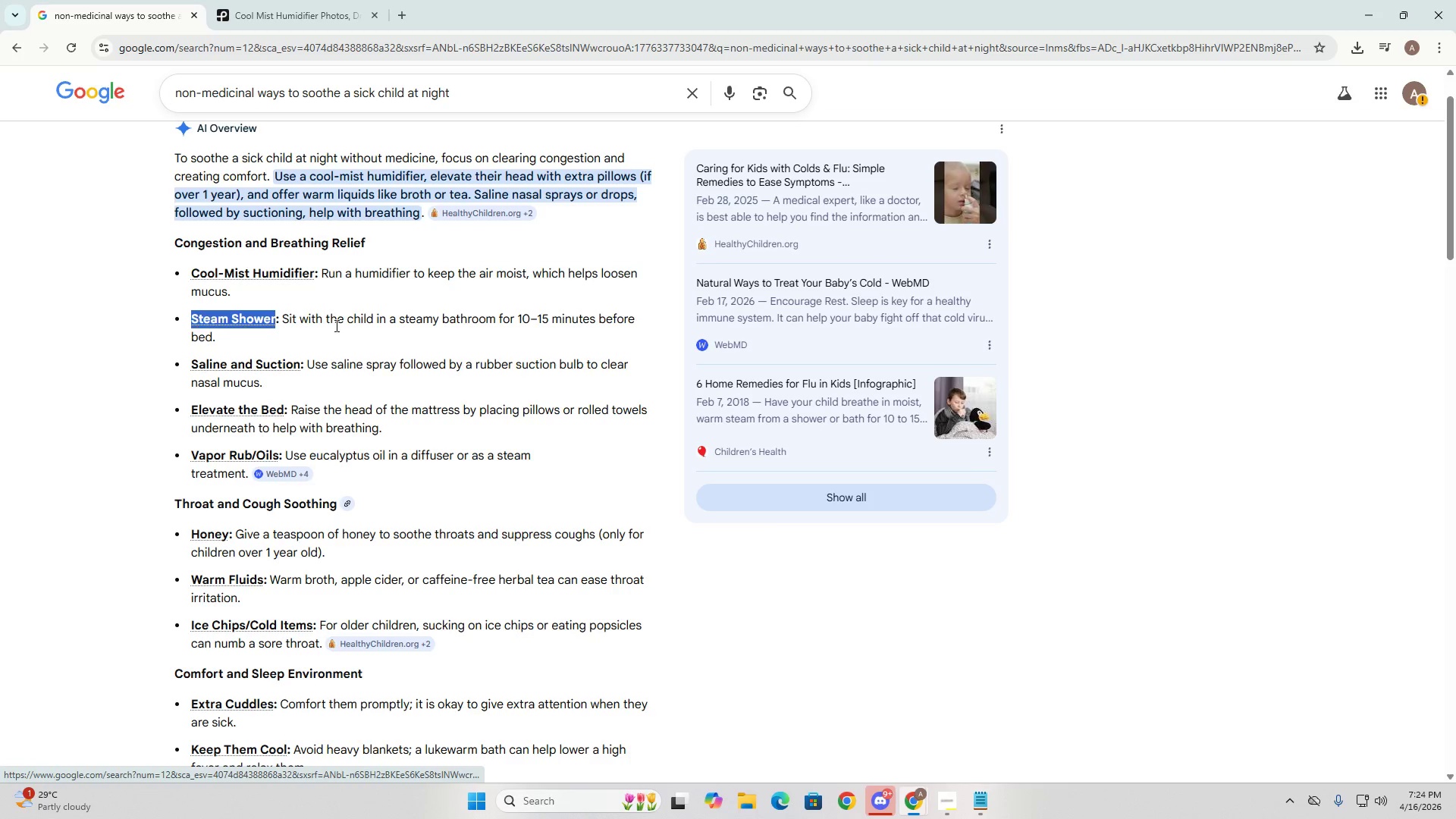 
key(Control+C)
 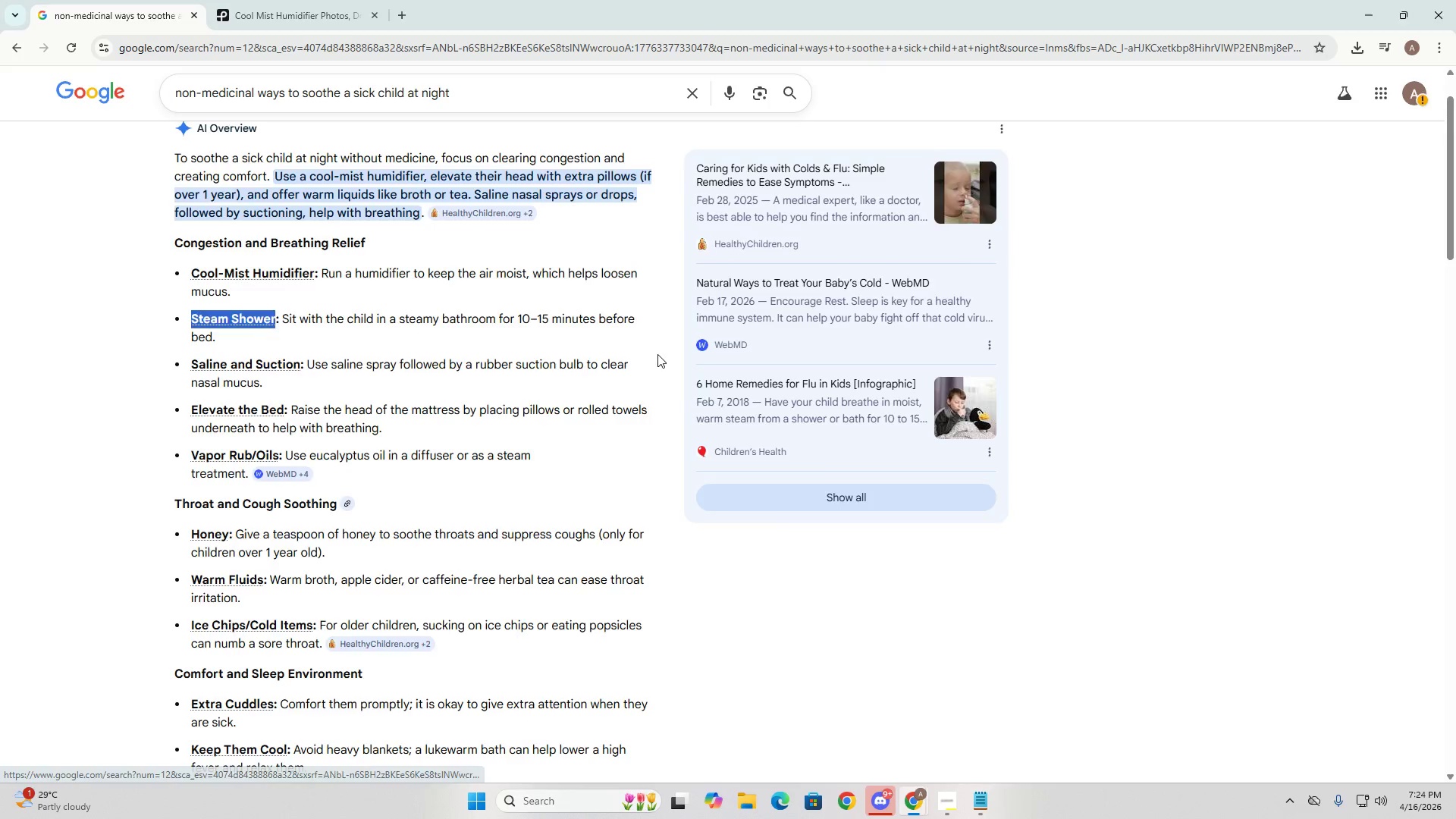 
key(Alt+AltLeft)
 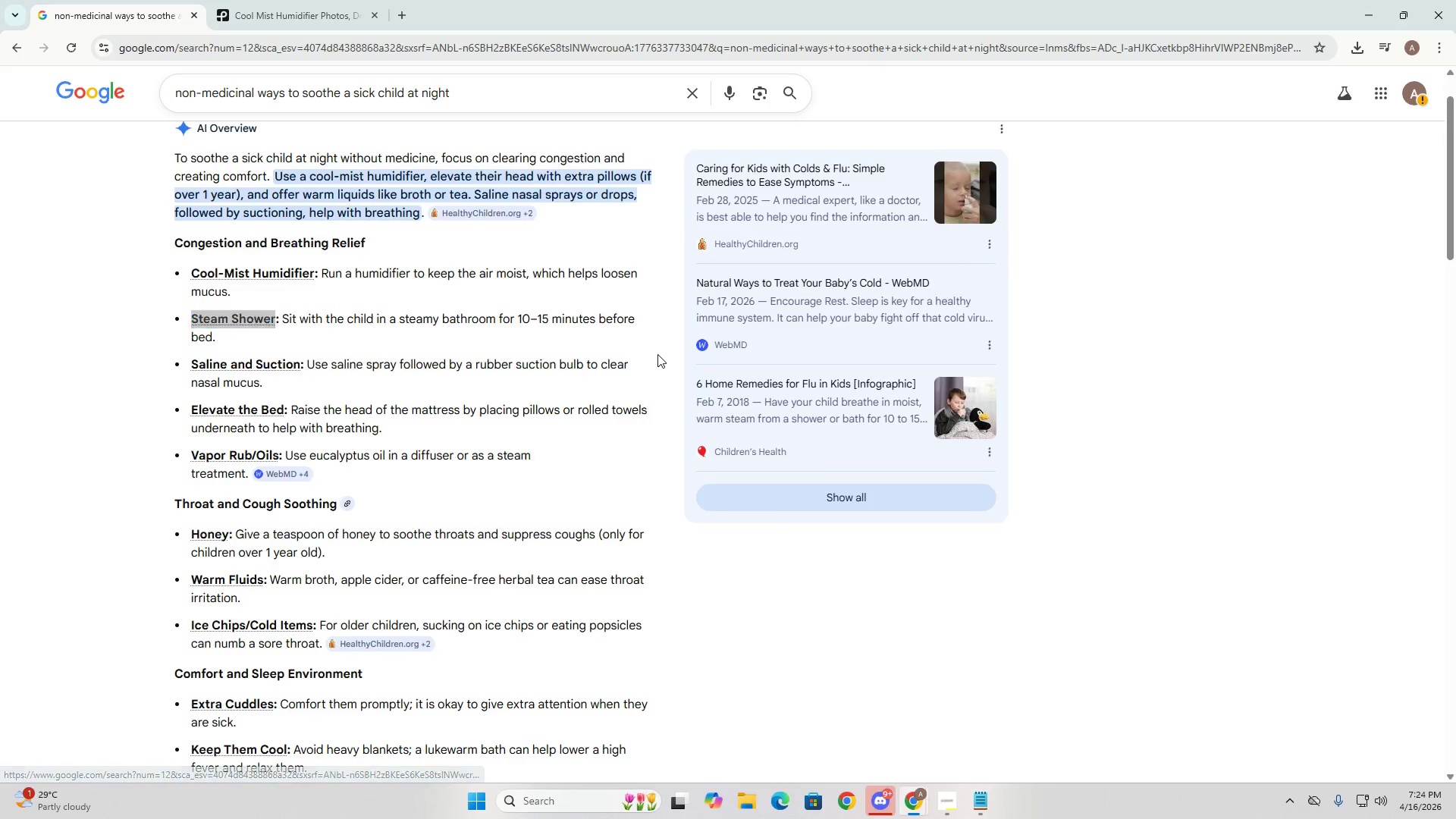 
key(Alt+Tab)
 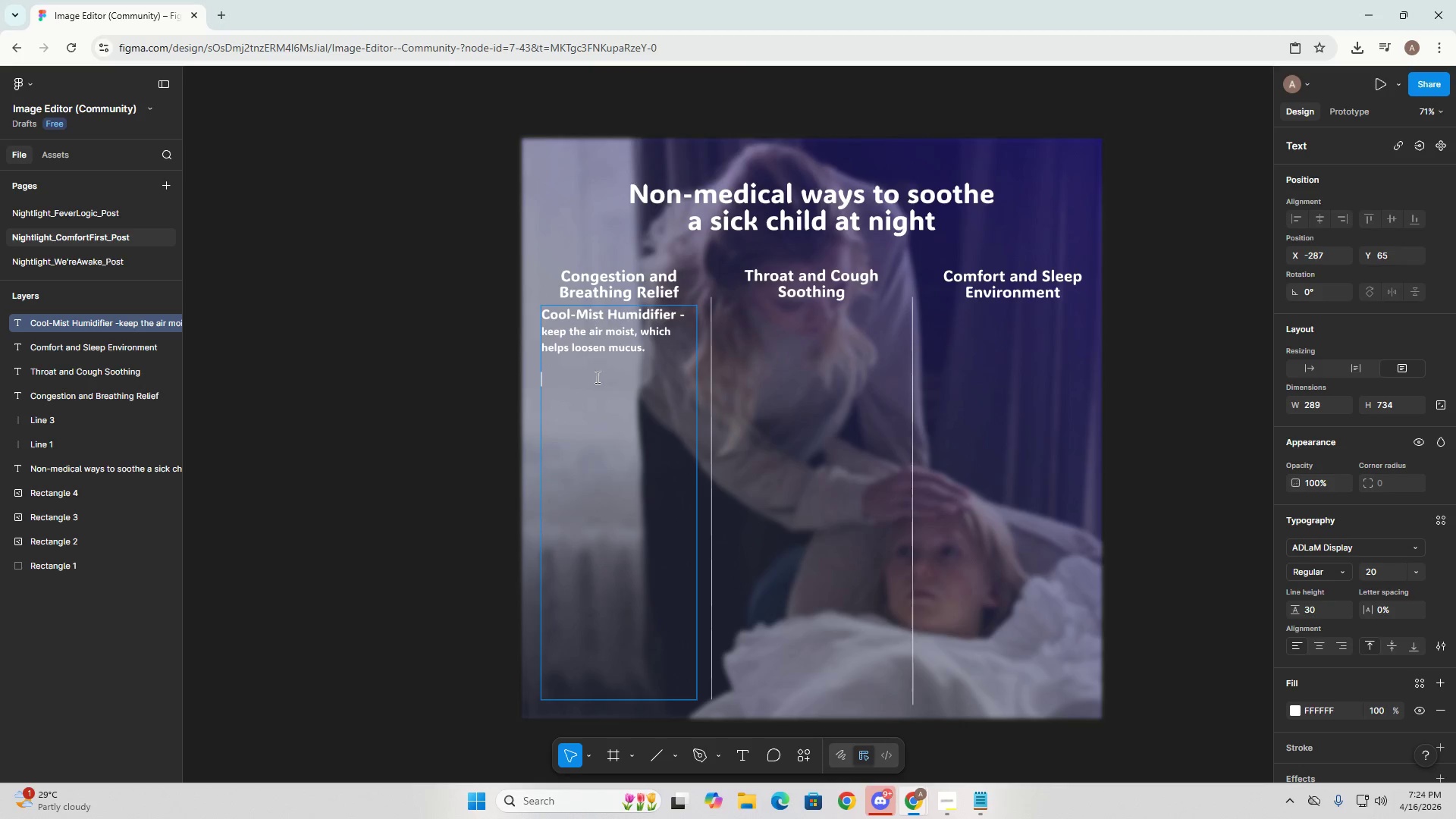 
key(Control+V)
 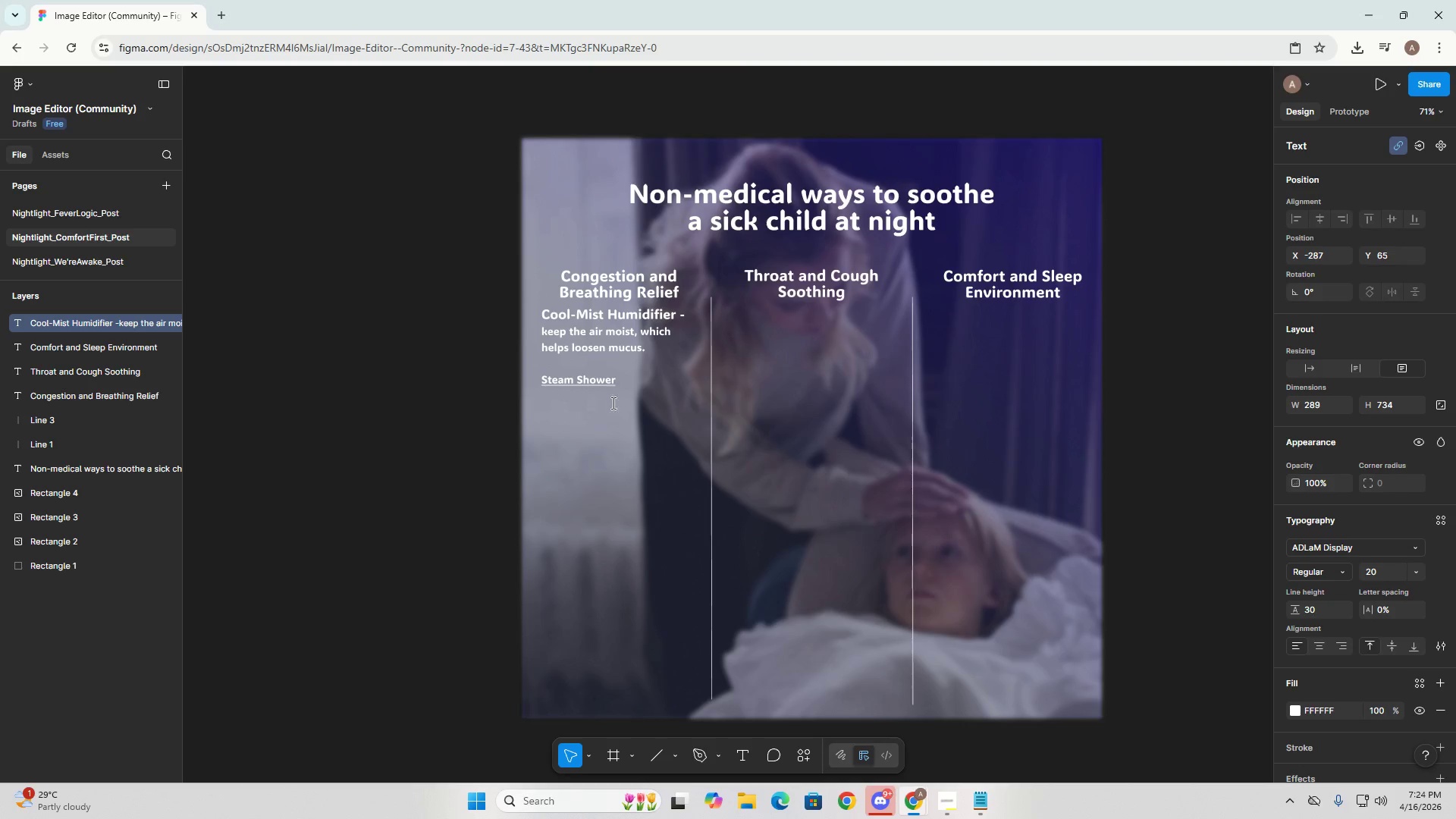 
left_click([632, 386])
 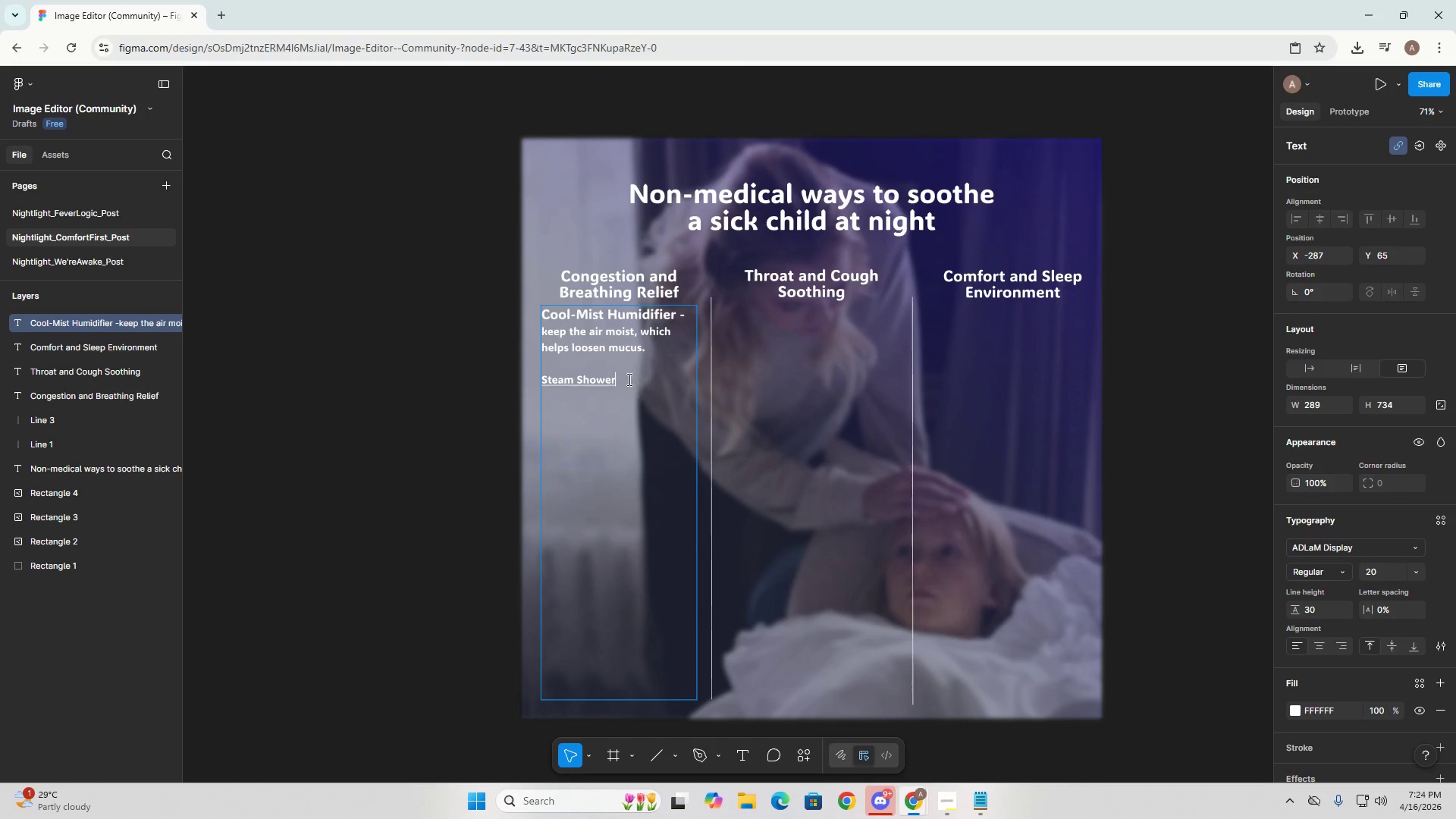 
left_click([626, 378])
 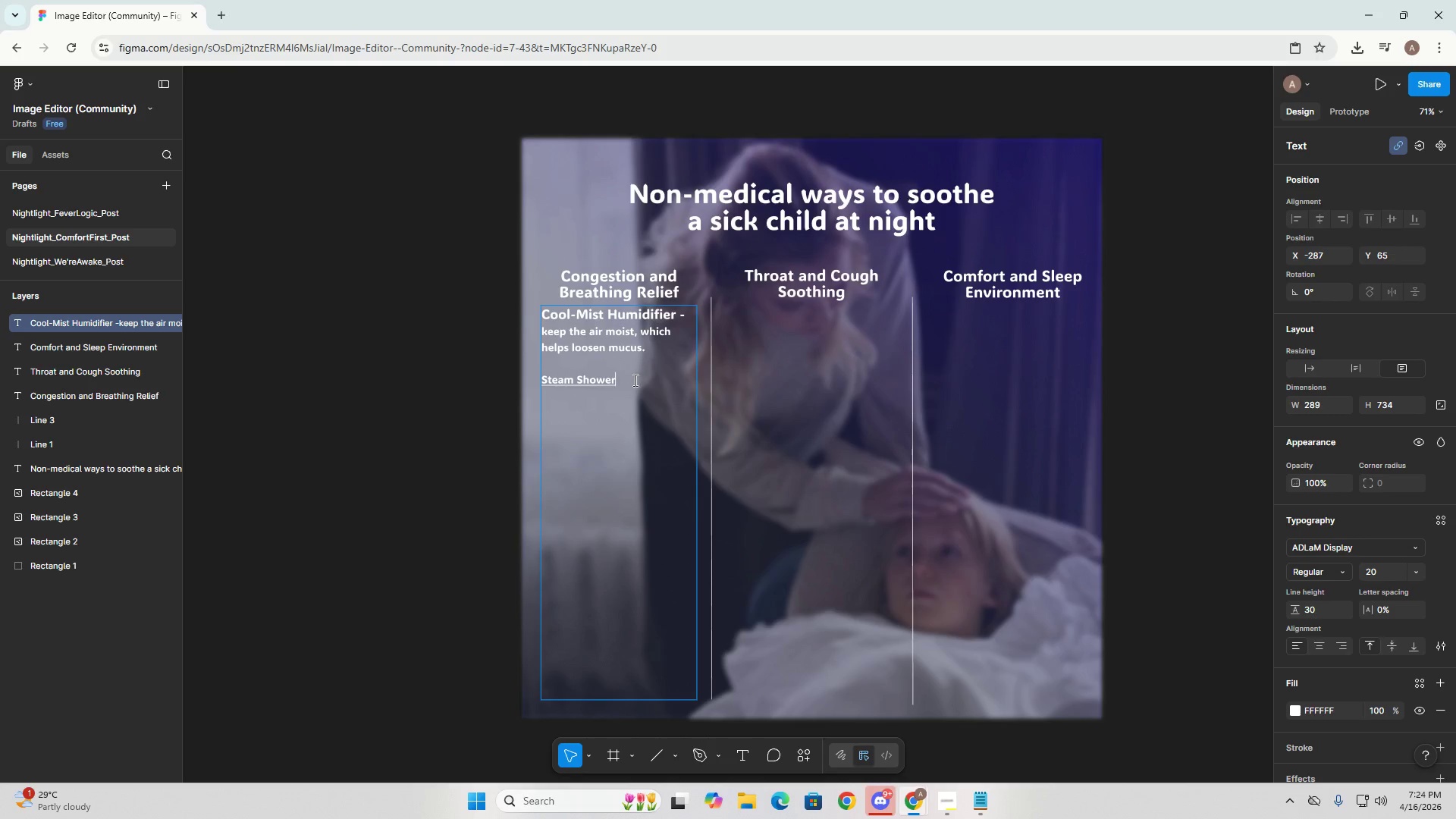 
wait(5.08)
 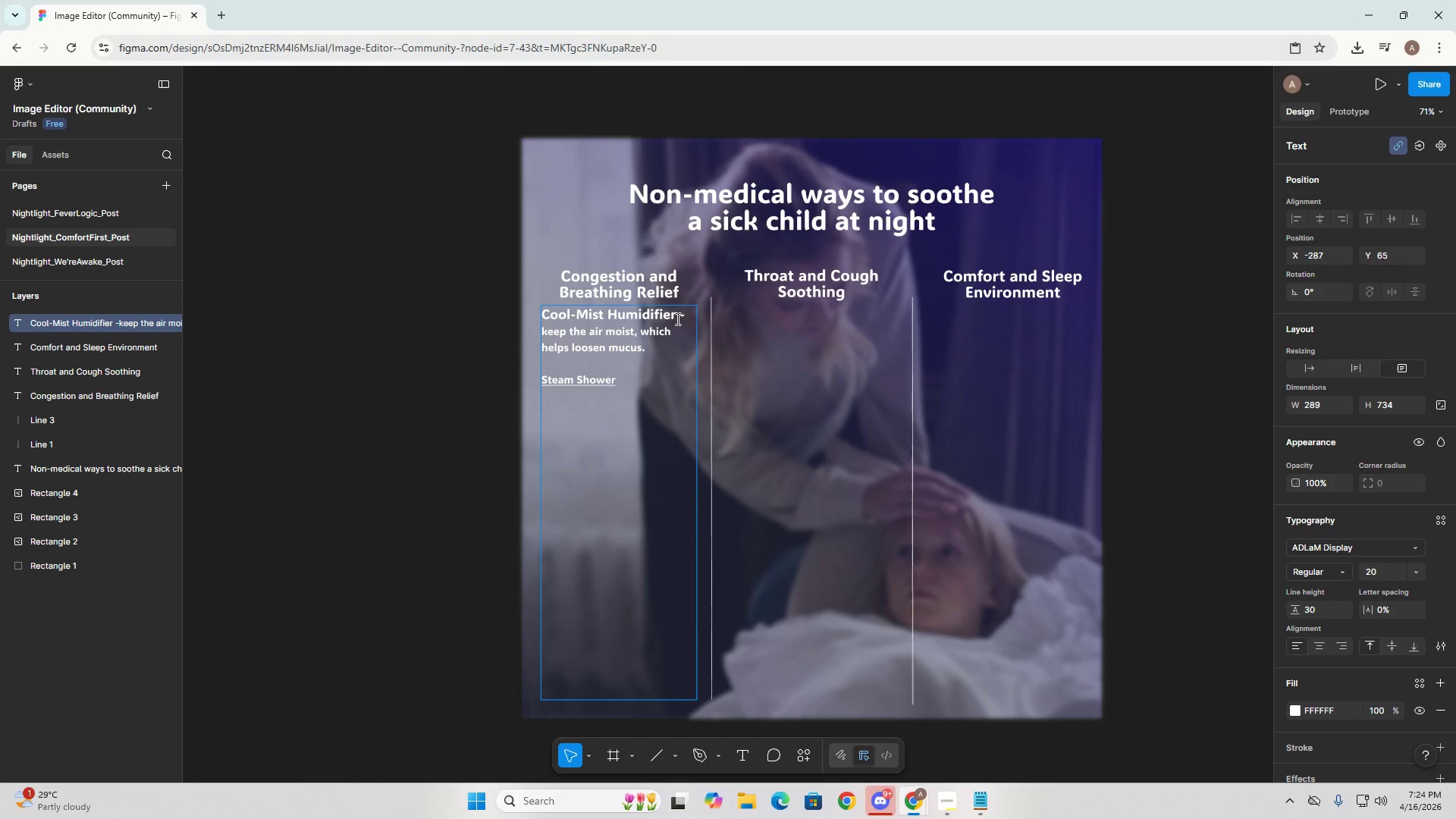 
key(Alt+AltLeft)
 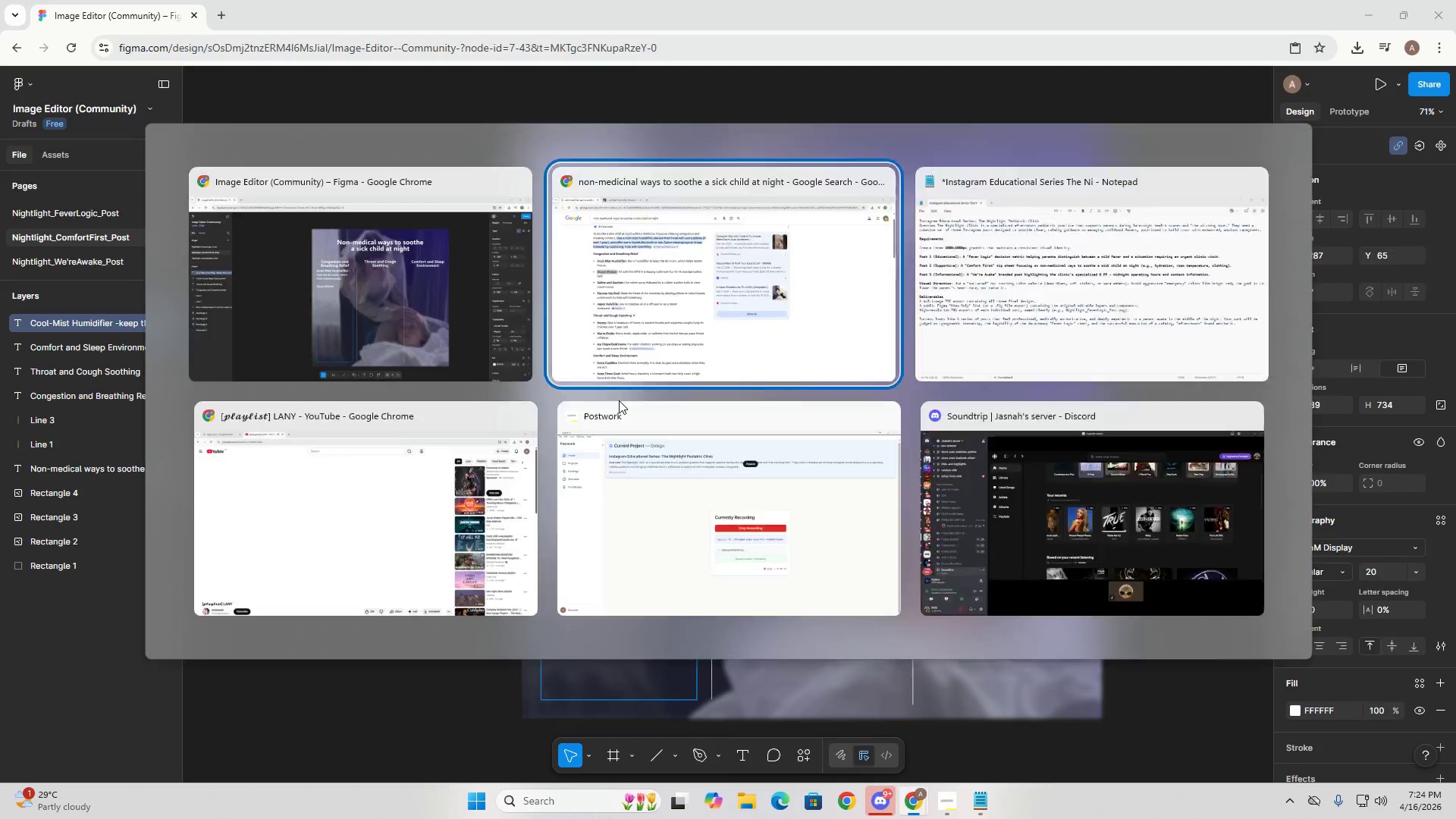 
key(Alt+Tab)
 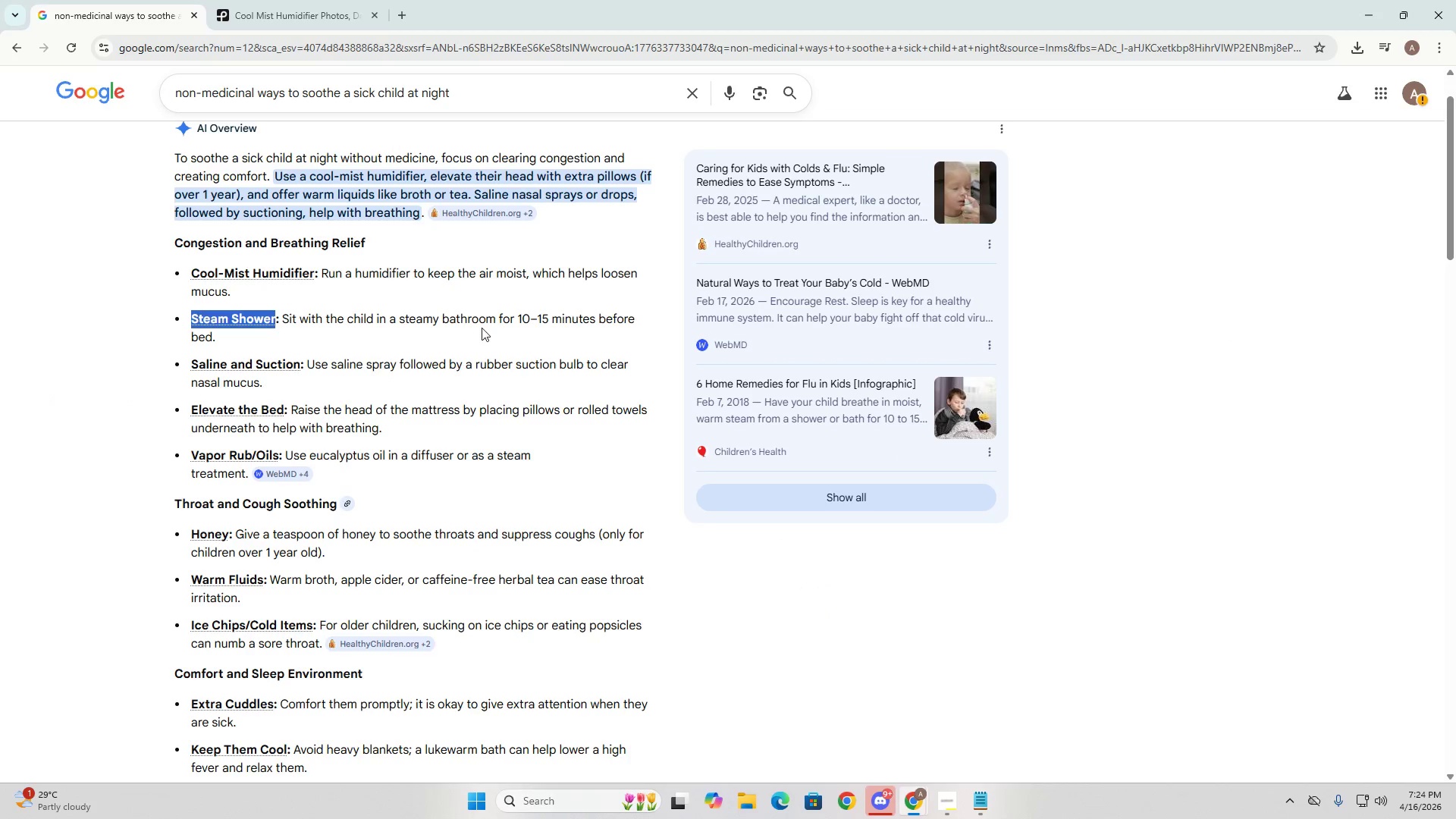 
left_click([487, 329])
 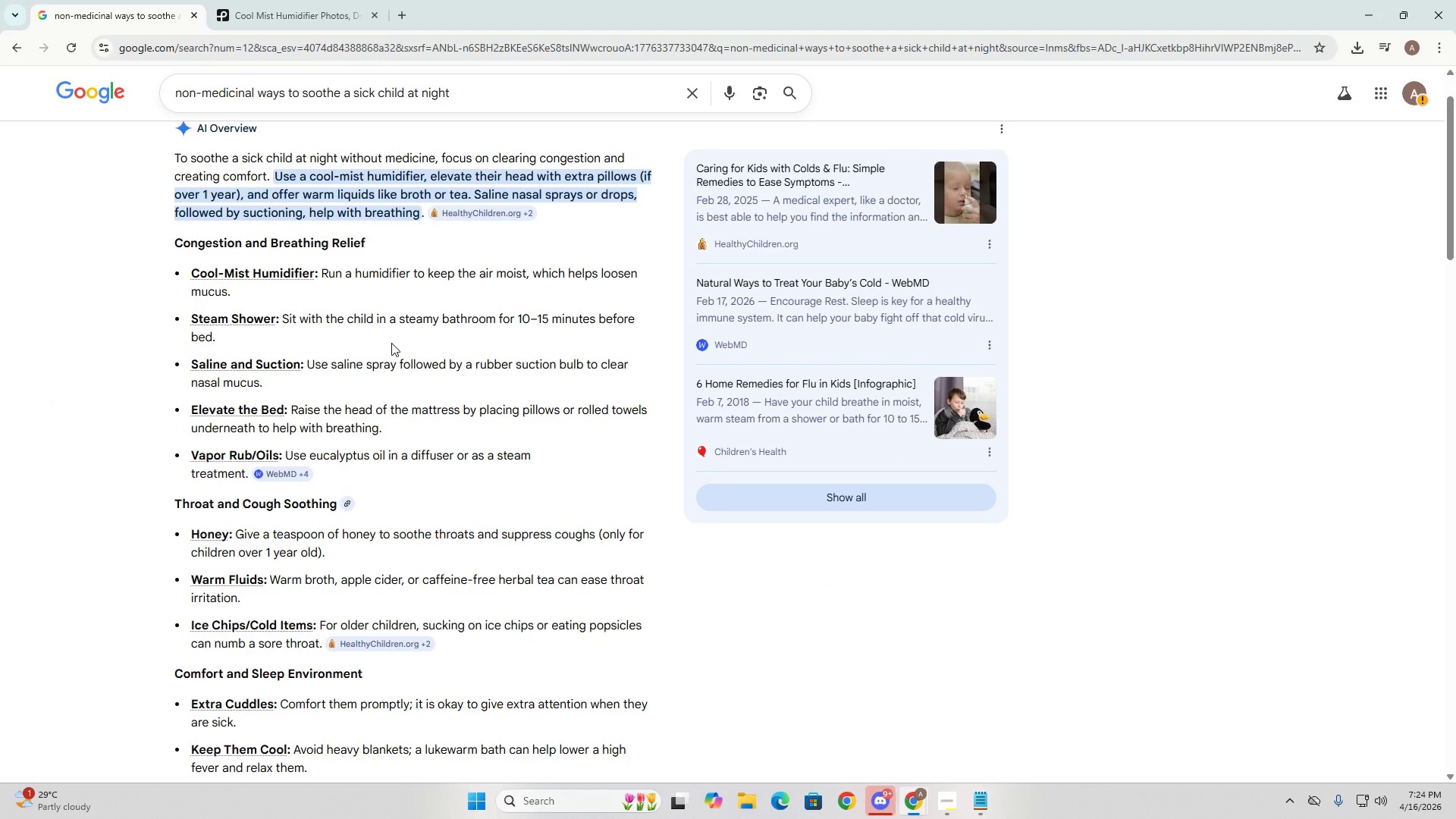 
key(Alt+AltLeft)
 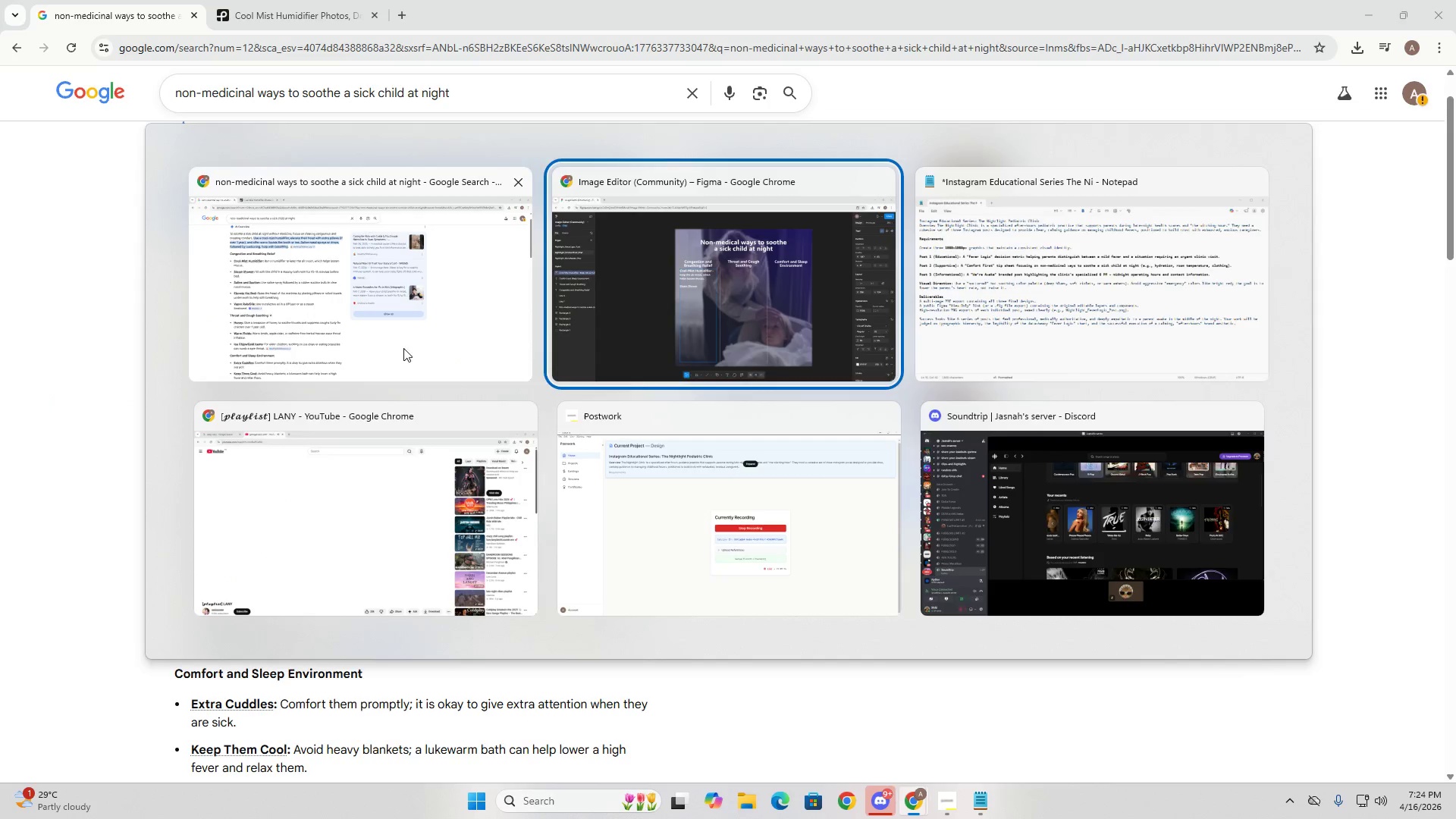 
key(Alt+Tab)
 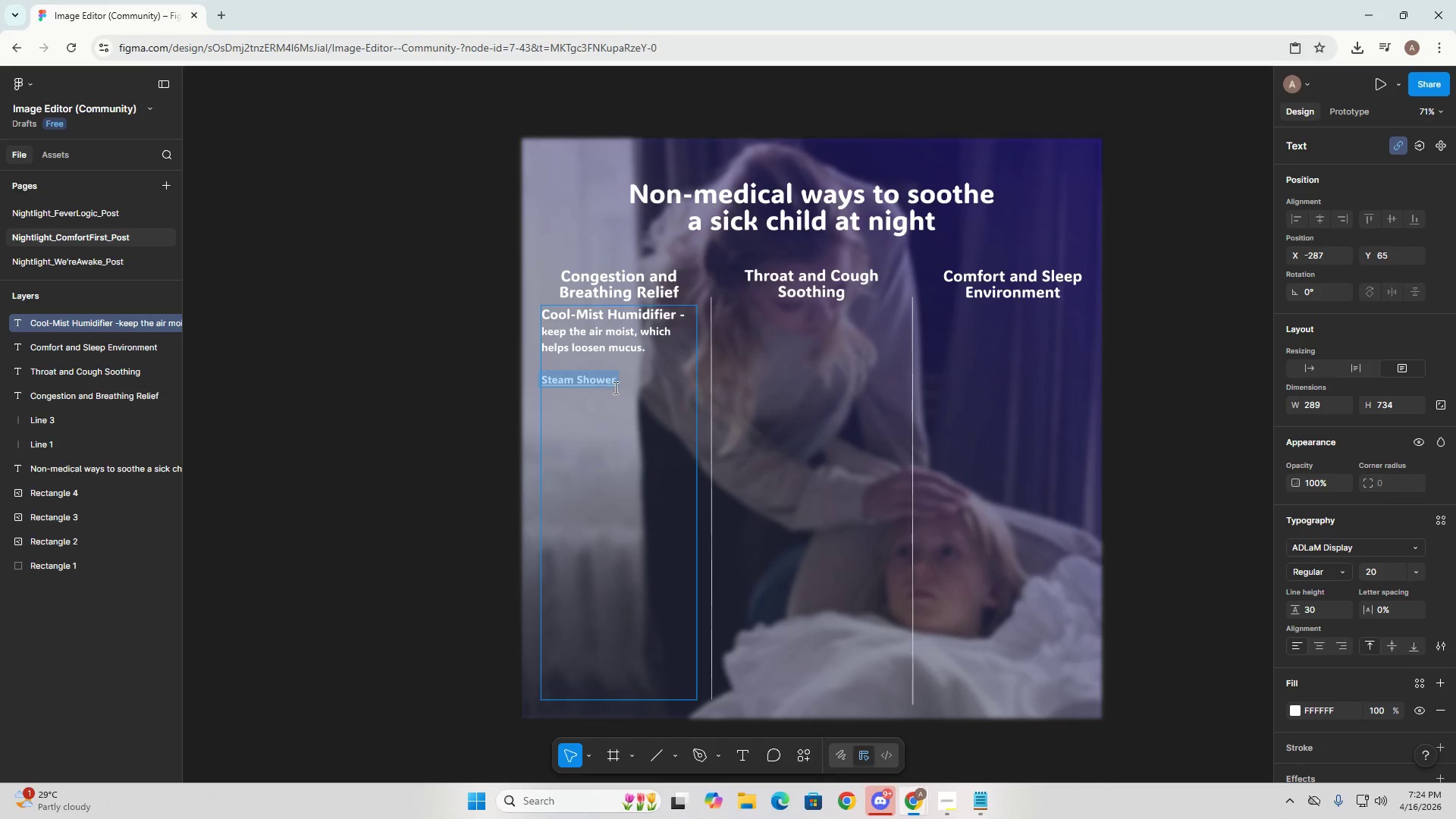 
left_click([624, 386])
 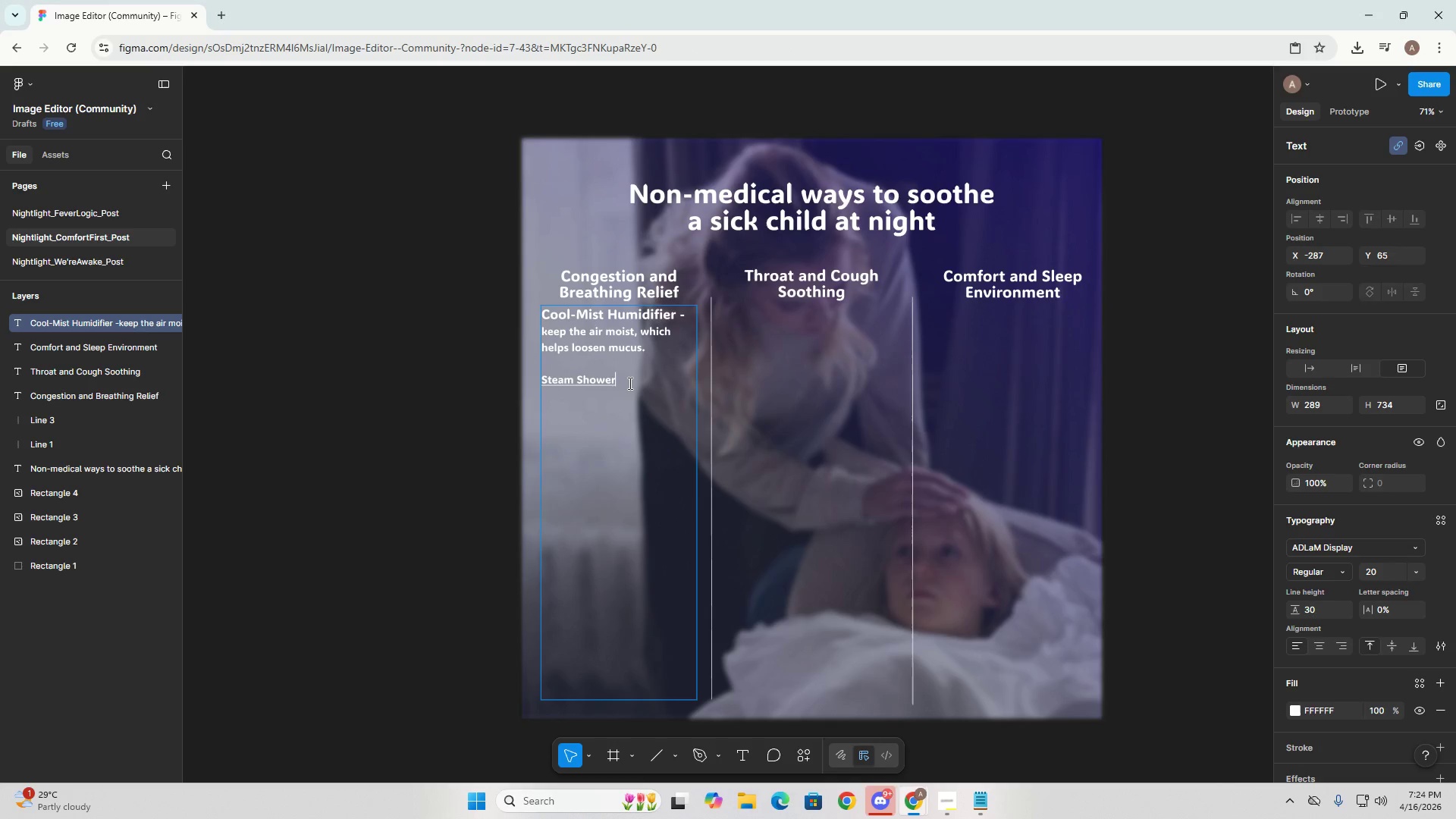 
key(Alt+AltLeft)
 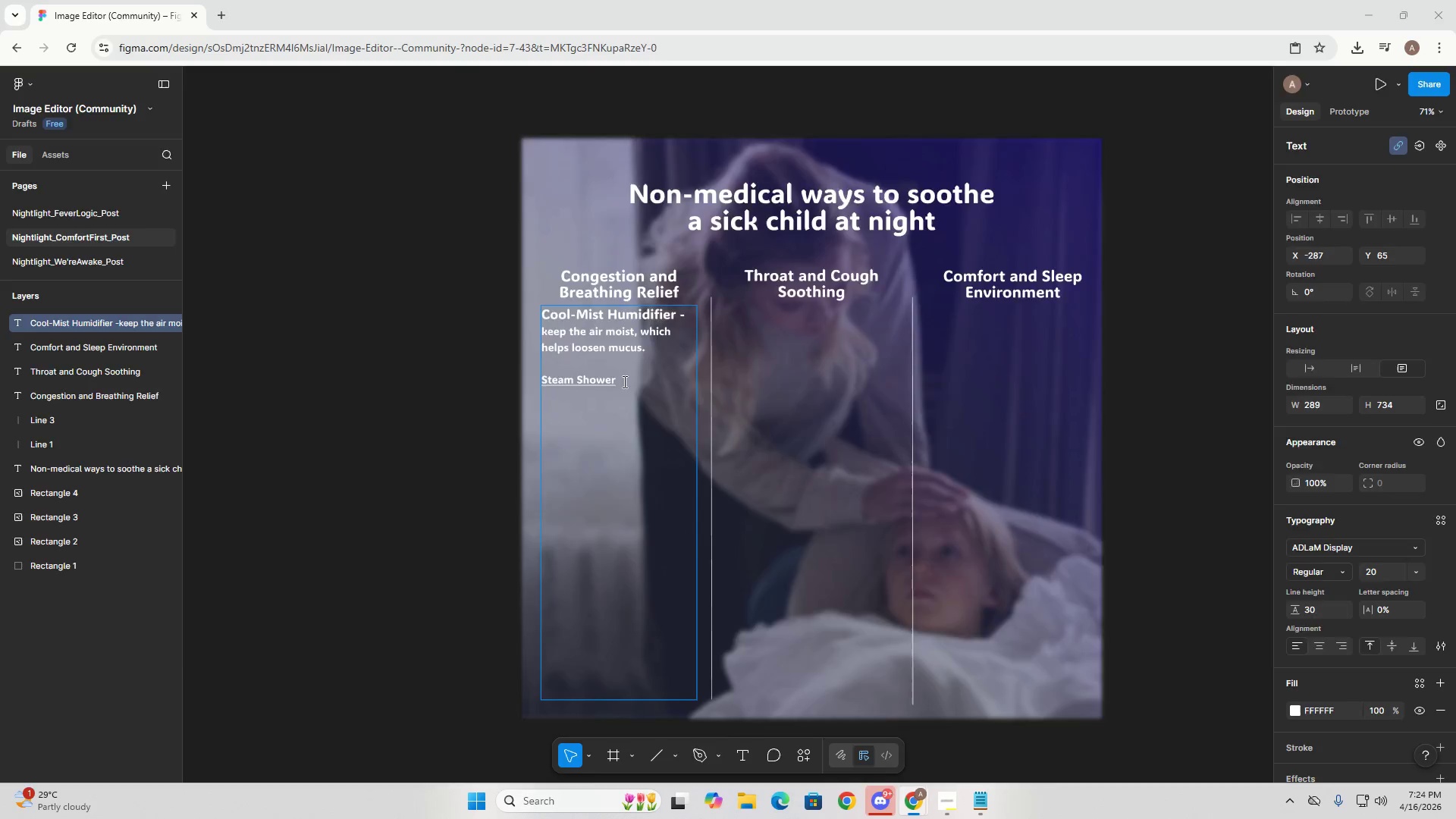 
key(Alt+Tab)
 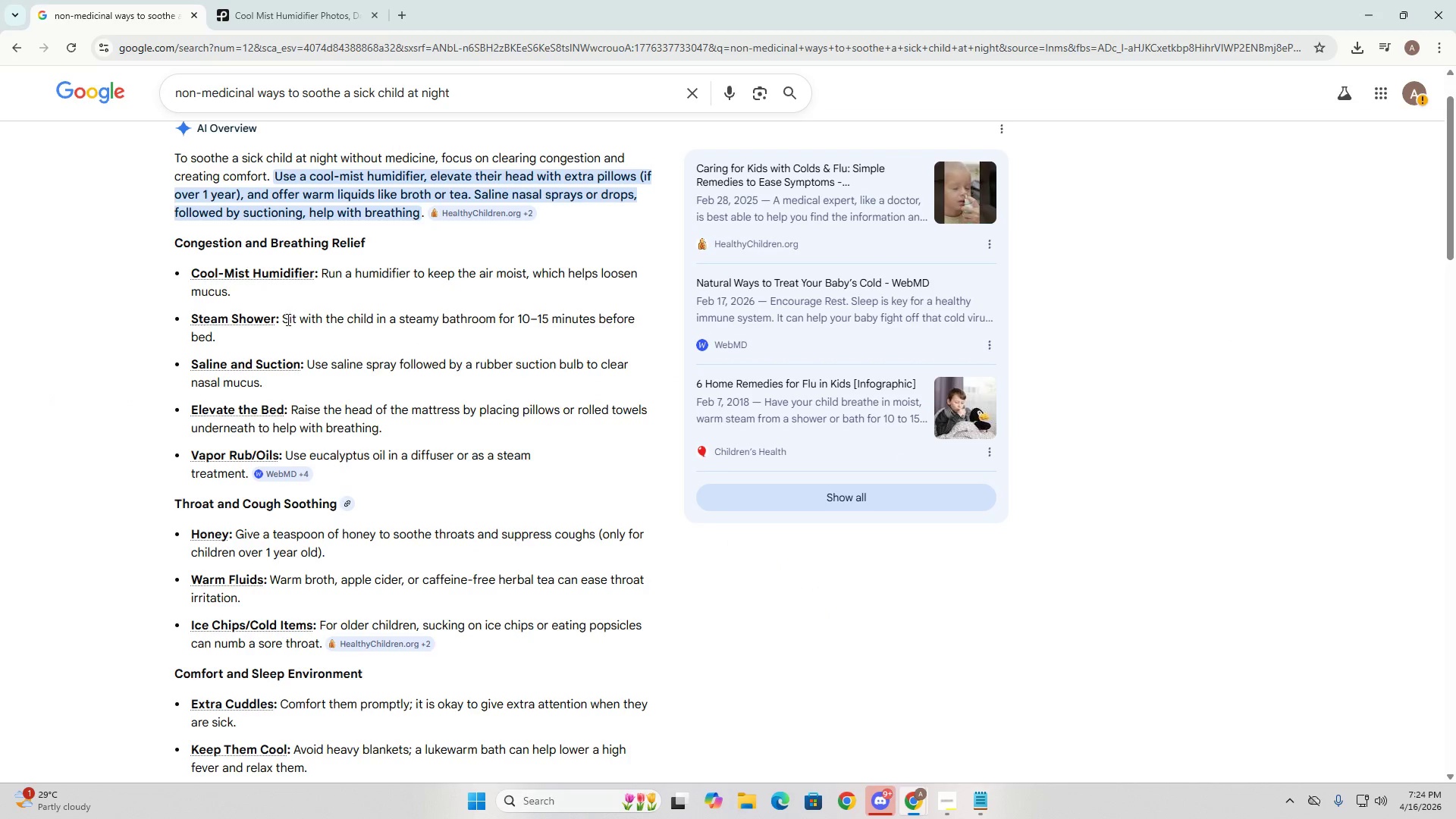 
left_click_drag(start_coordinate=[287, 317], to_coordinate=[292, 337])
 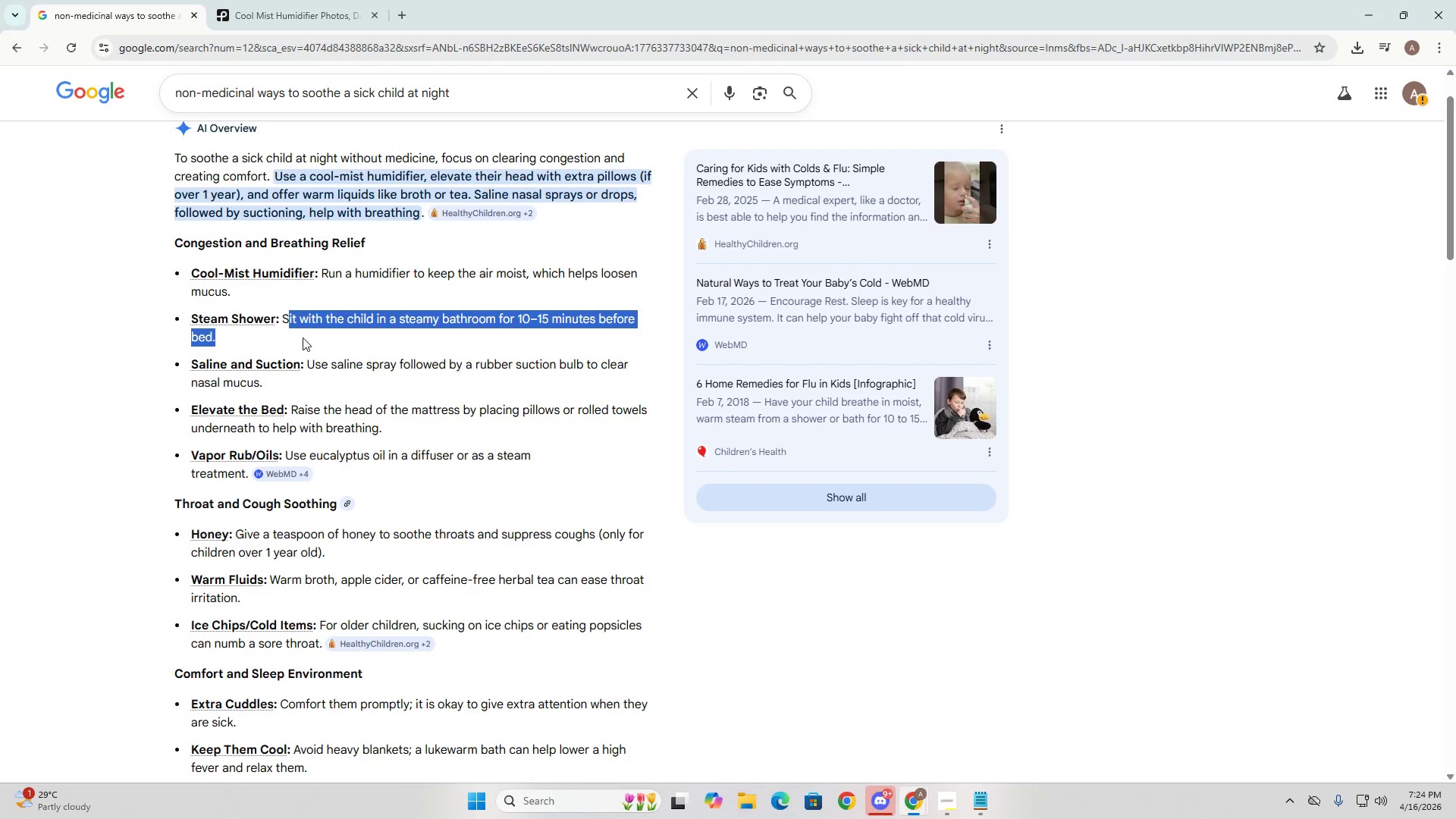 
key(Control+ControlLeft)
 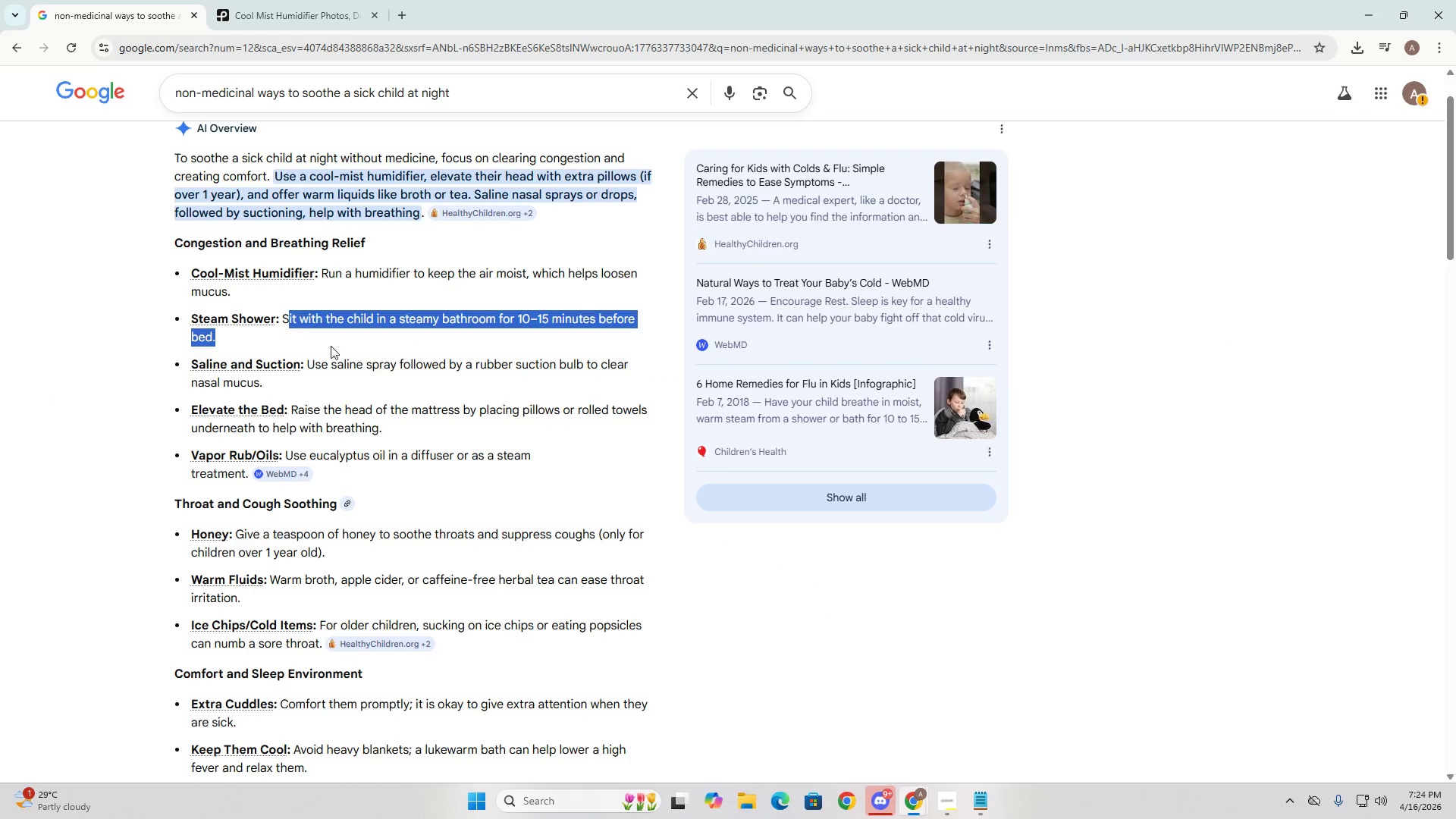 
key(Control+C)
 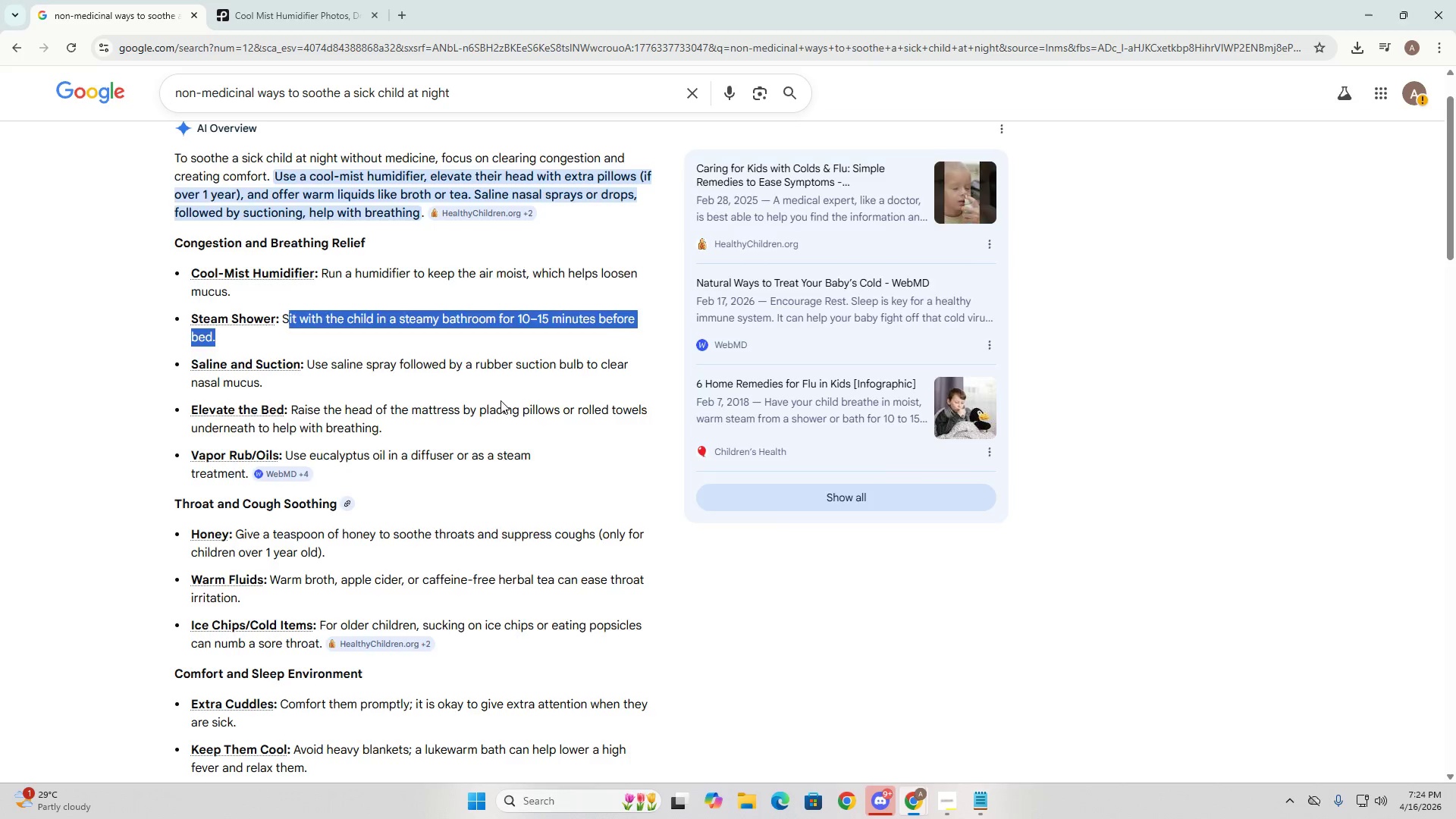 
key(Alt+AltLeft)
 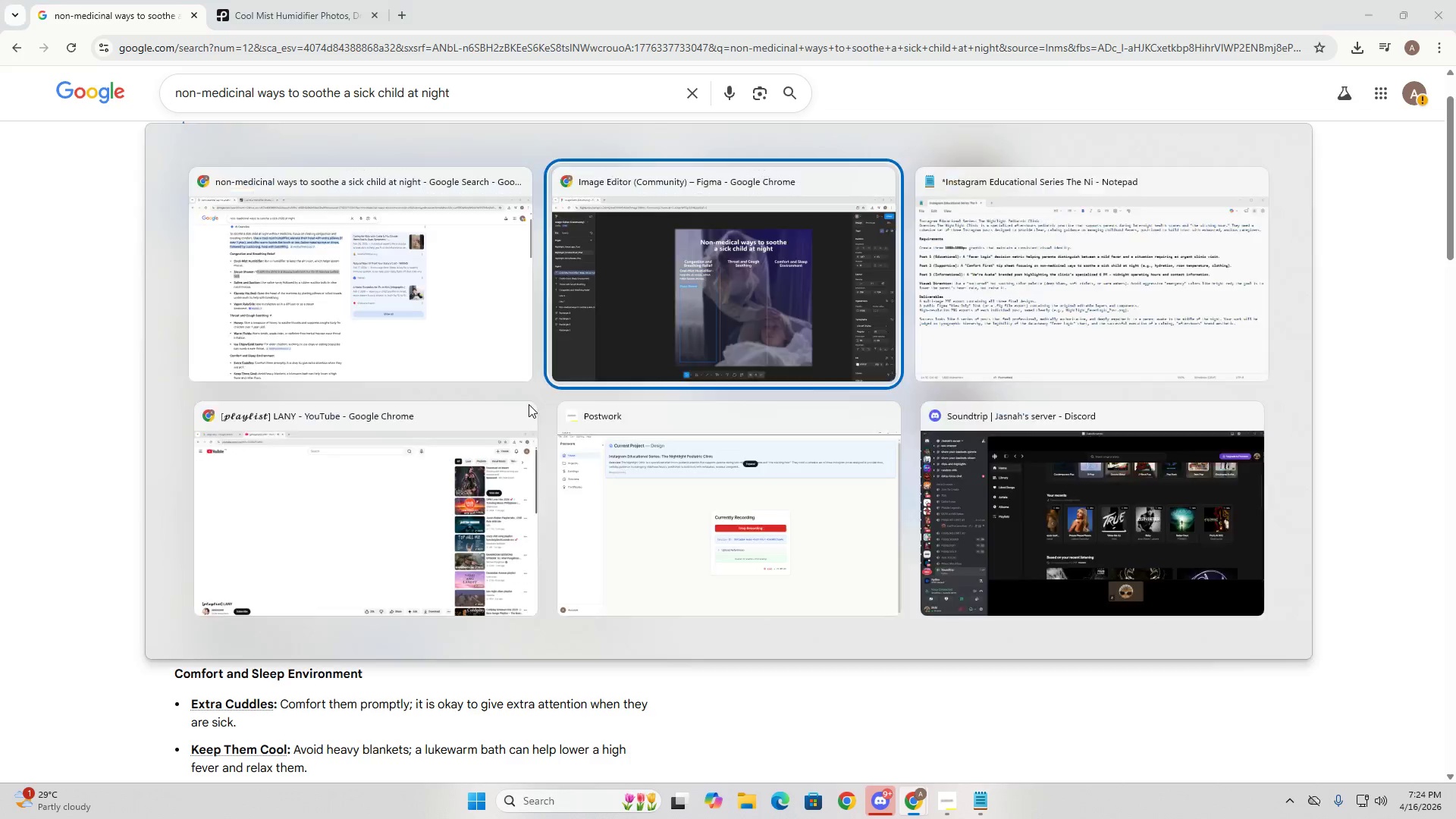 
key(Alt+Tab)
 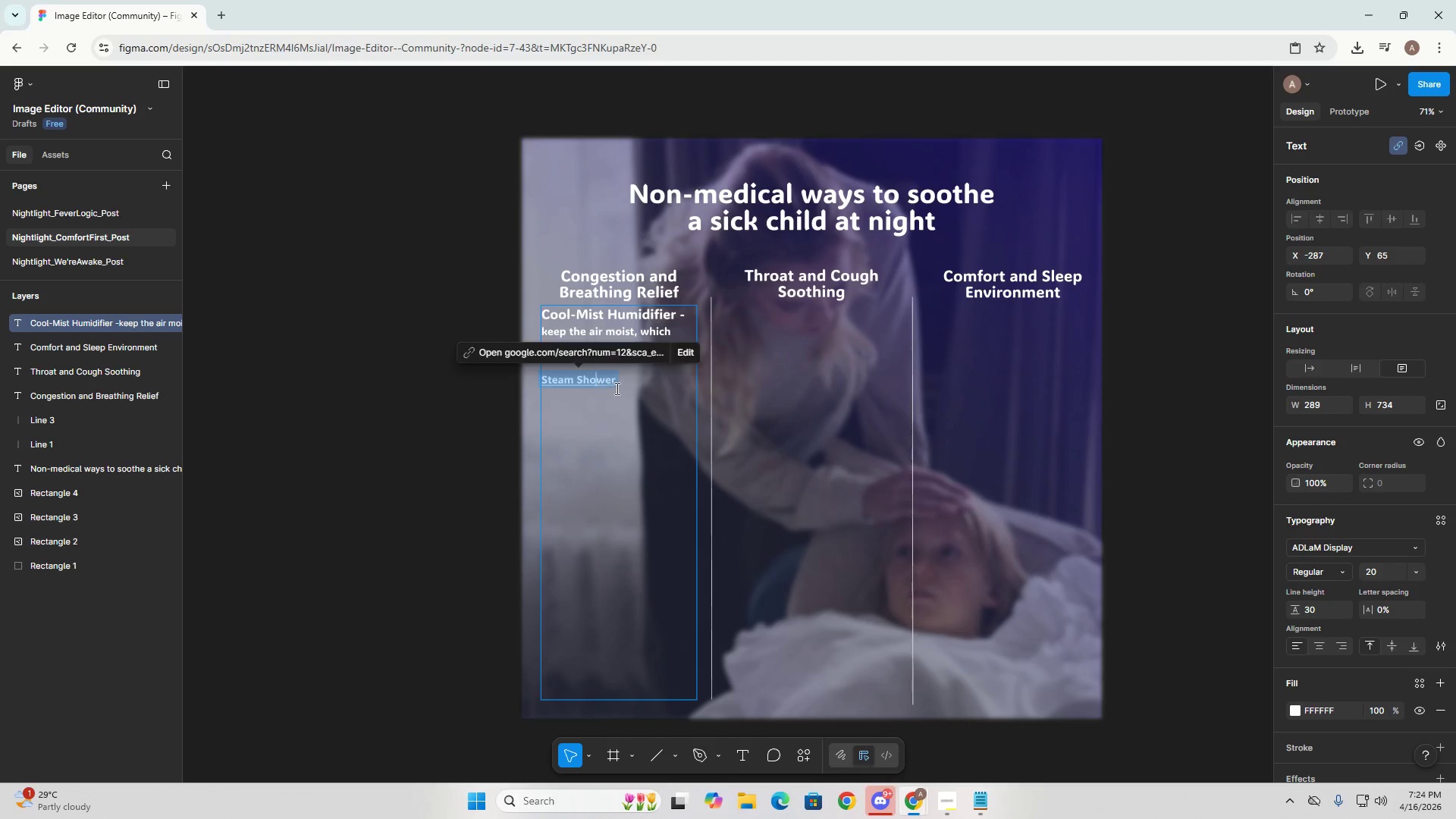 
double_click([620, 386])
 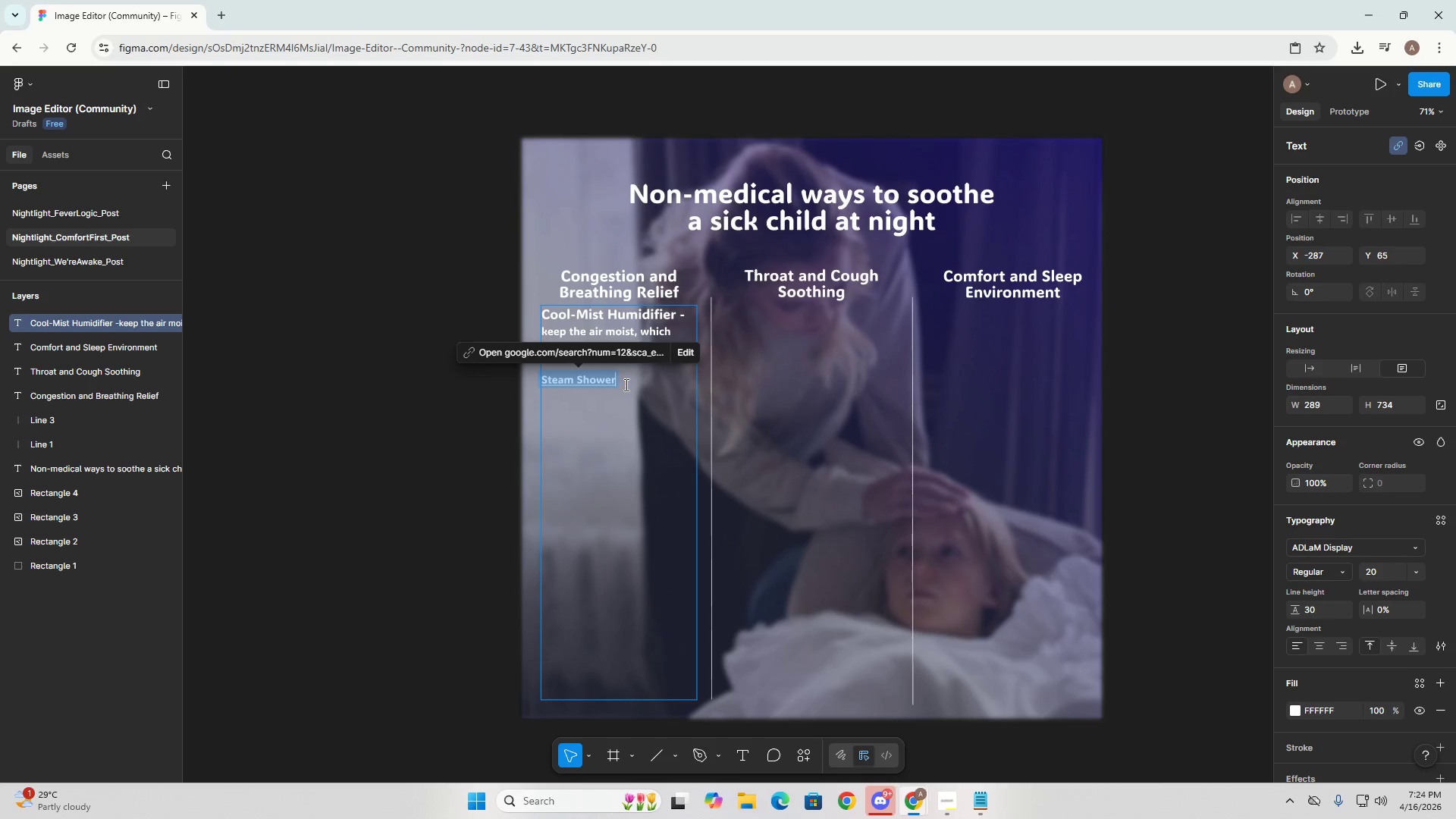 
triple_click([625, 384])
 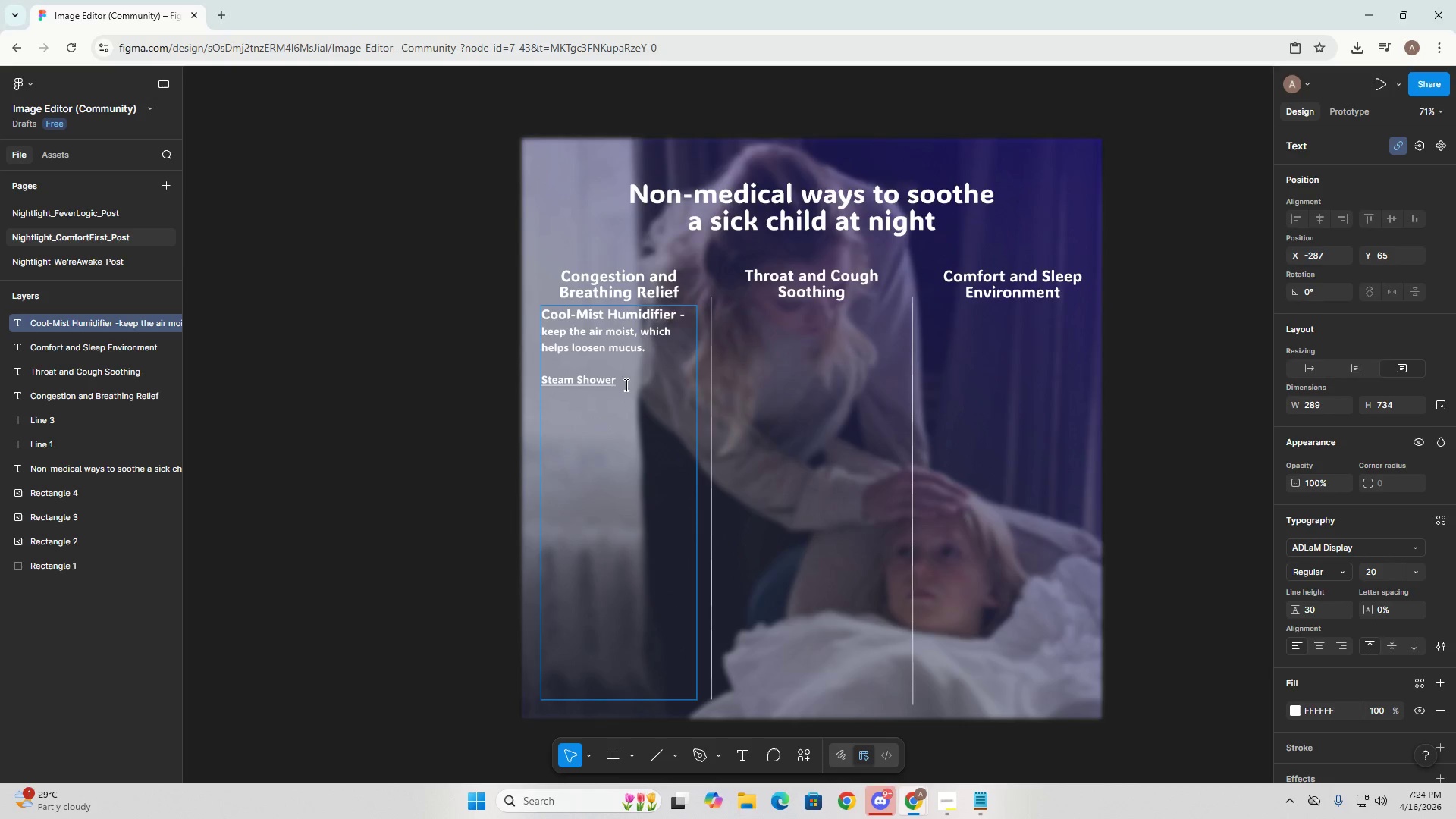 
key(Alt+AltLeft)
 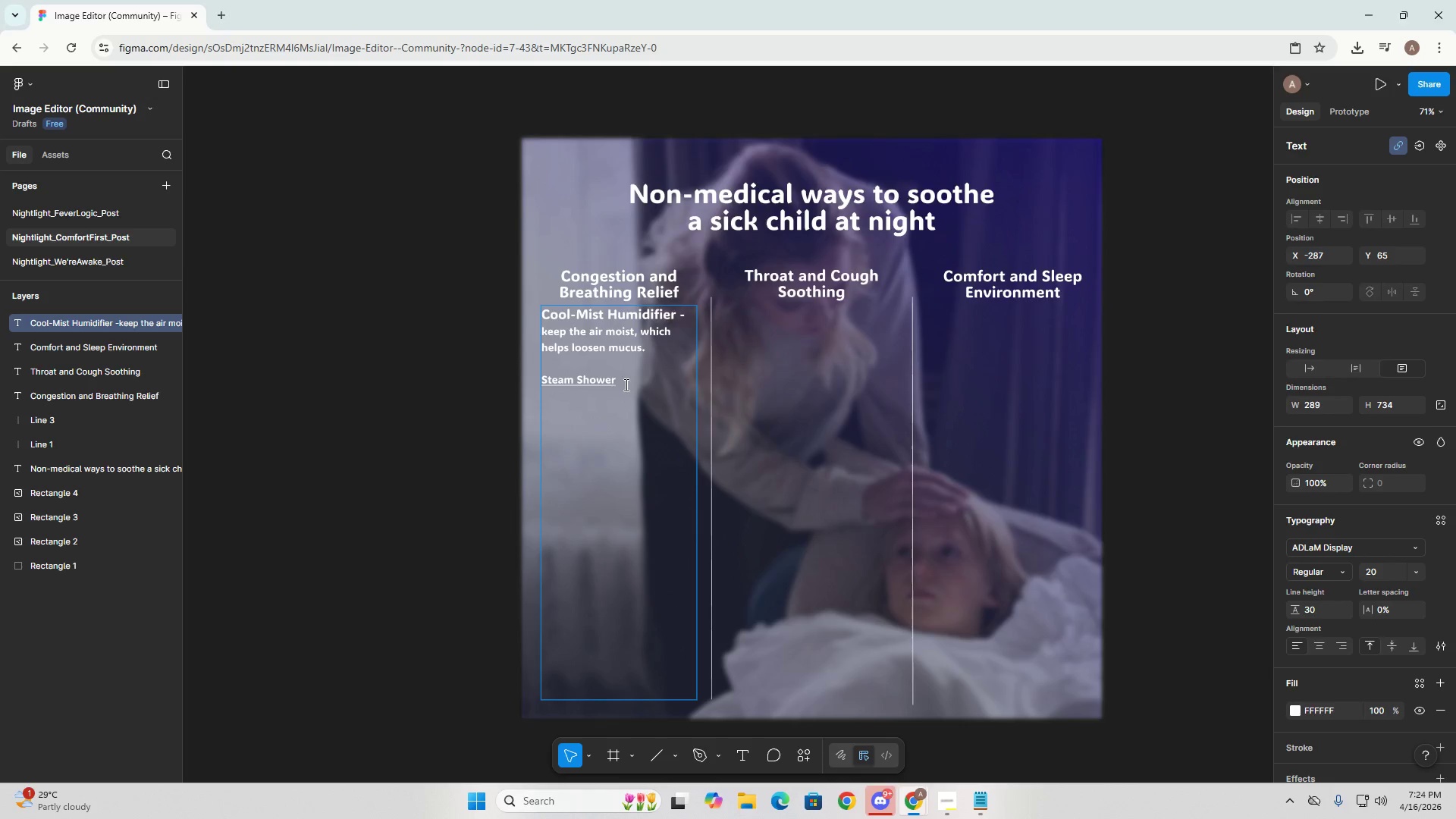 
key(Alt+Tab)
 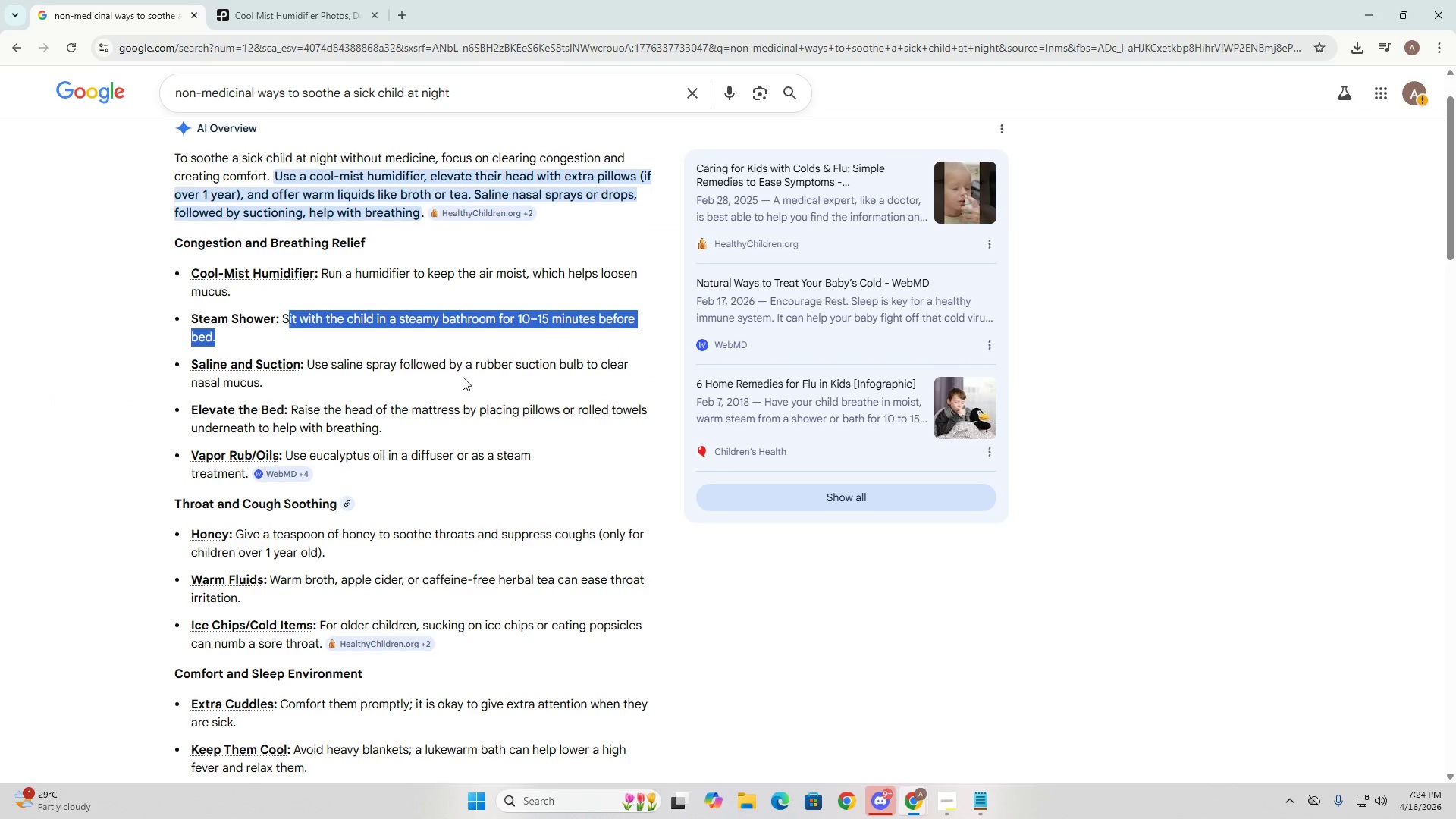 
left_click([397, 337])
 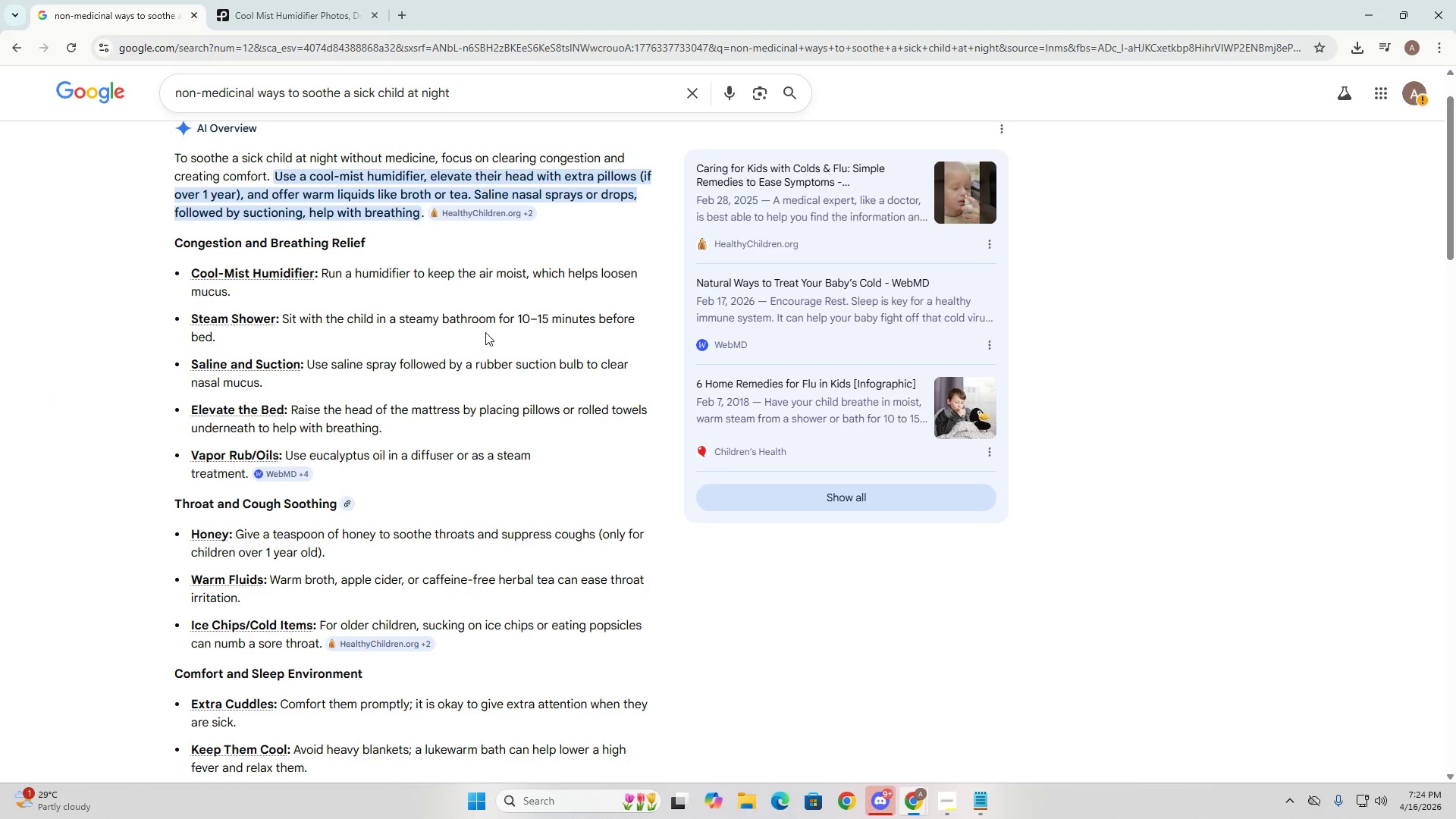 
left_click_drag(start_coordinate=[396, 318], to_coordinate=[411, 341])
 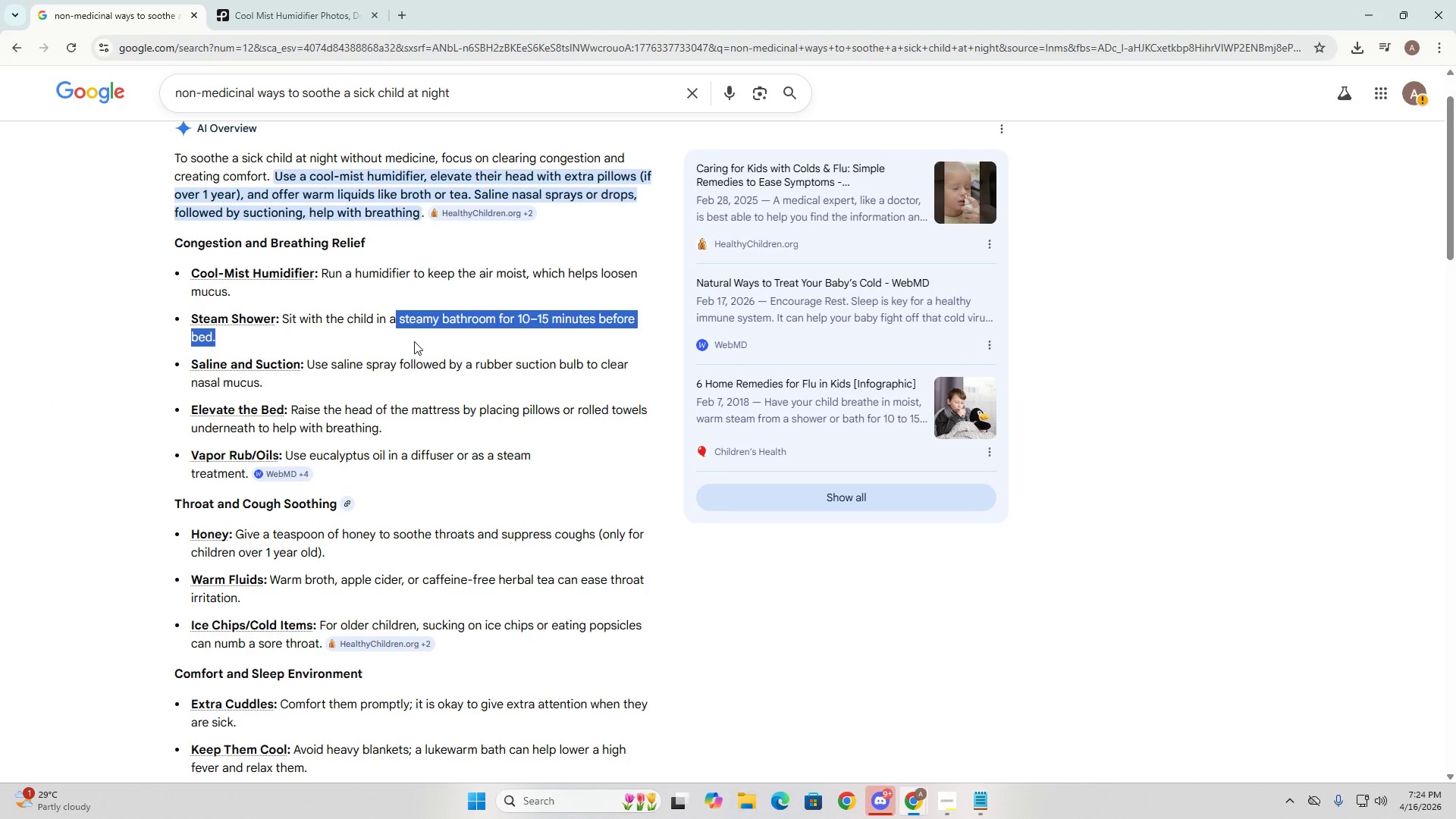 
key(Control+ControlLeft)
 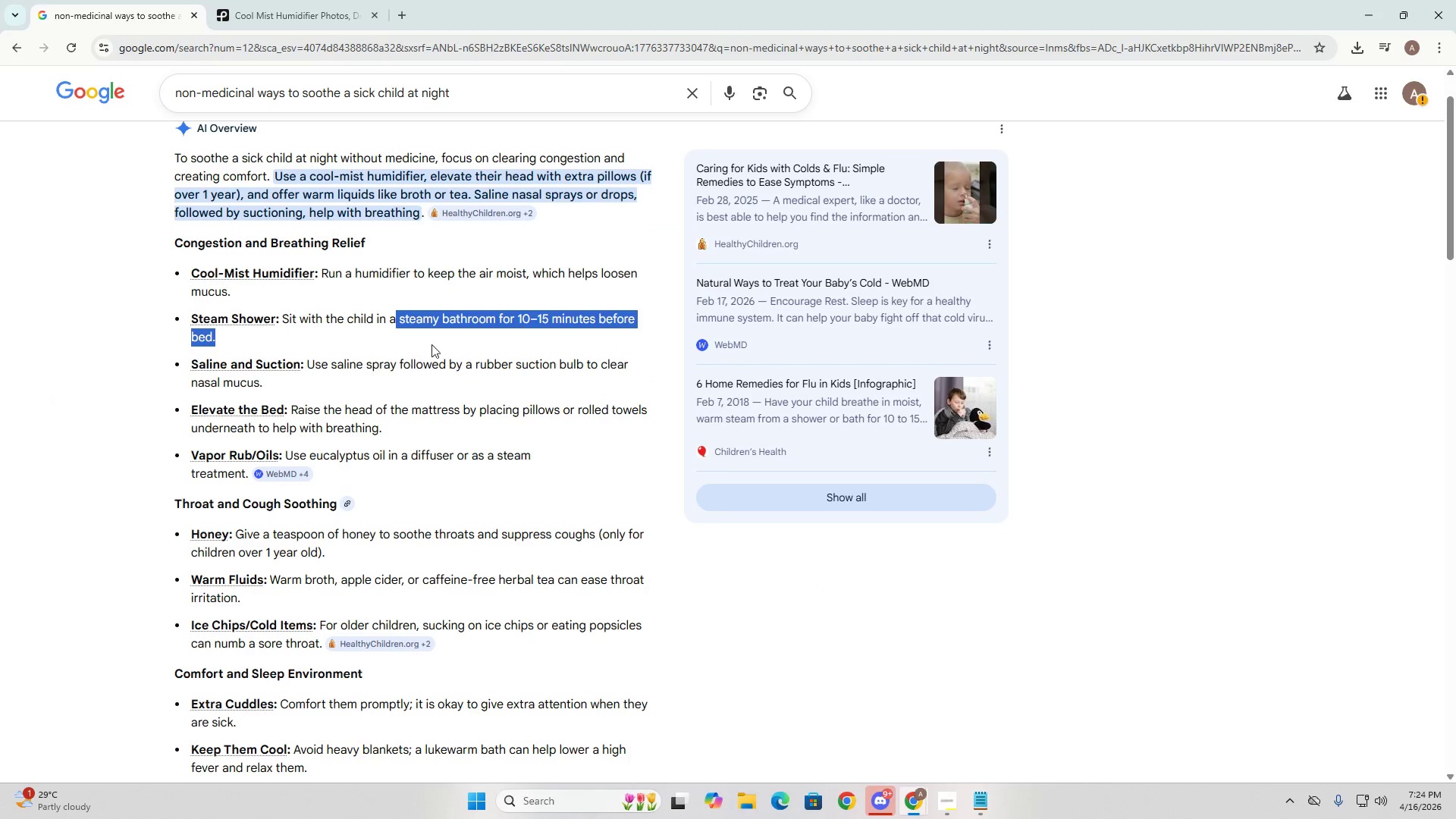 
key(Control+C)
 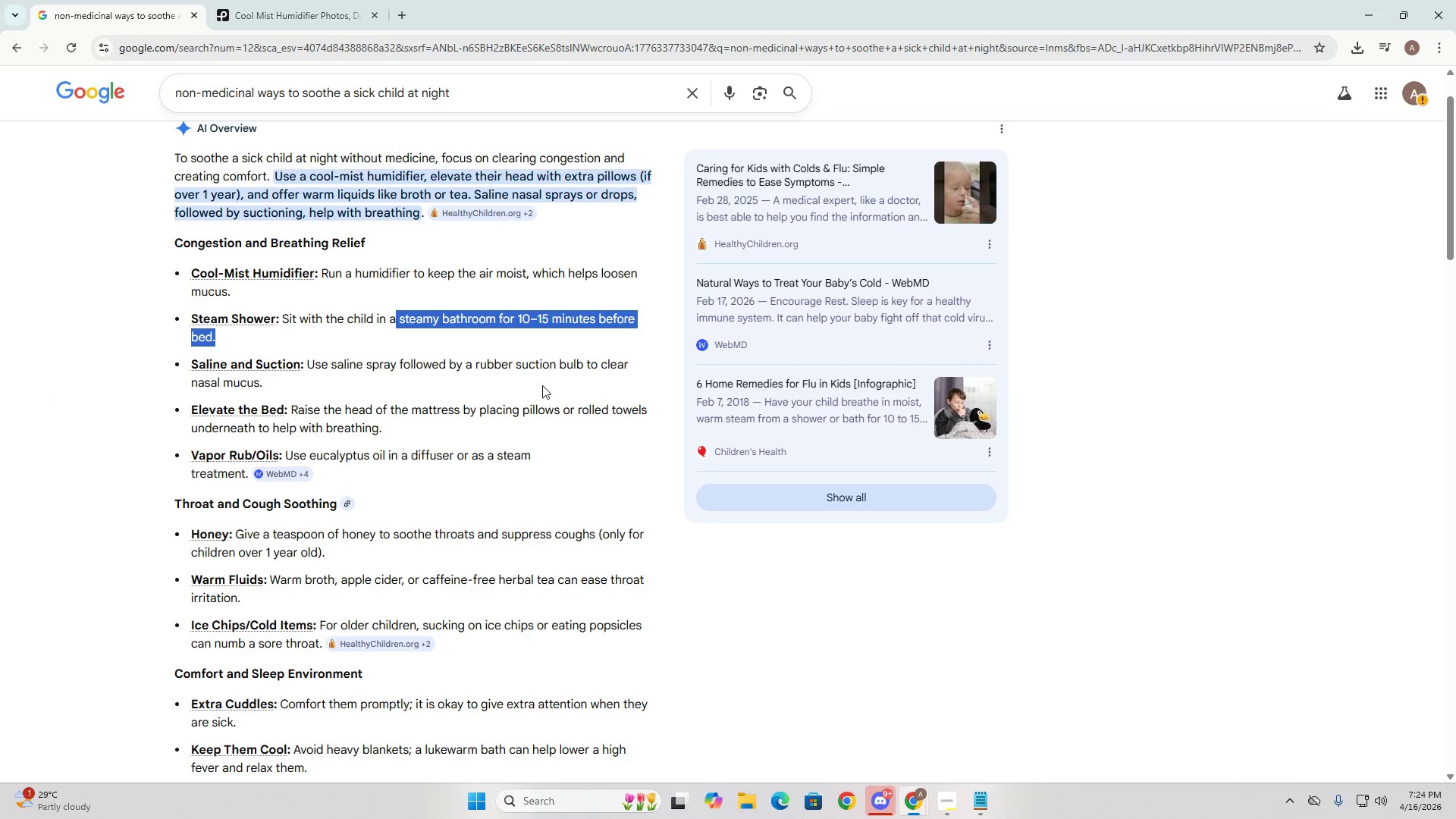 
key(Alt+AltLeft)
 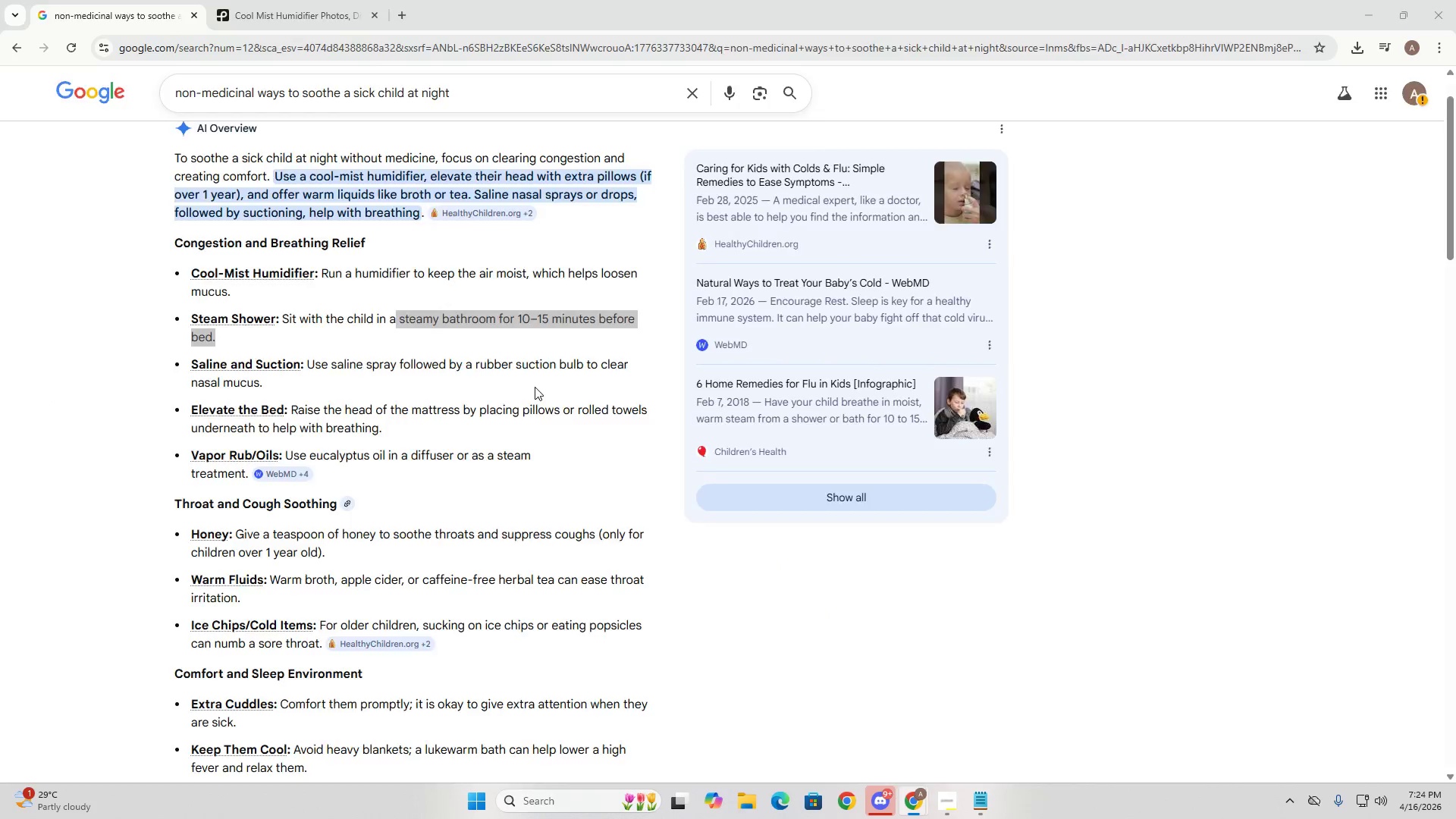 
key(Alt+Tab)
 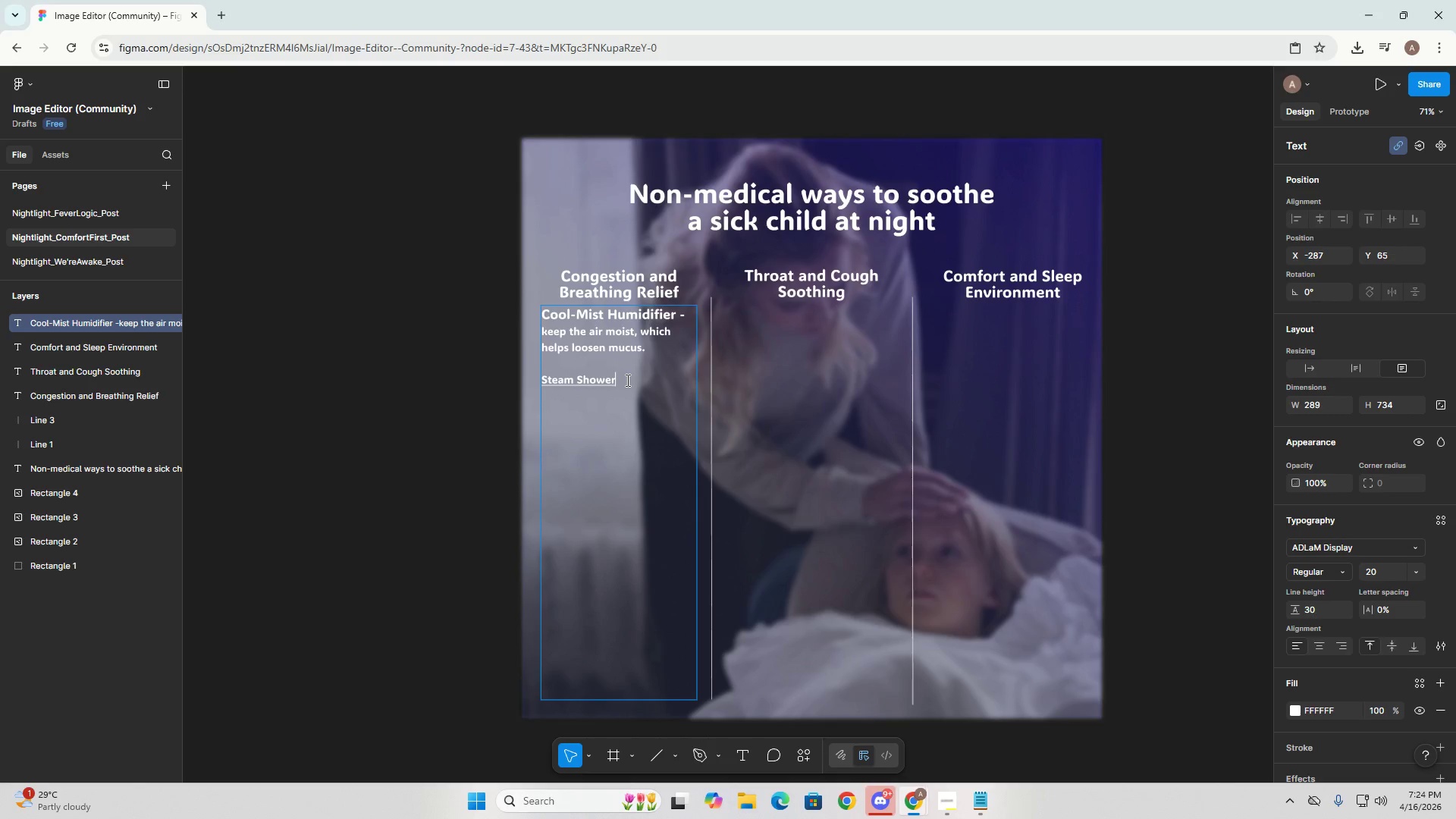 
key(Space)
 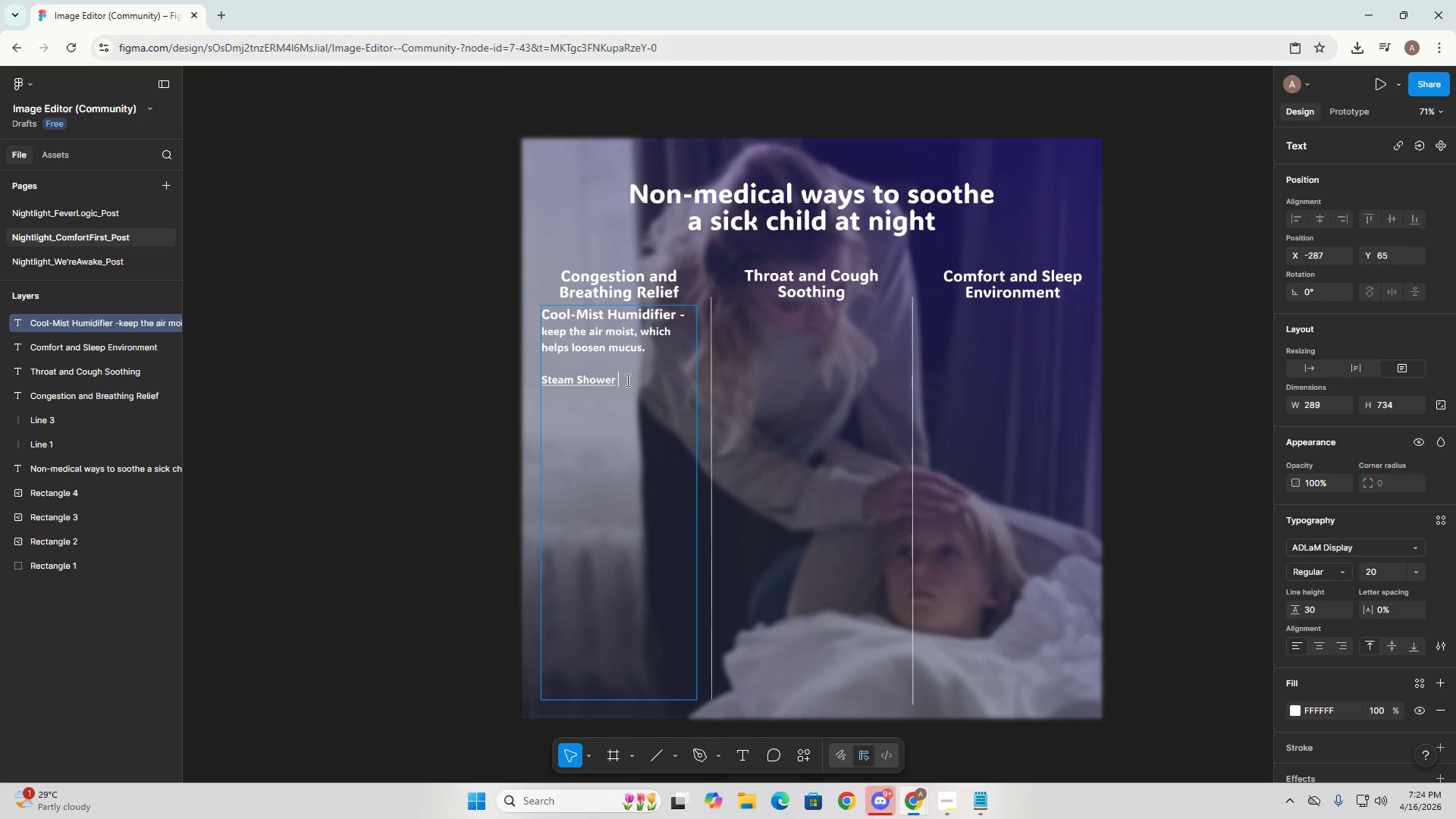 
key(Minus)
 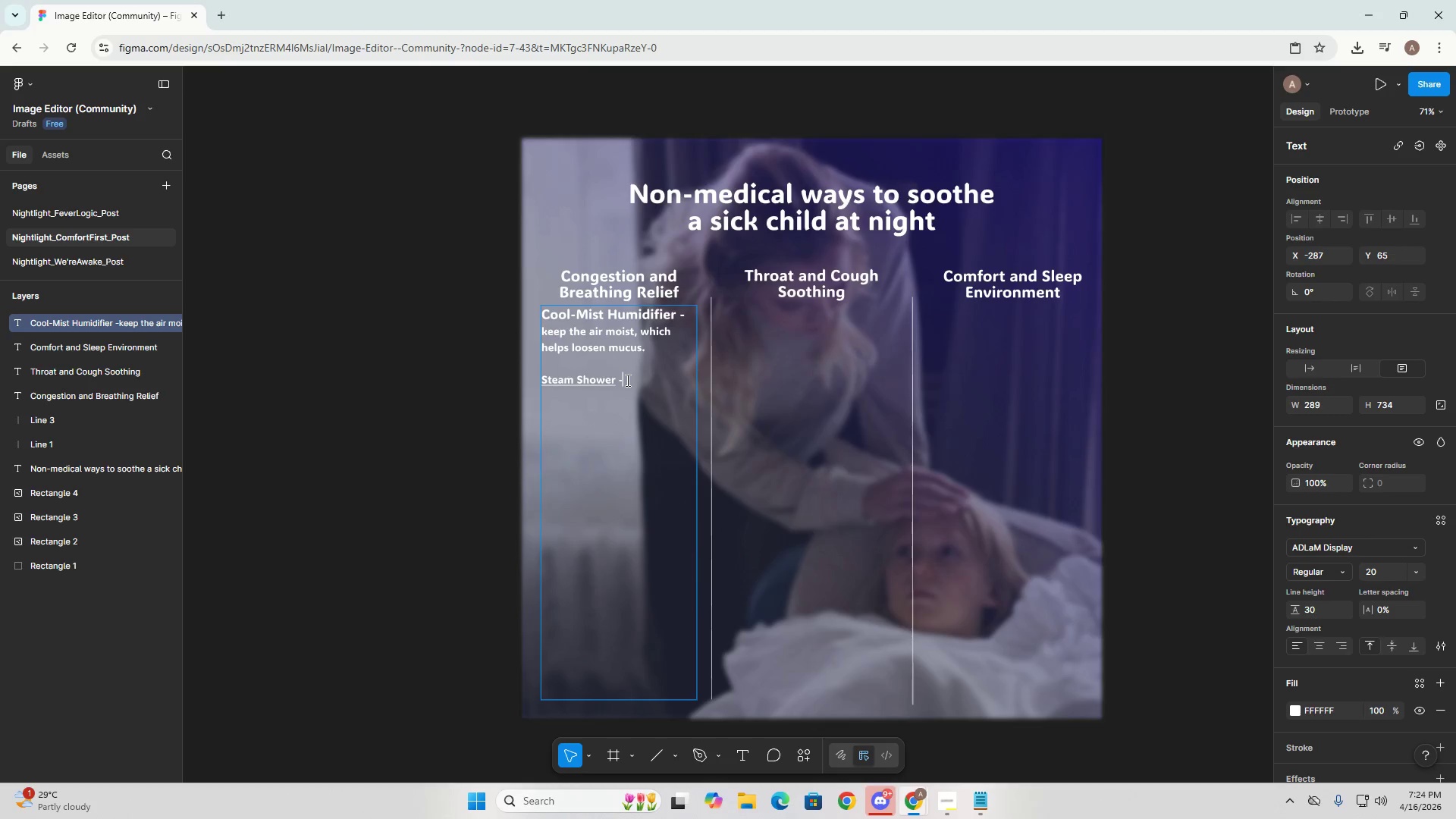 
key(Space)
 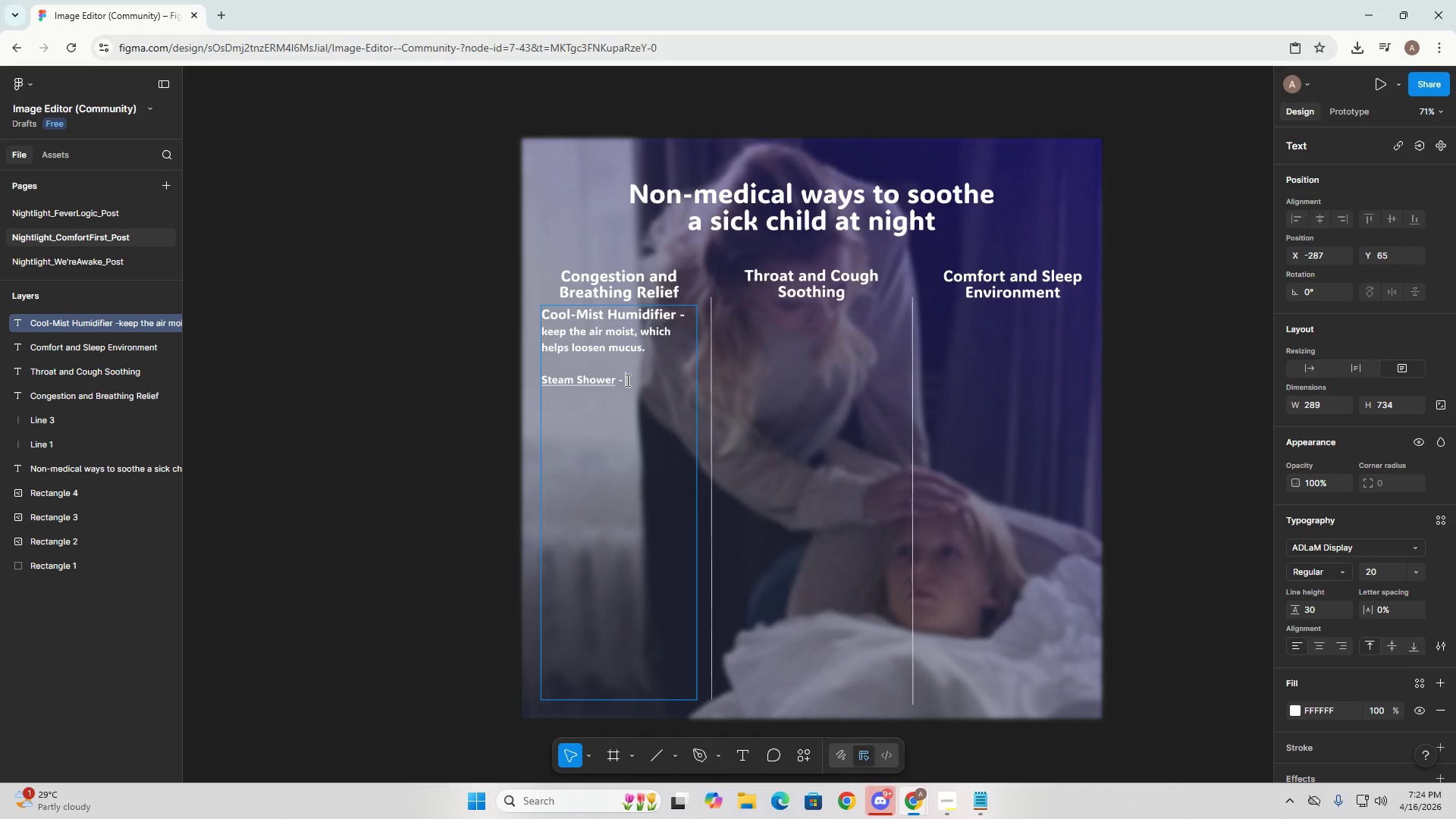 
key(Control+ControlLeft)
 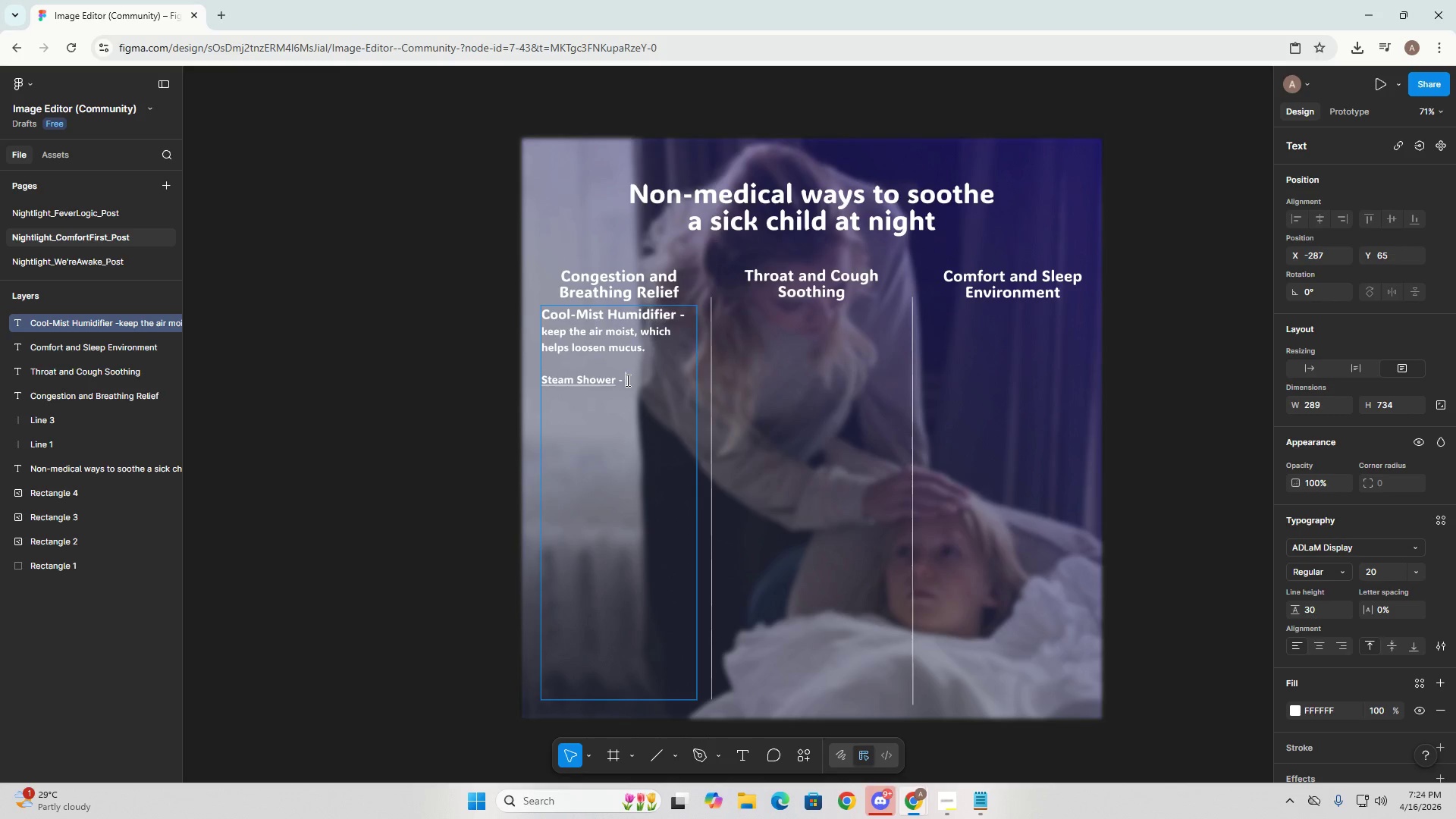 
key(Control+V)
 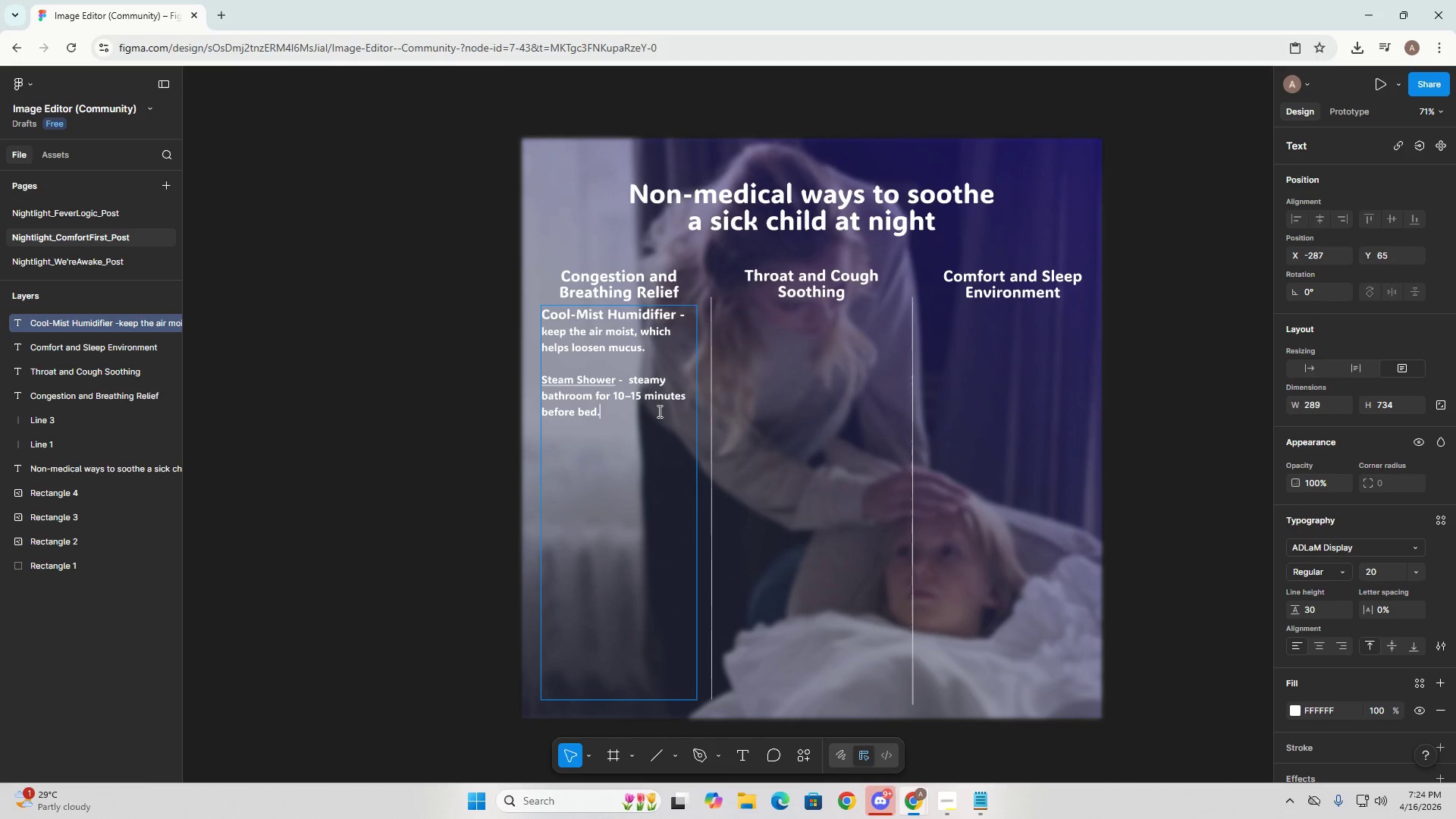 
left_click([619, 418])
 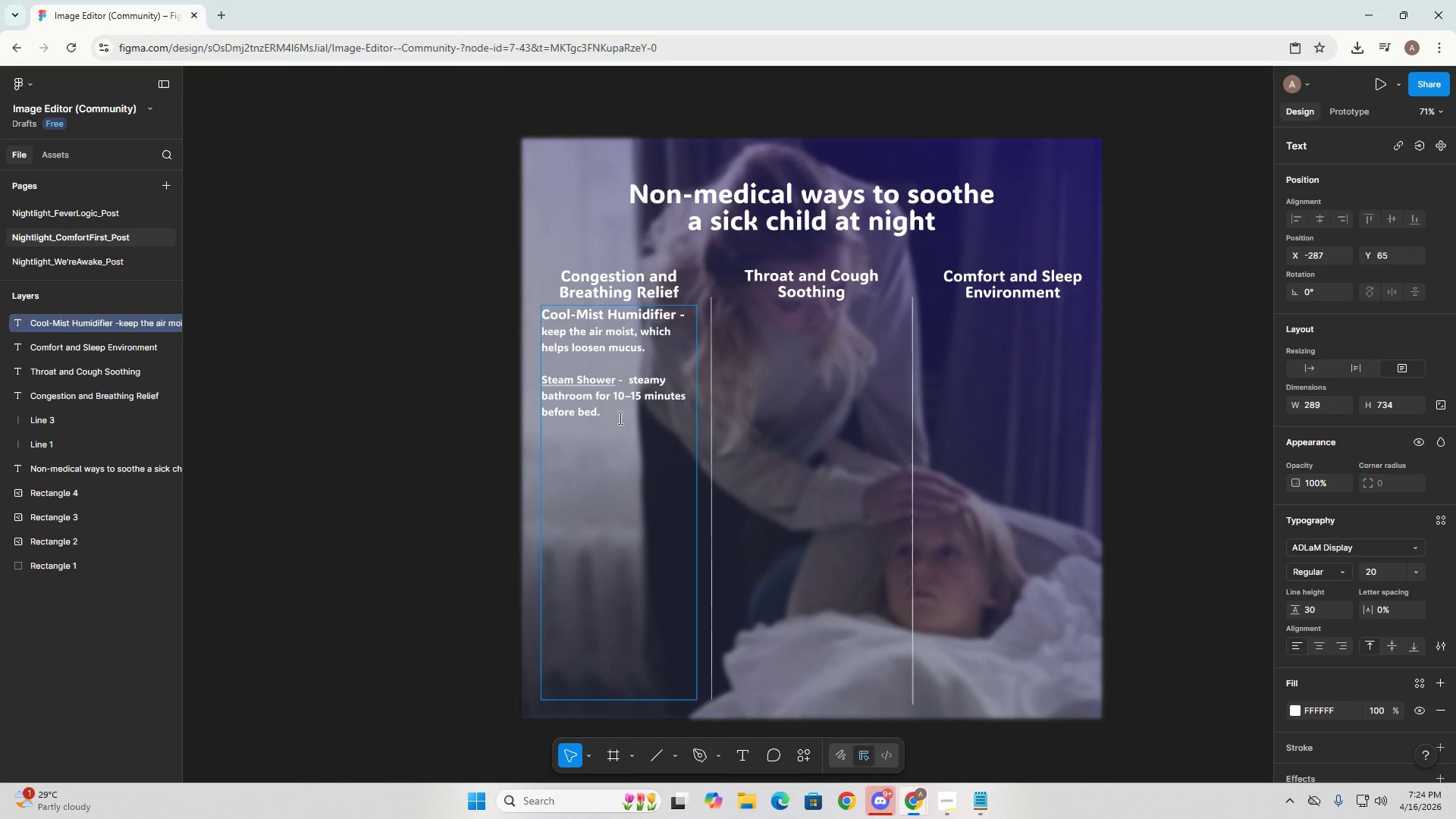 
key(NumpadEnter)
 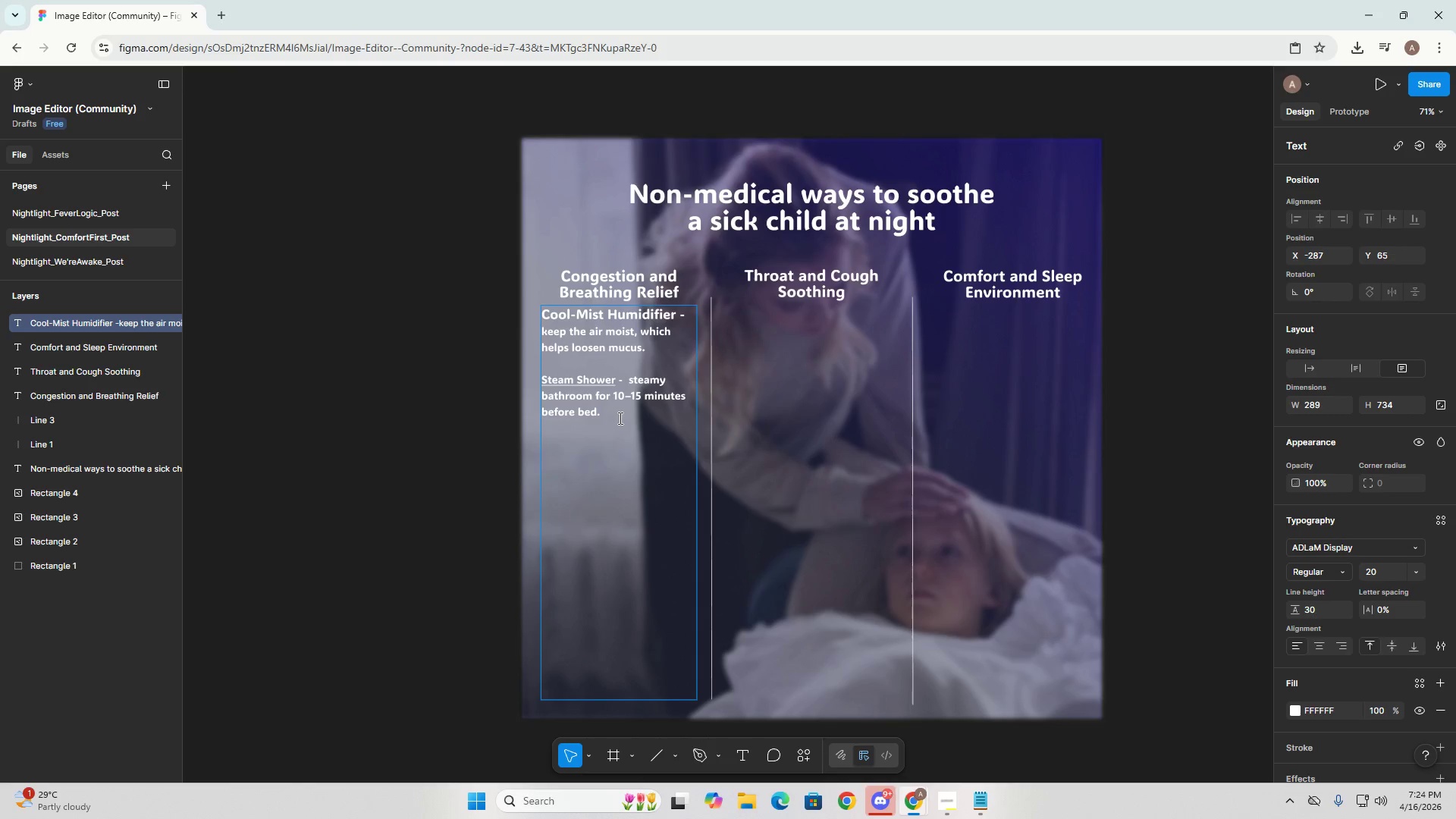 
key(NumpadEnter)
 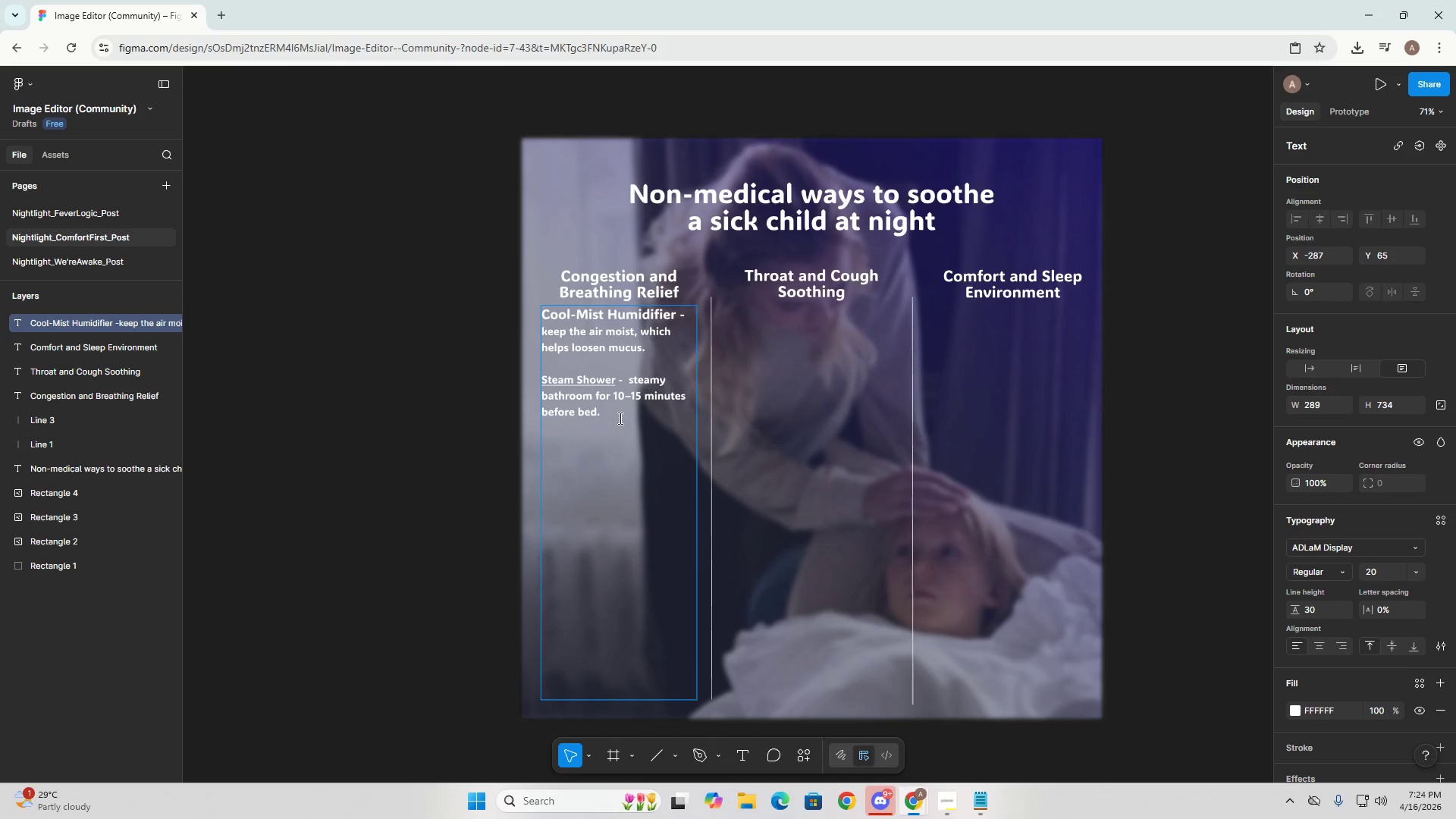 
key(Alt+AltLeft)
 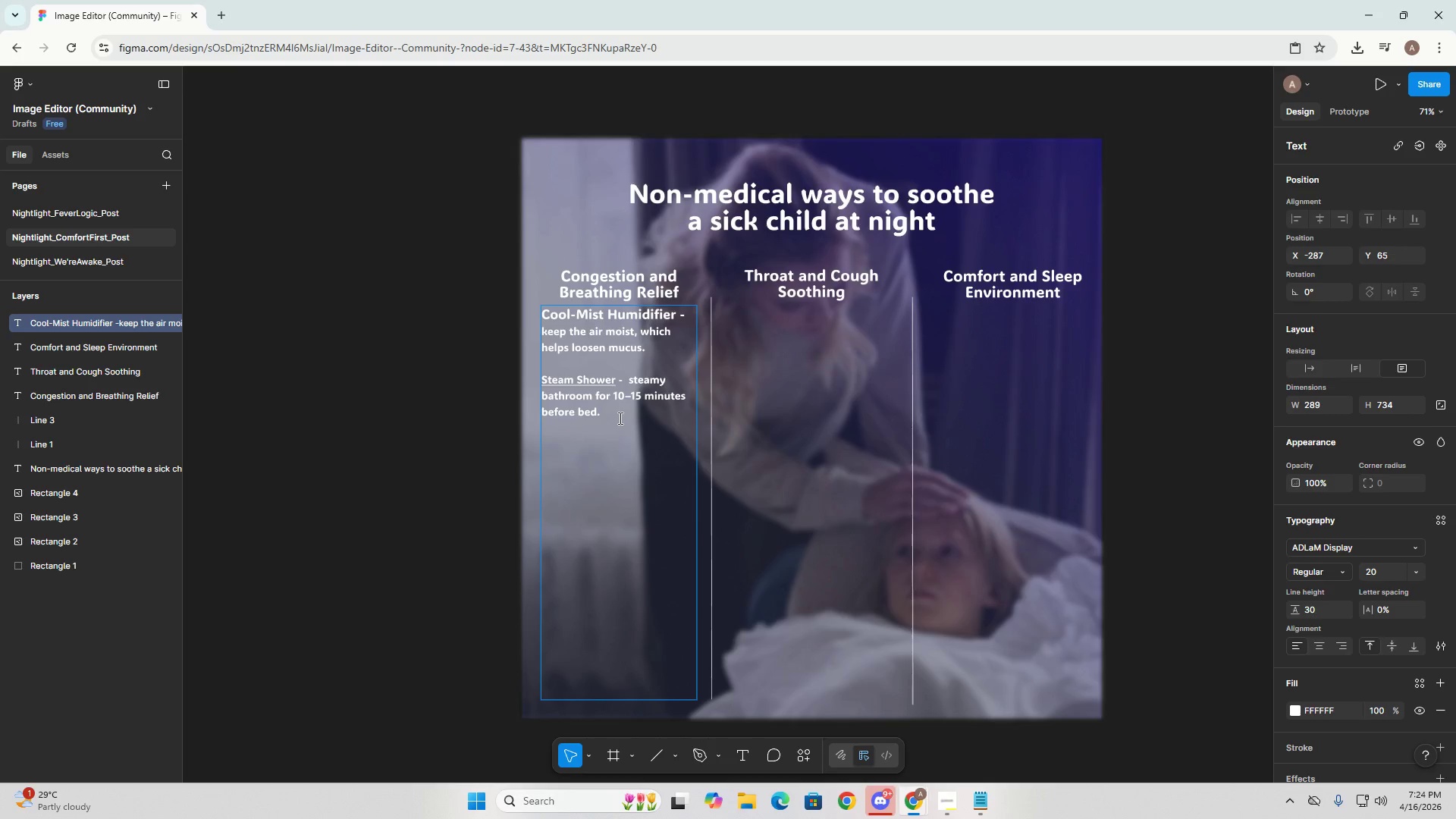 
key(Alt+Tab)
 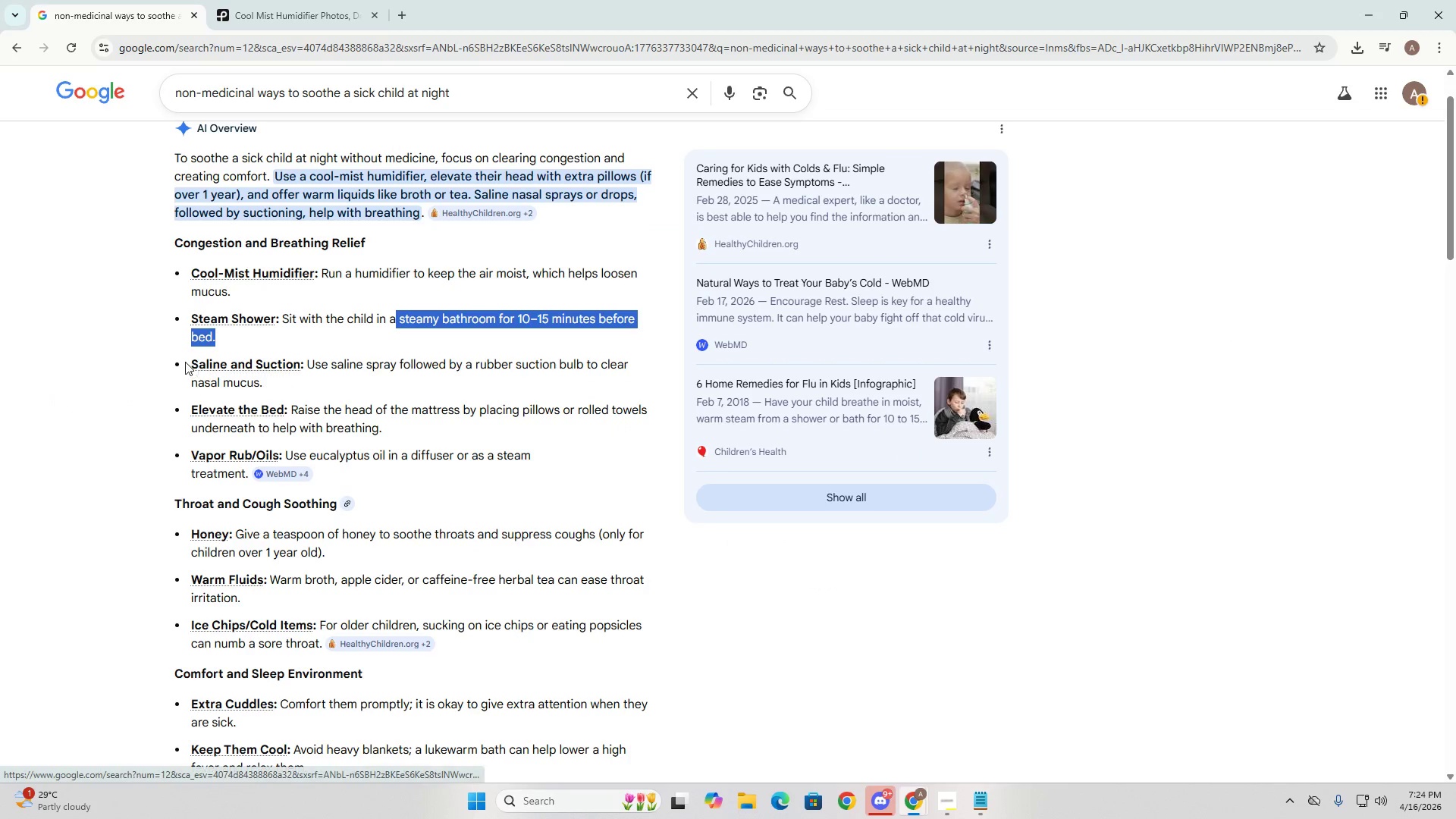 
left_click_drag(start_coordinate=[184, 364], to_coordinate=[300, 366])
 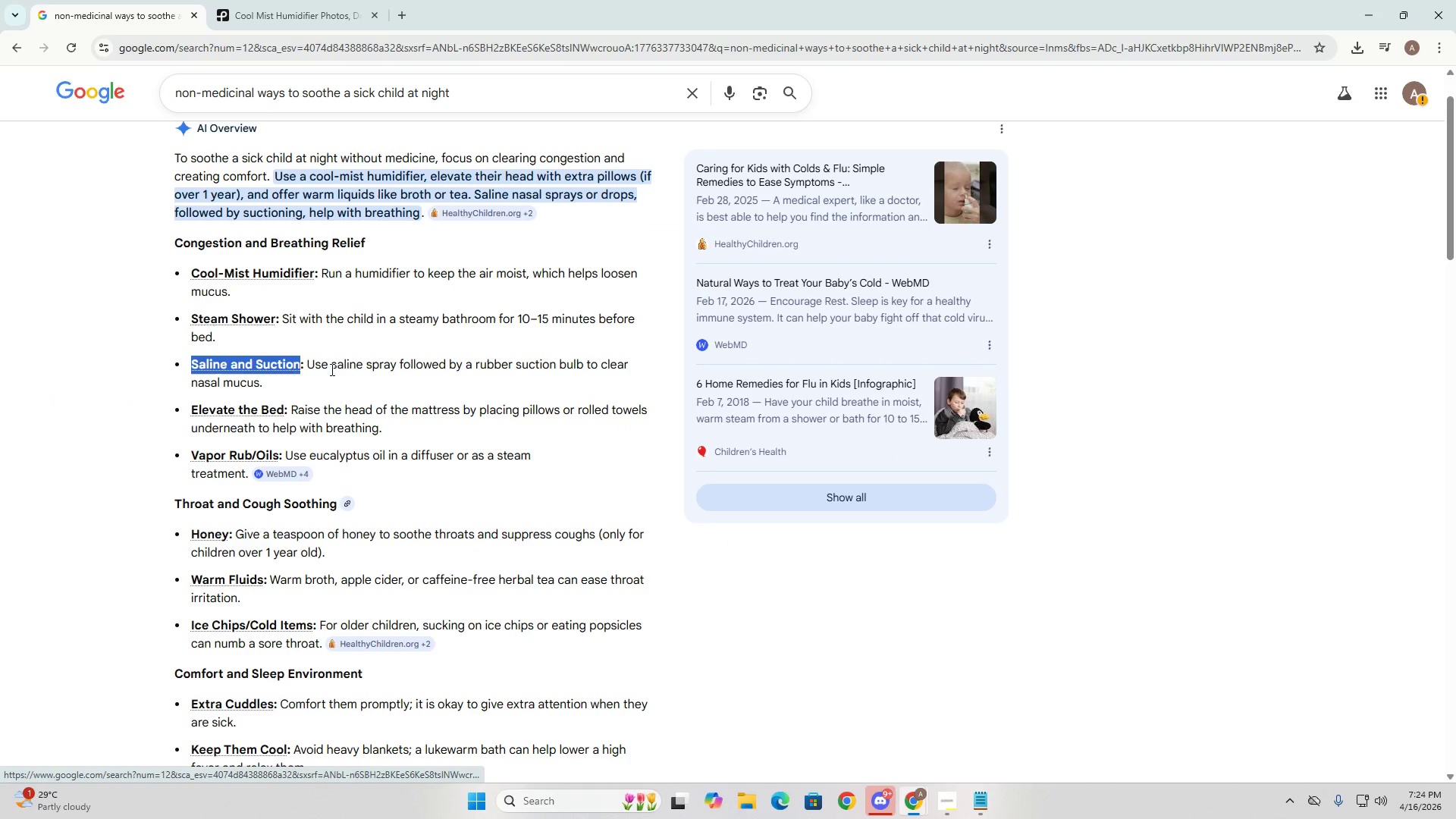 
key(Control+ControlLeft)
 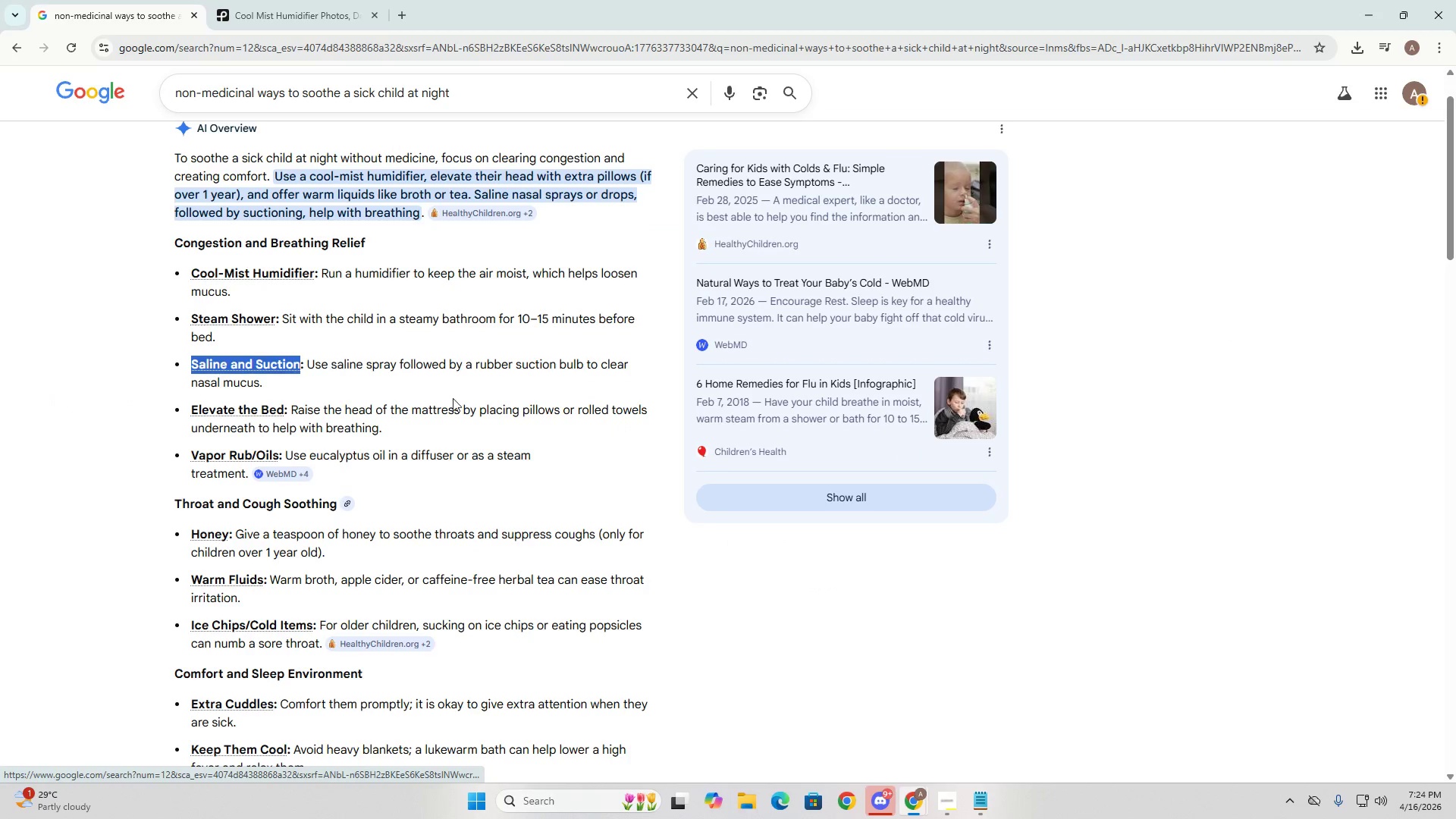 
key(Control+C)
 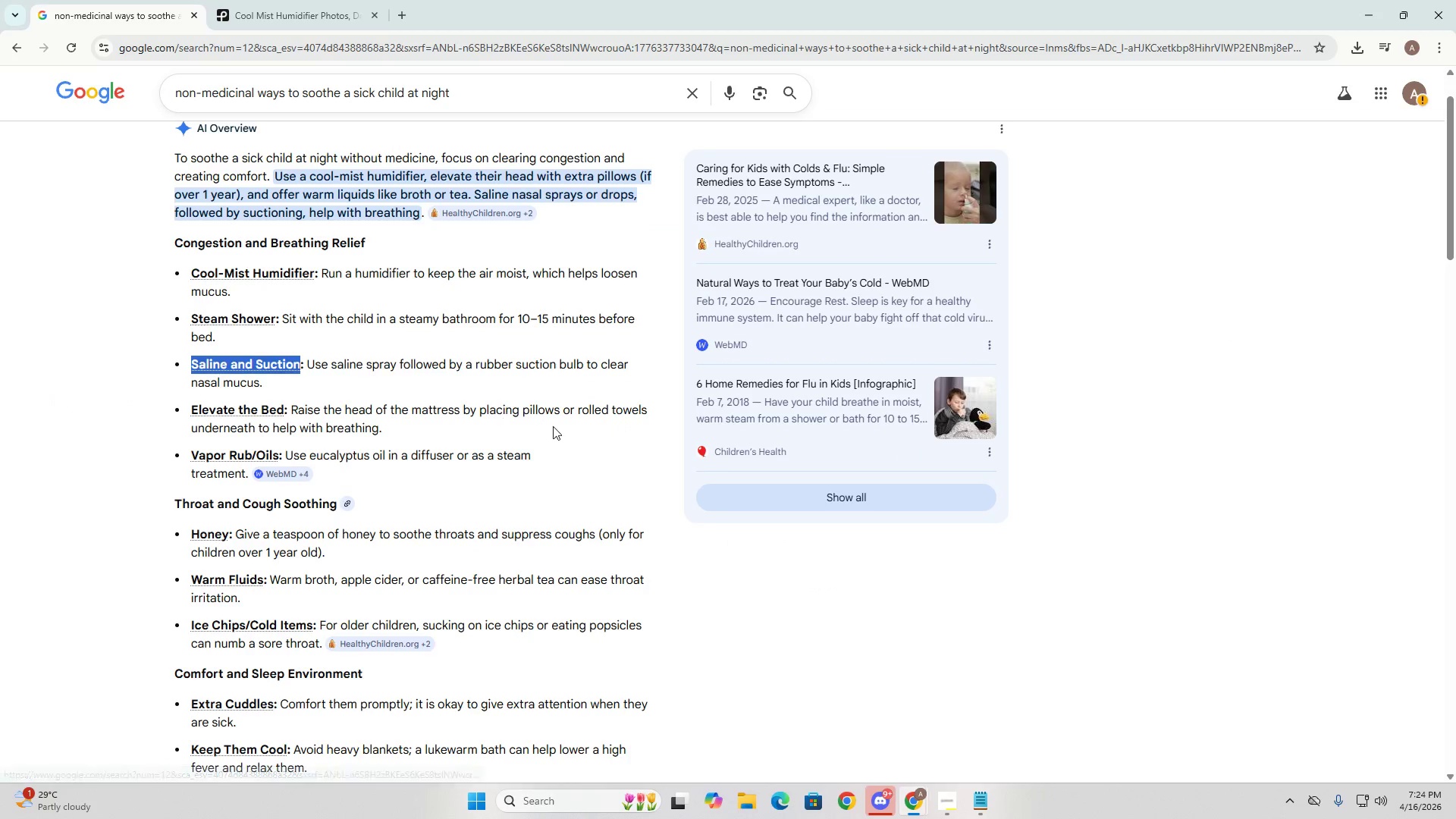 
key(Alt+AltLeft)
 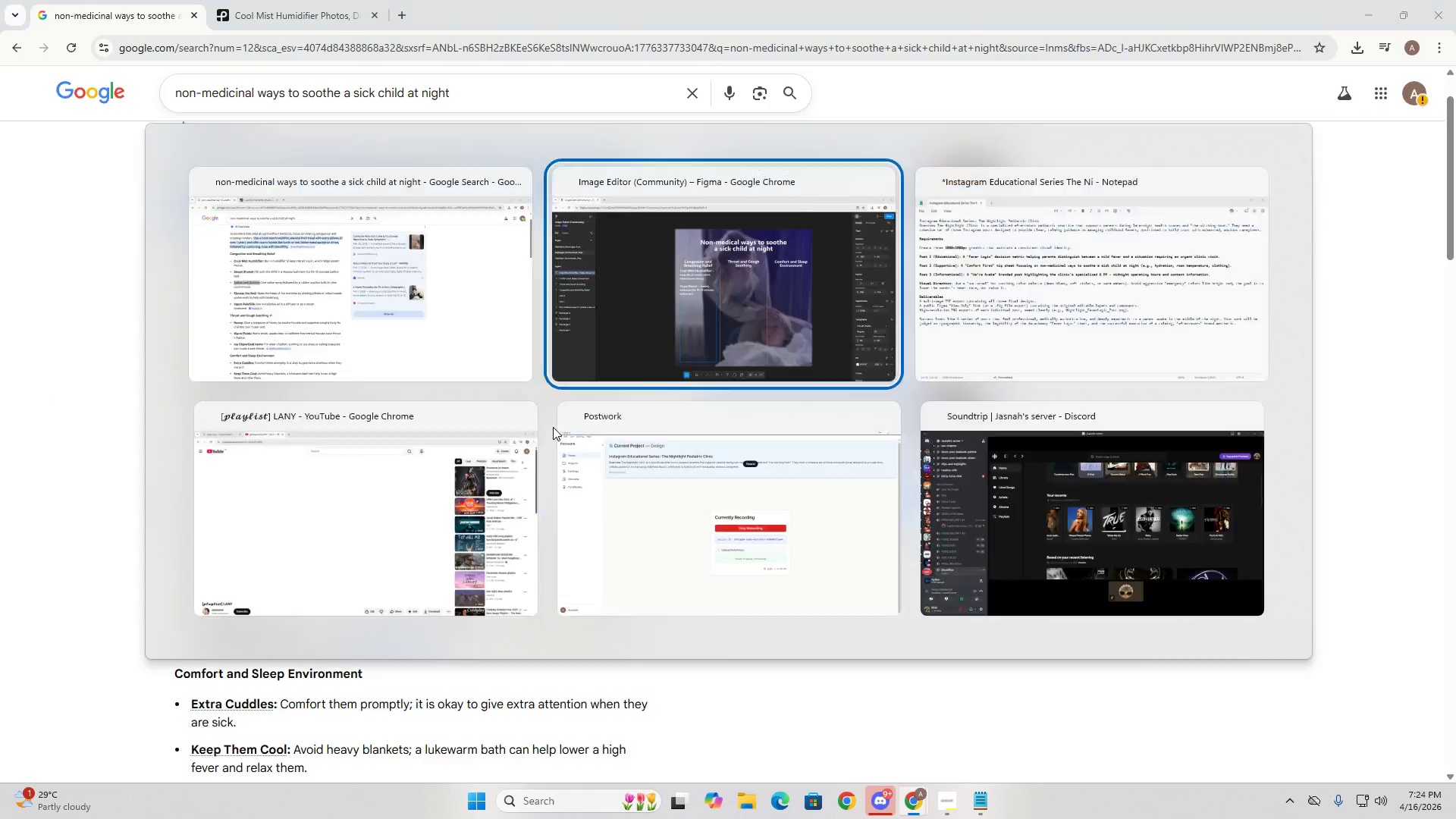 
key(Alt+Tab)
 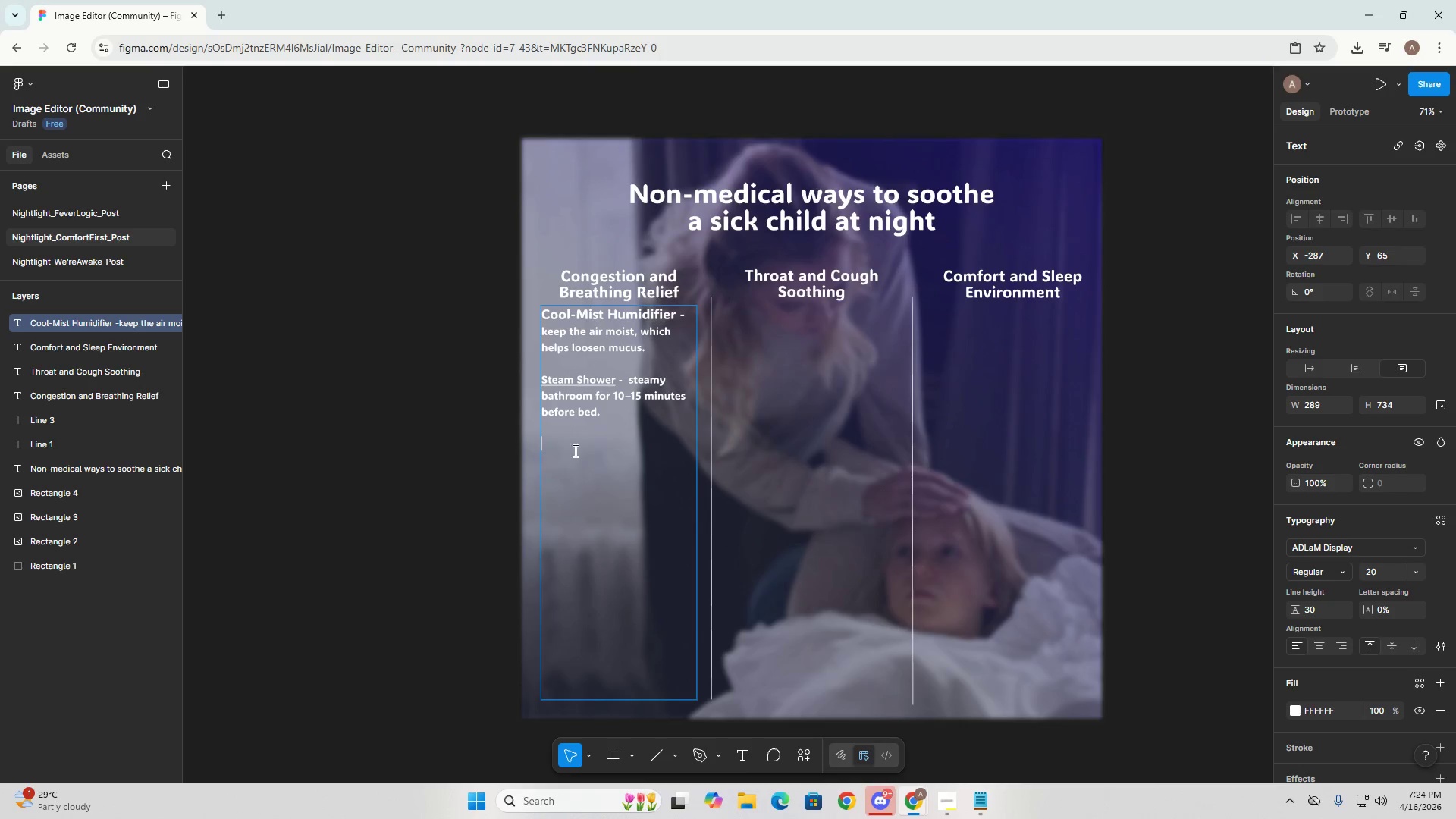 
left_click([576, 441])
 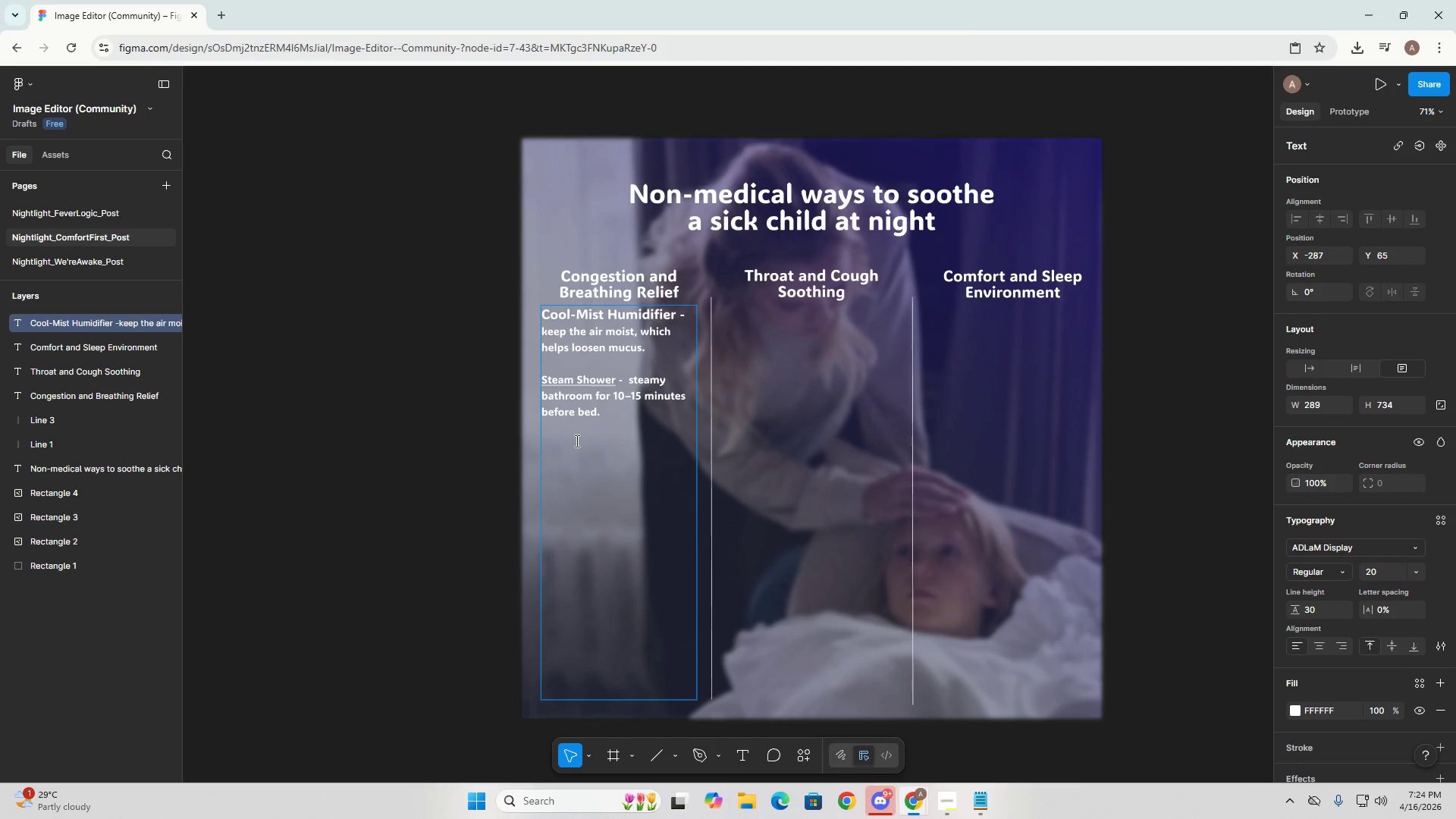 
key(Control+V)
 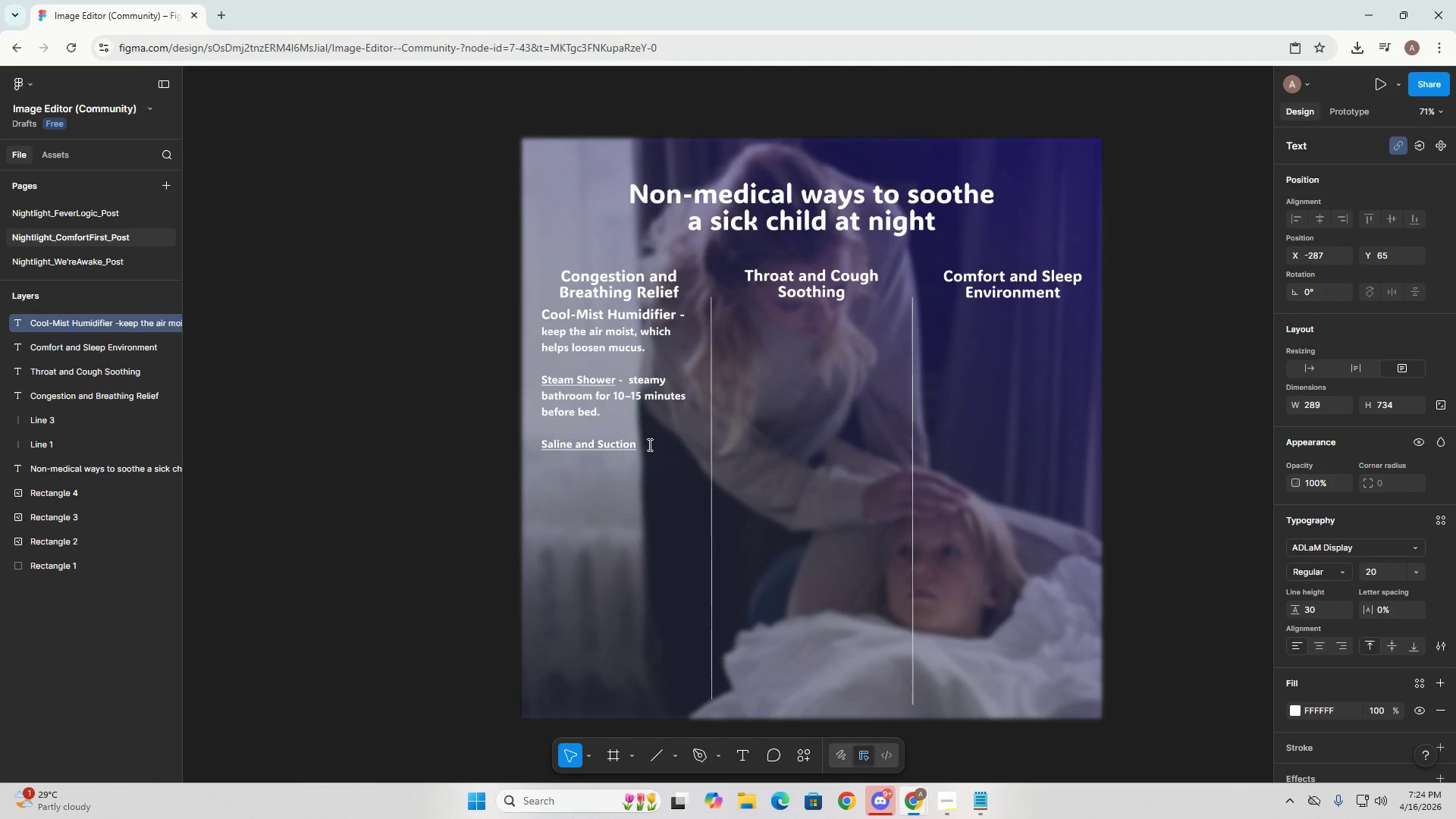 
left_click([648, 448])
 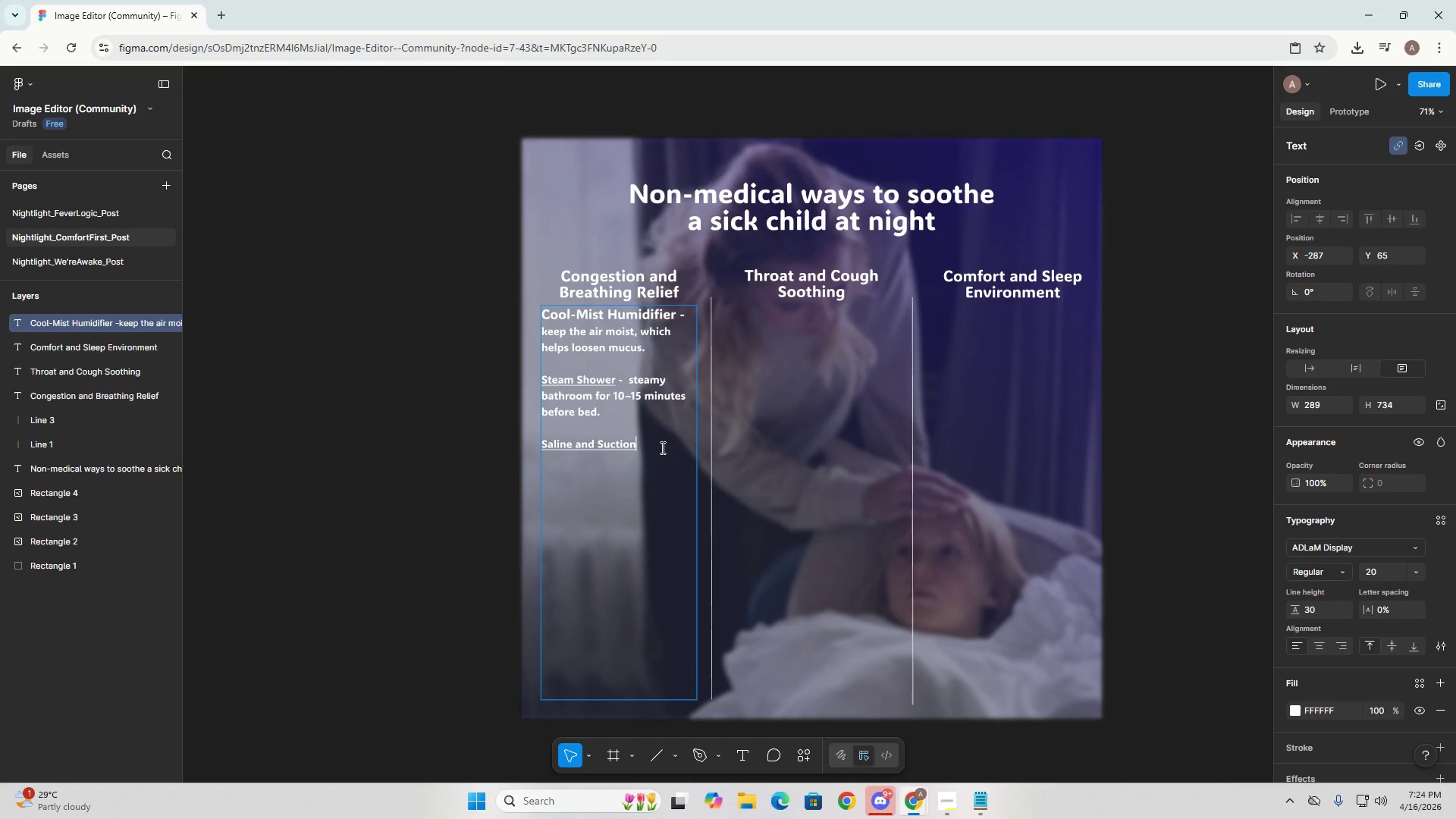 
key(Space)
 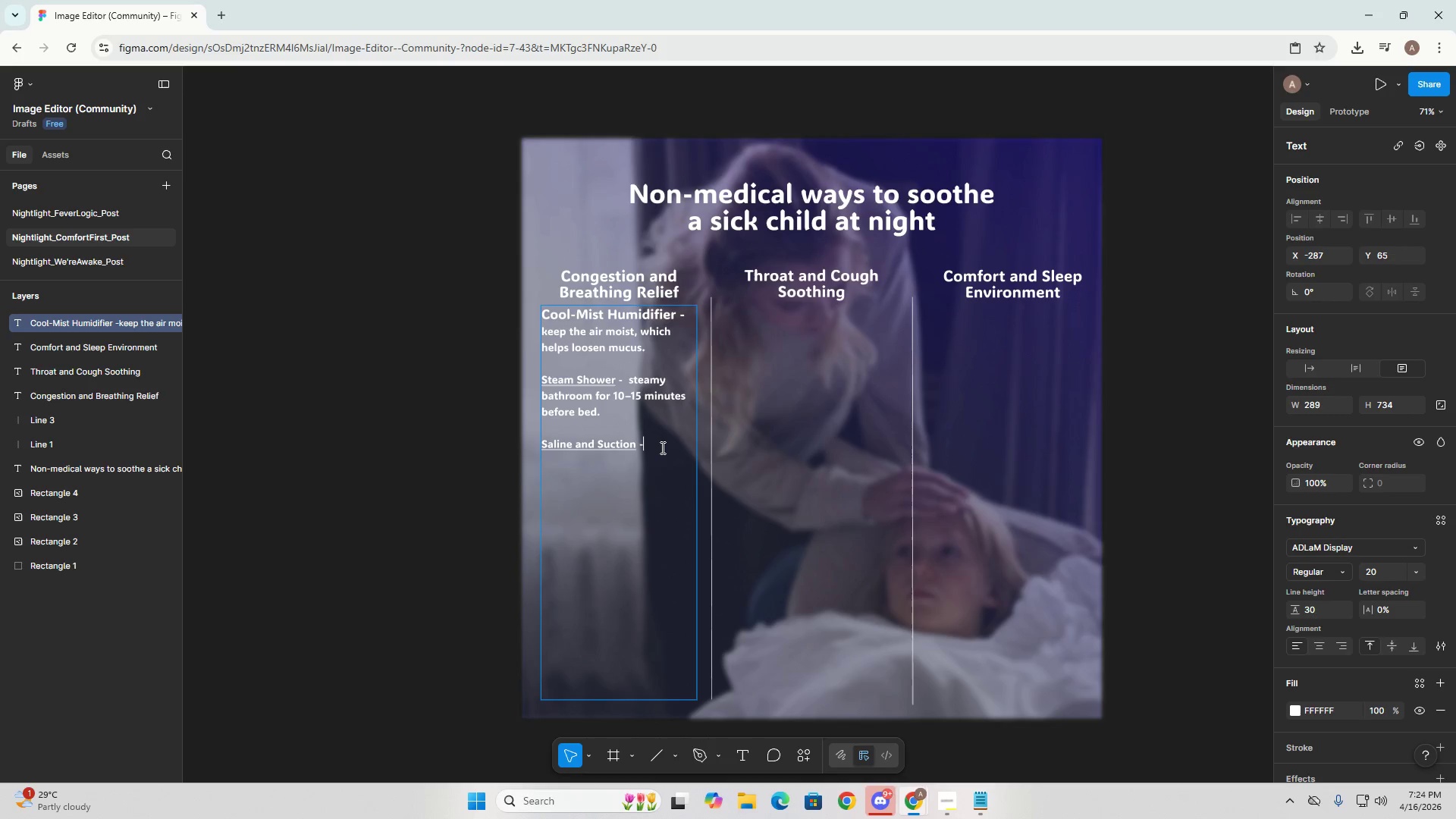 
key(Minus)
 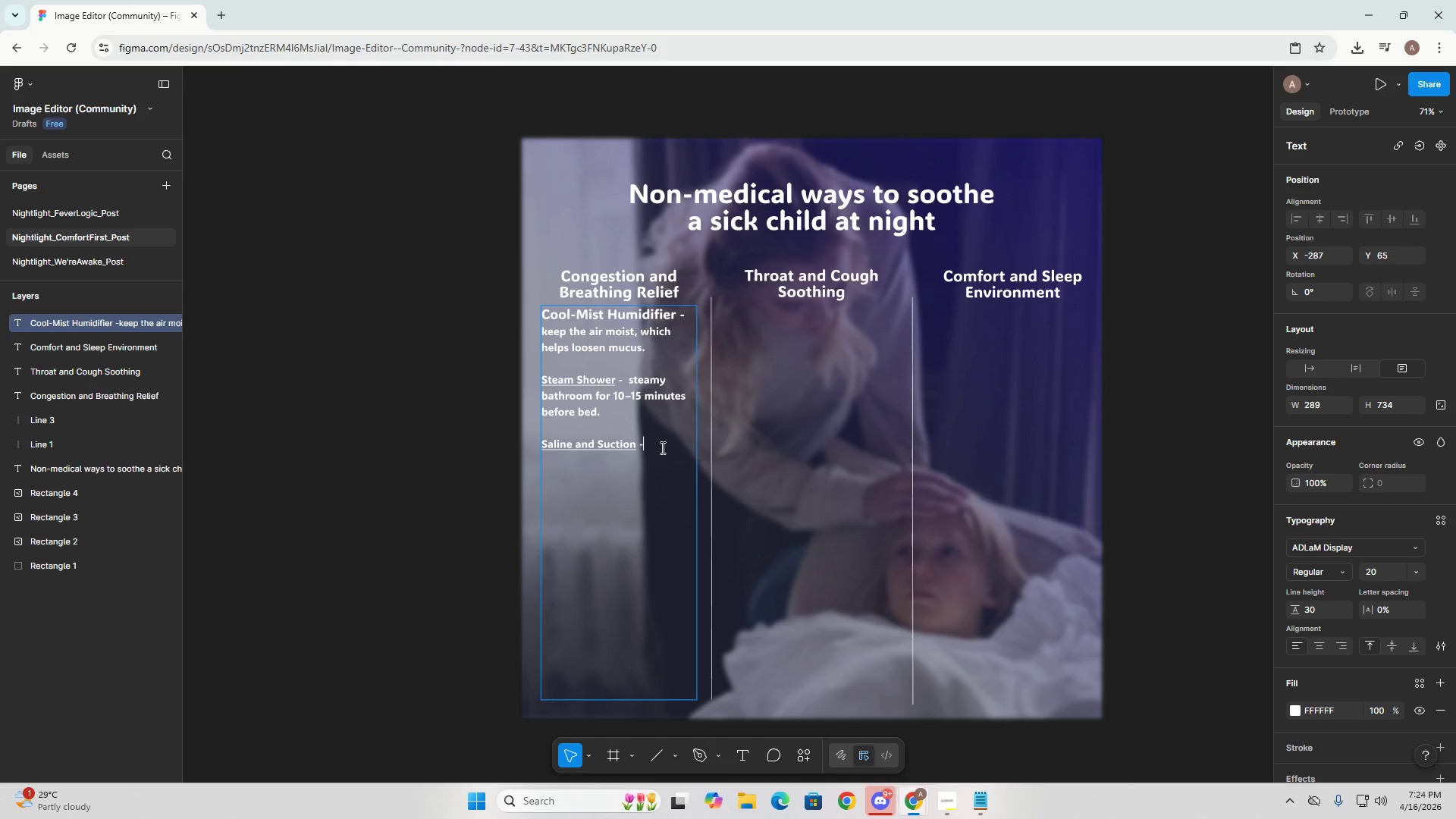 
key(Space)
 